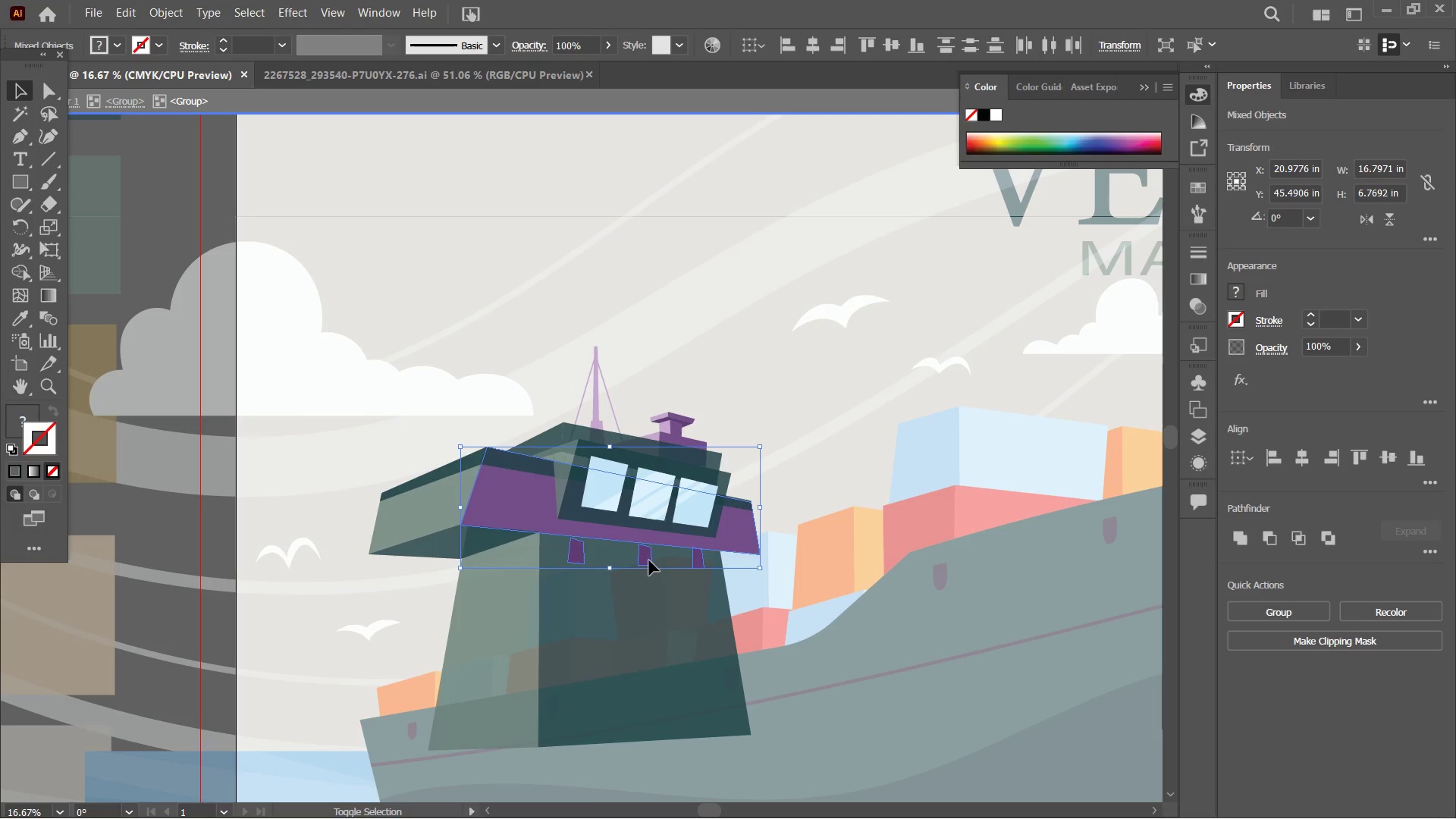 
left_click([649, 560])
 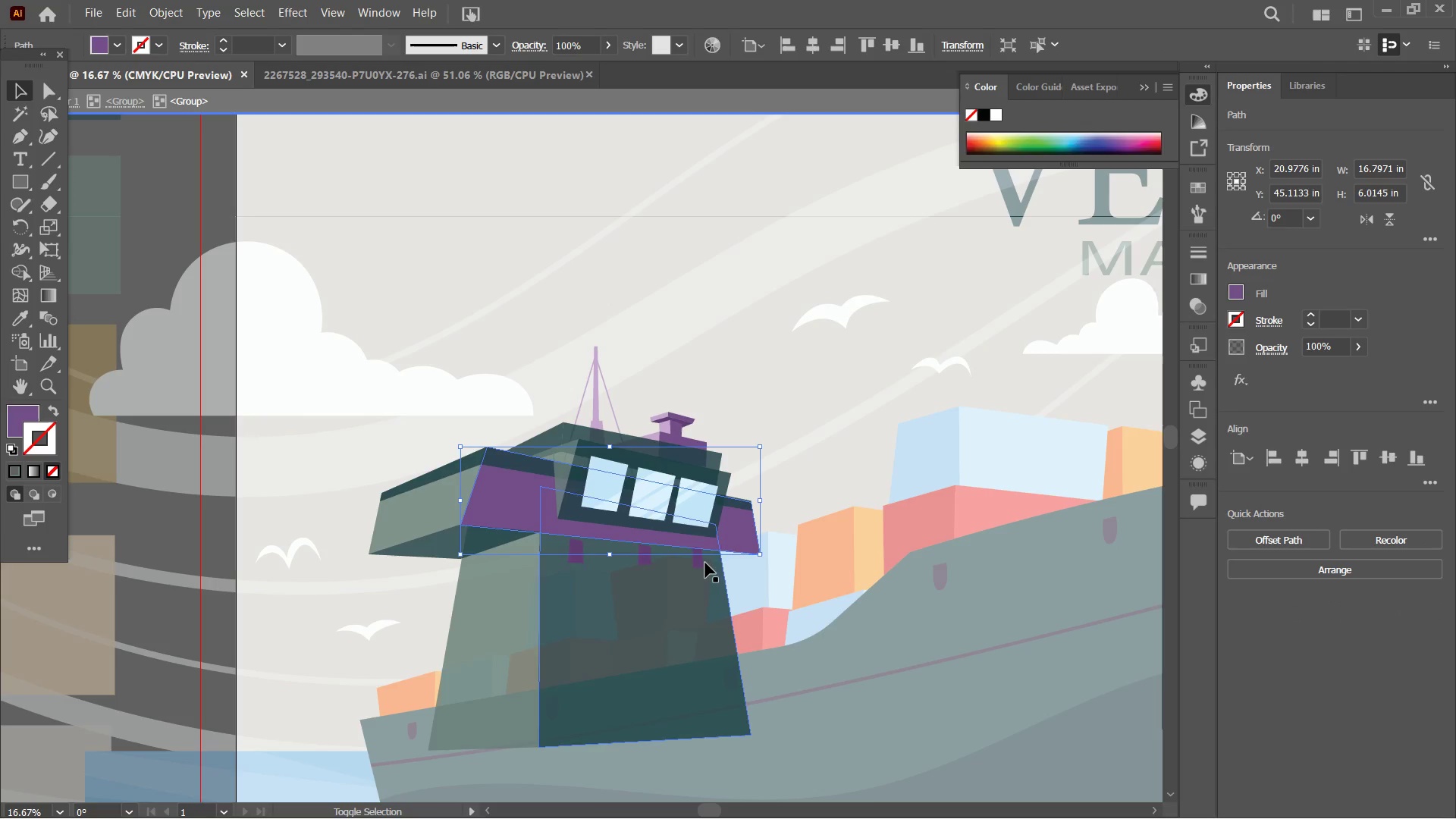 
left_click([703, 563])
 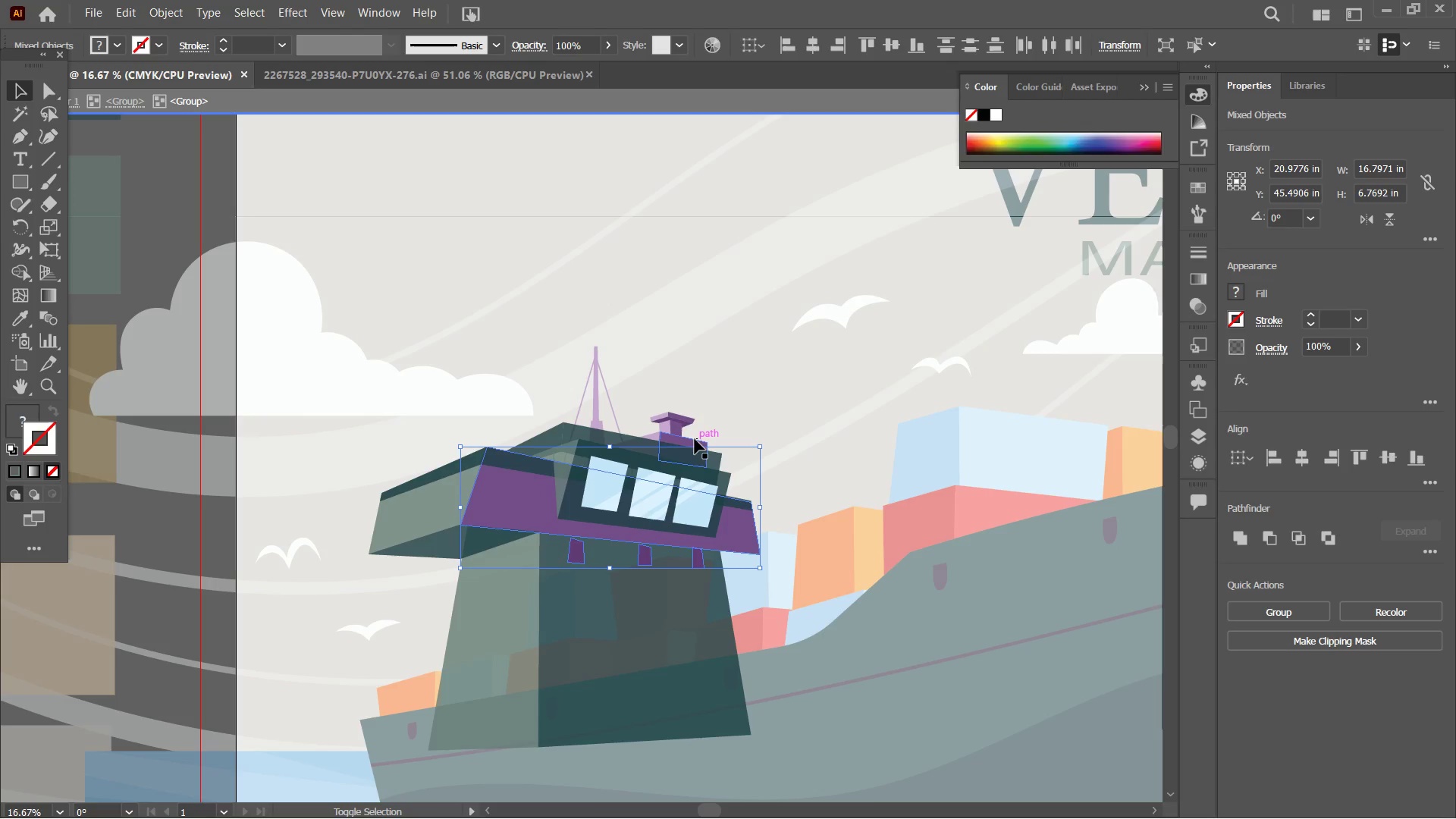 
left_click([689, 440])
 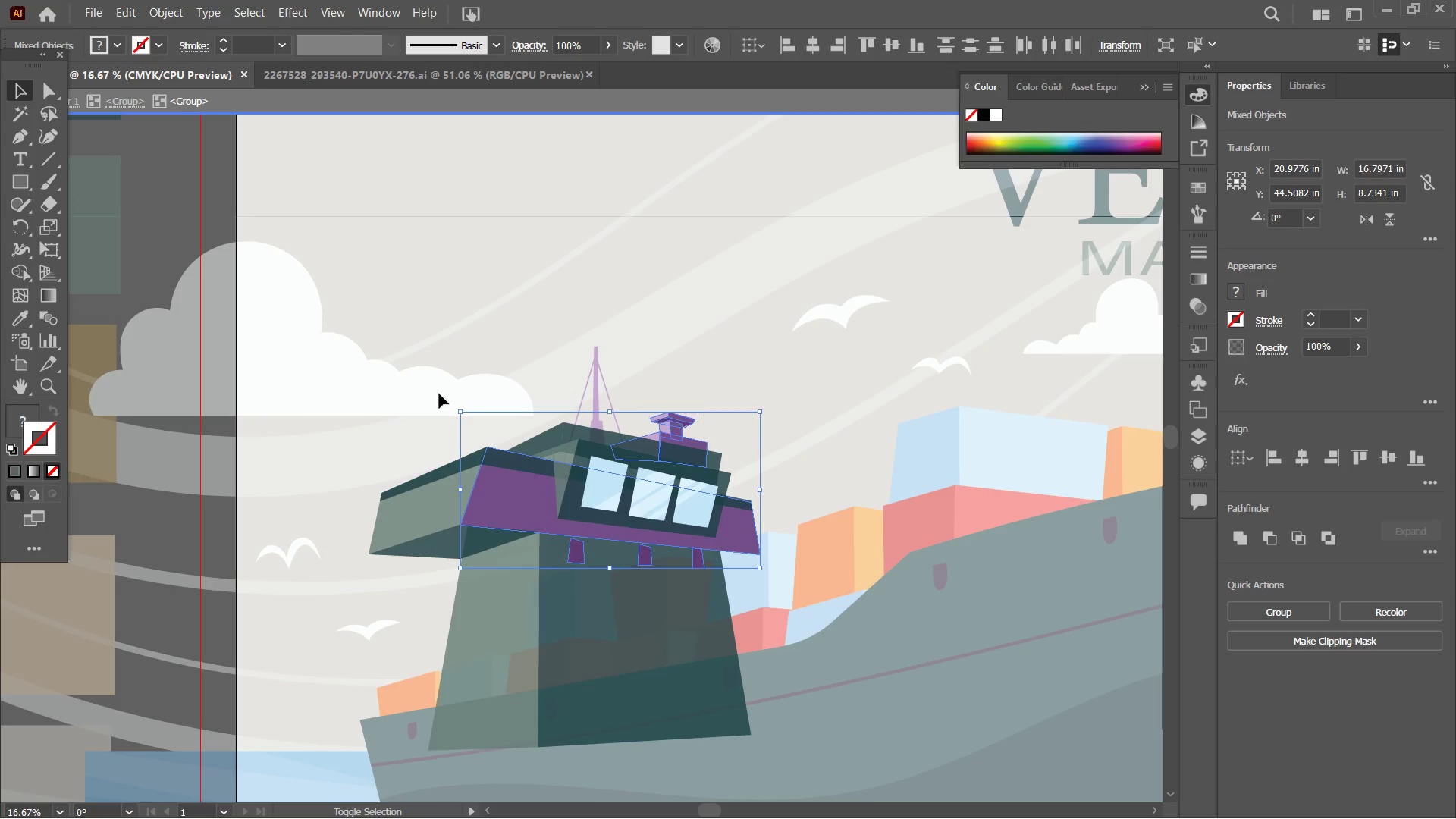 
key(Shift+ShiftLeft)
 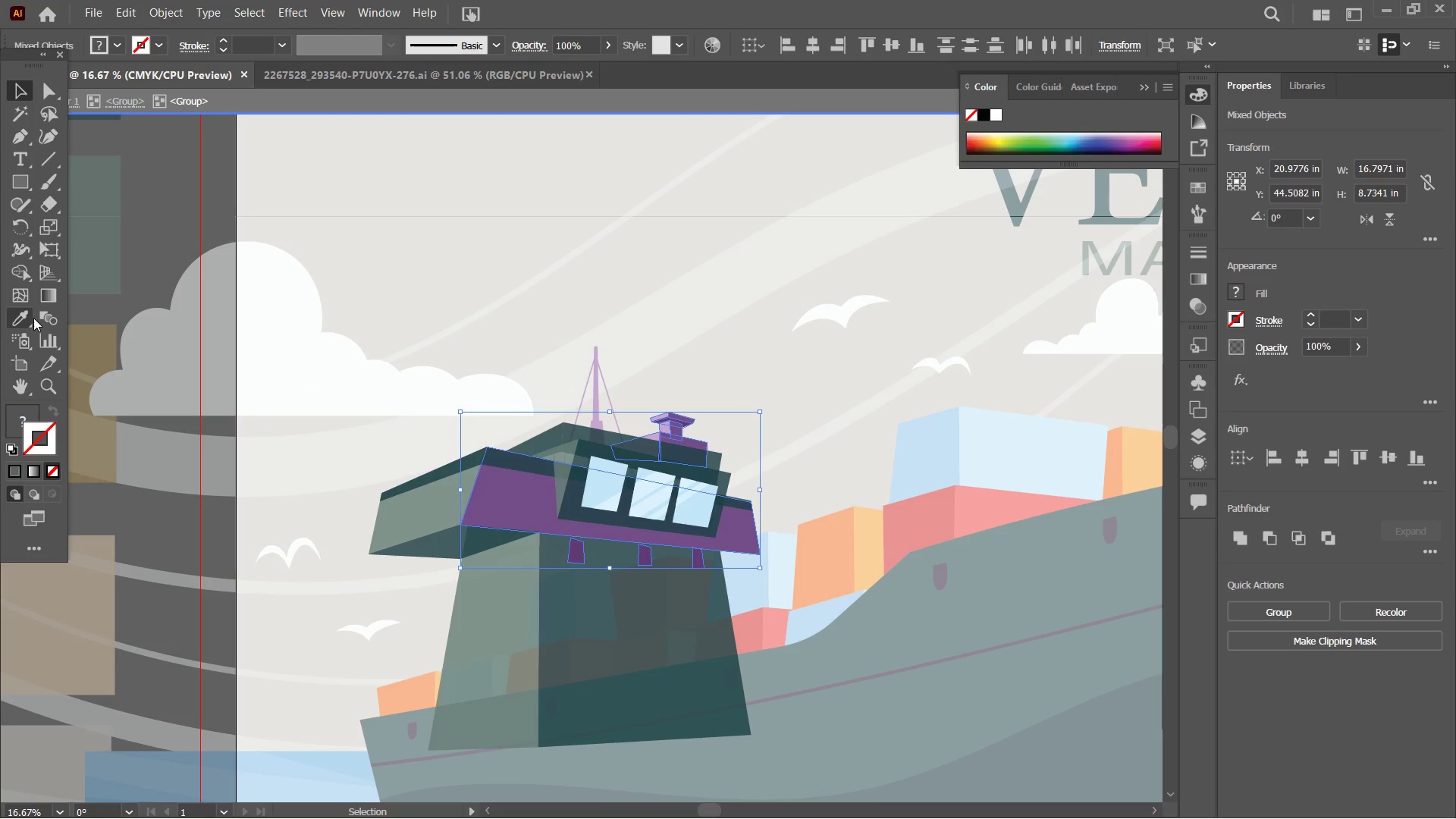 
left_click([25, 317])
 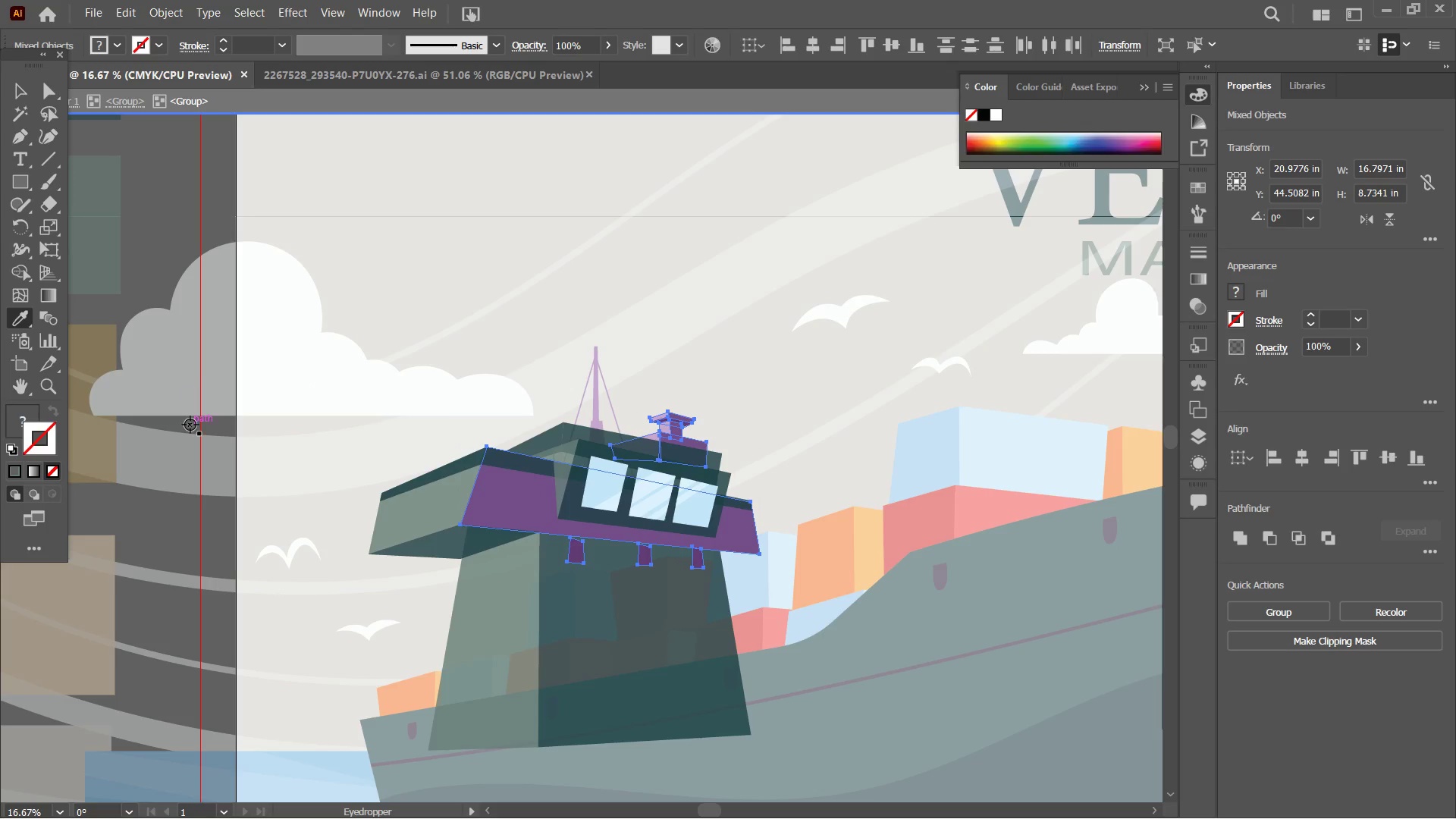 
scroll: coordinate [170, 320], scroll_direction: up, amount: 7.0
 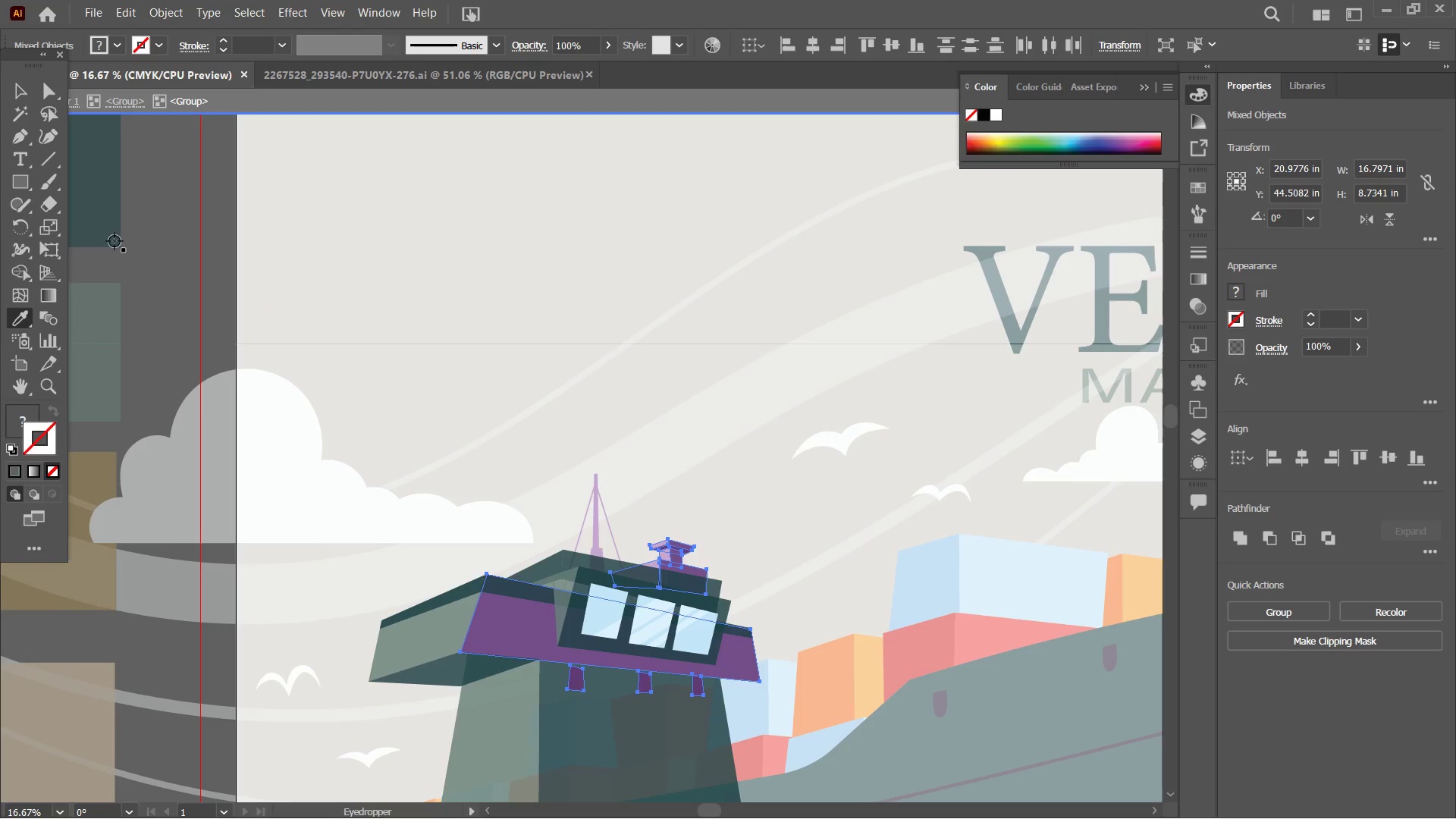 
left_click([106, 231])
 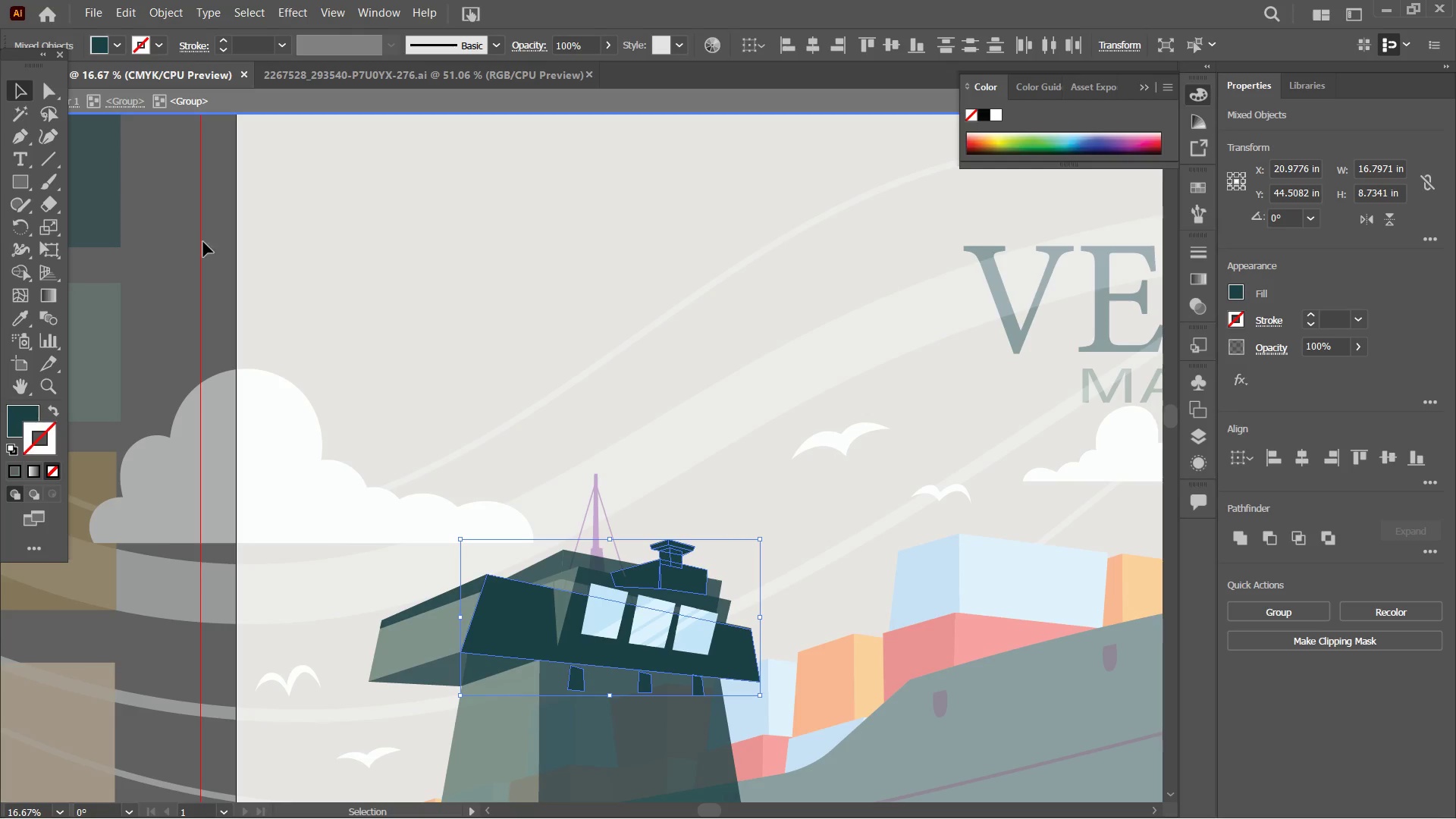 
double_click([179, 259])
 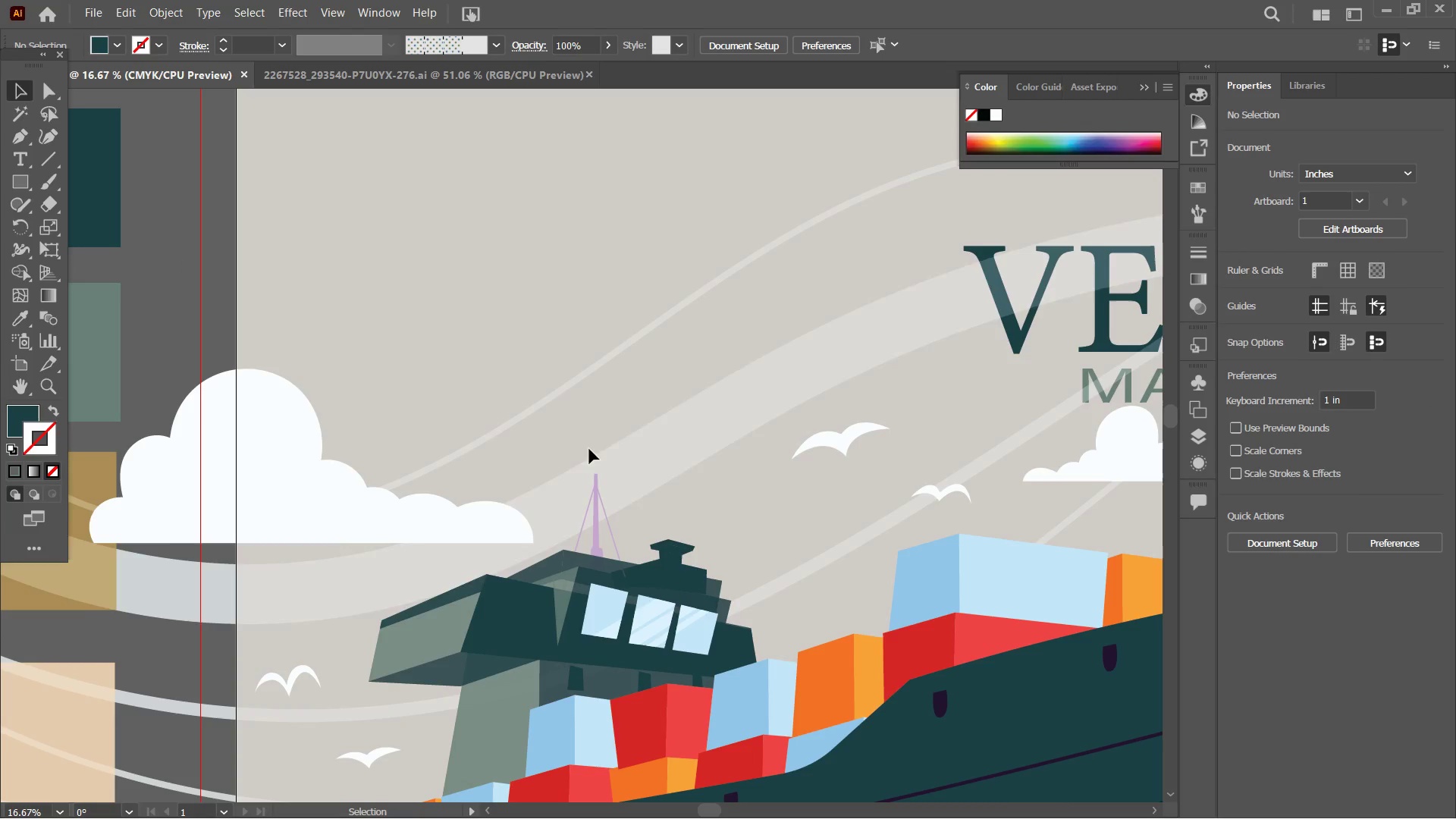 
hold_key(key=AltLeft, duration=0.34)
left_click_drag(start_coordinate=[803, 566], to_coordinate=[799, 557])
 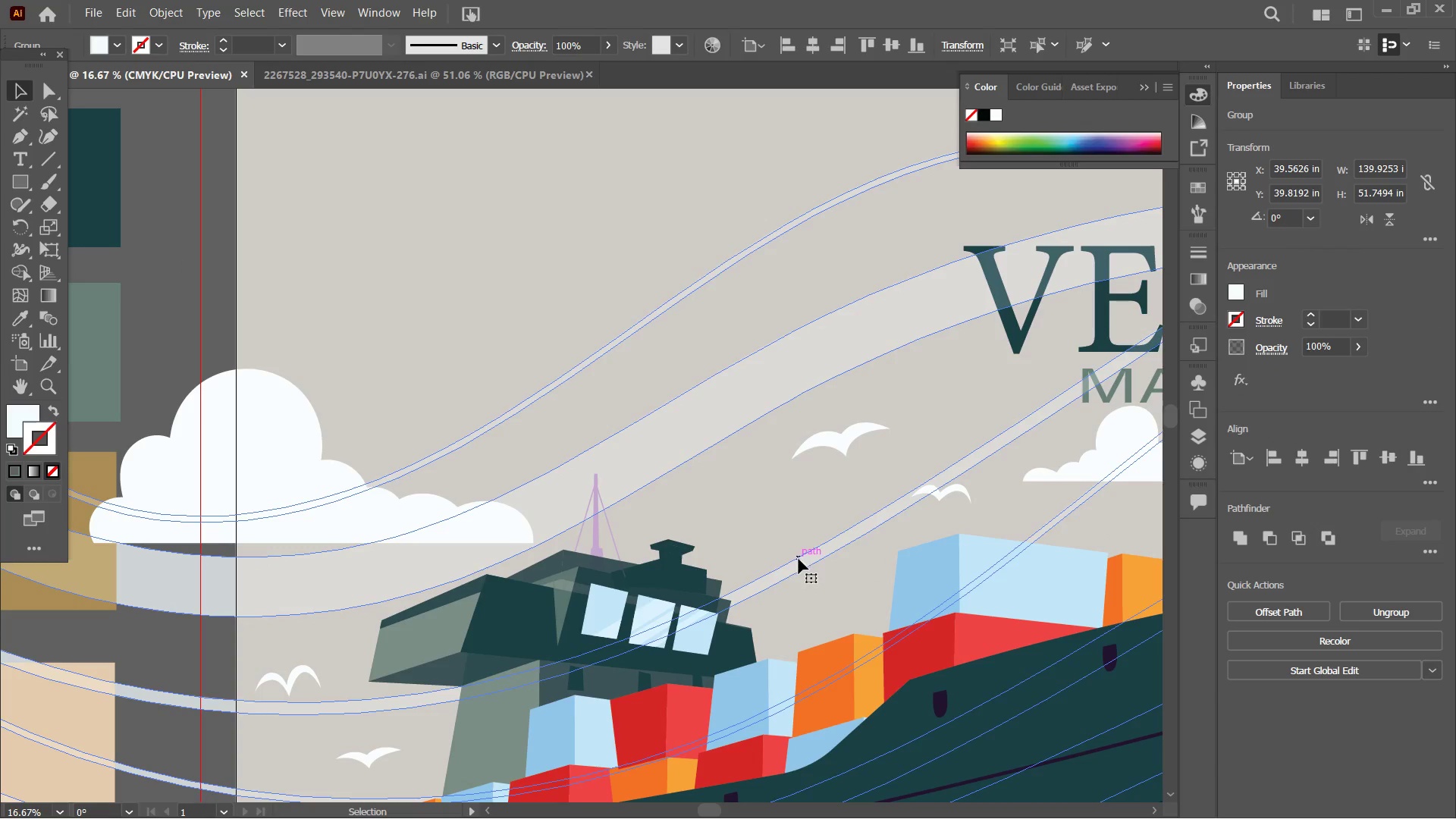 
key(Control+Z)
 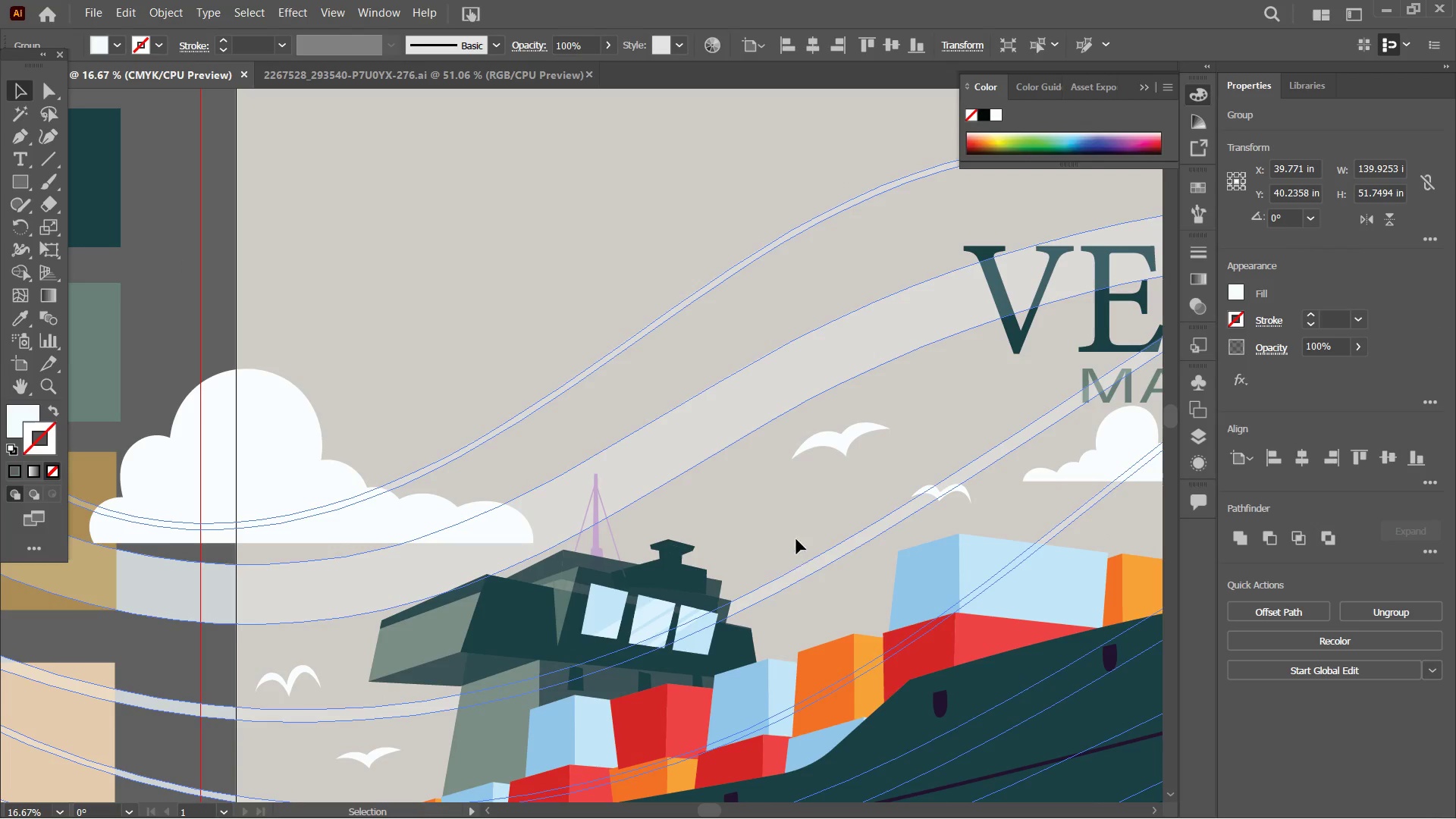 
hold_key(key=Space, duration=1.52)
 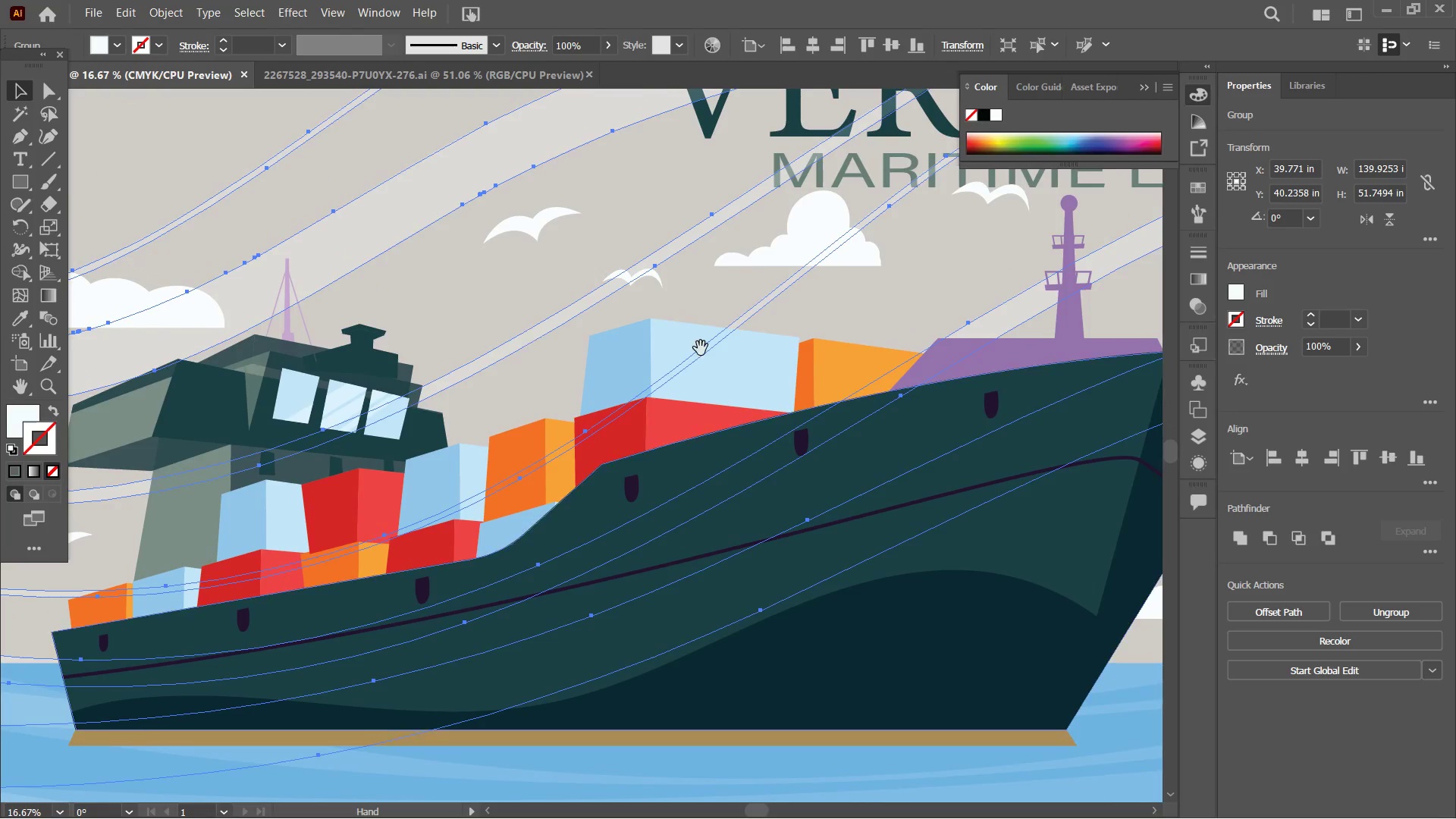 
left_click_drag(start_coordinate=[839, 554], to_coordinate=[531, 338])
 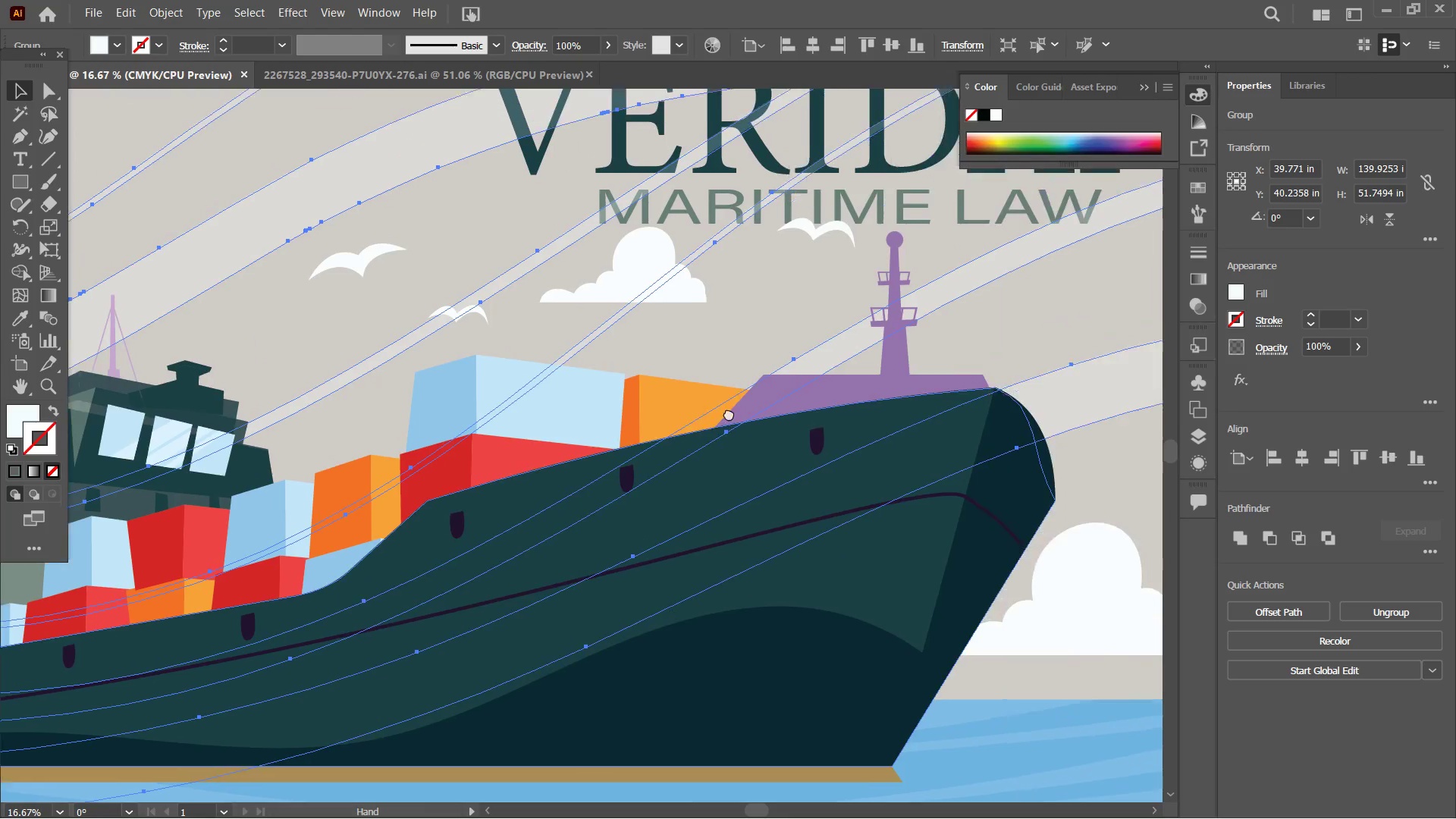 
hold_key(key=Space, duration=1.16)
 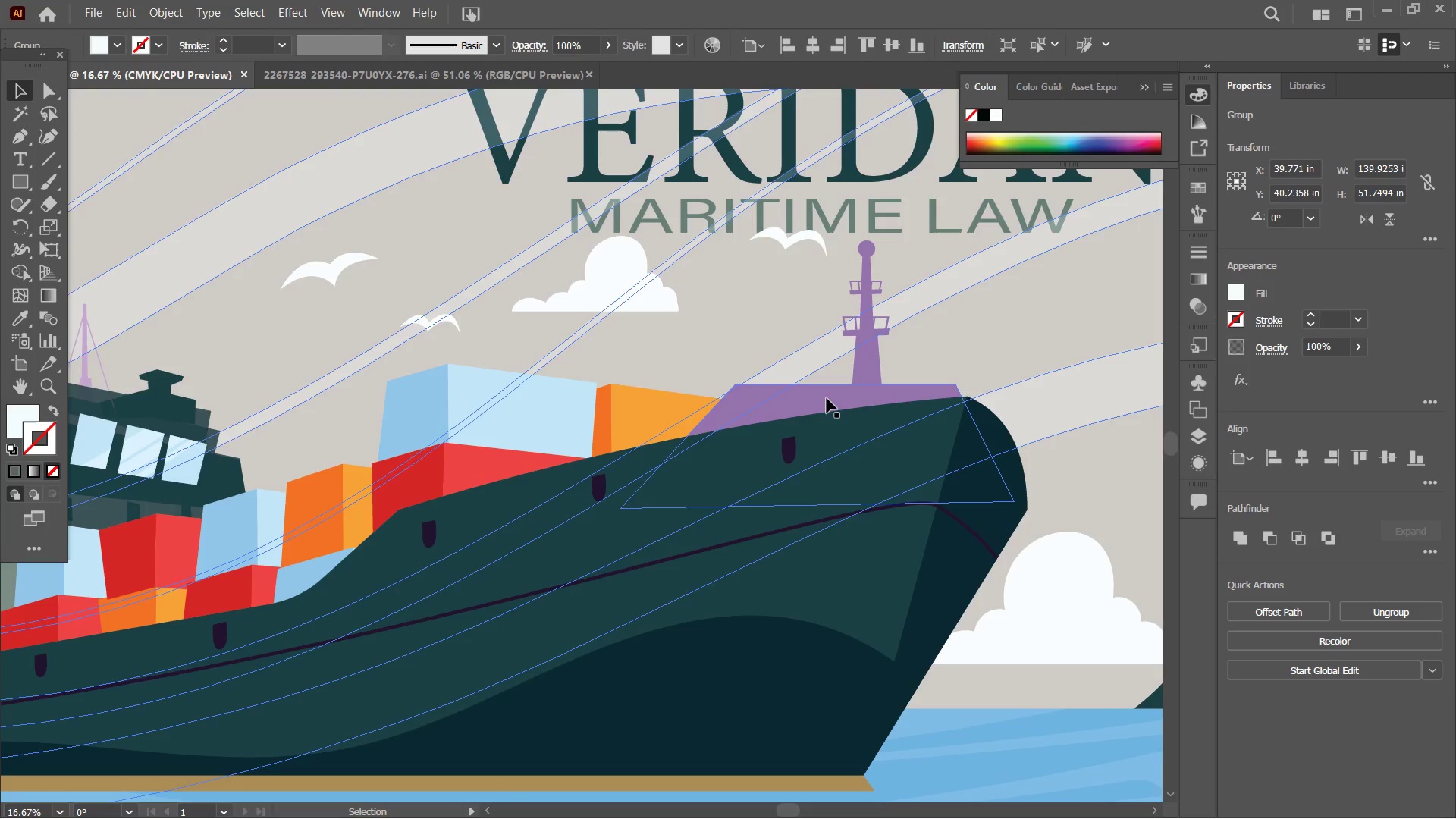 
left_click_drag(start_coordinate=[928, 369], to_coordinate=[726, 415])
 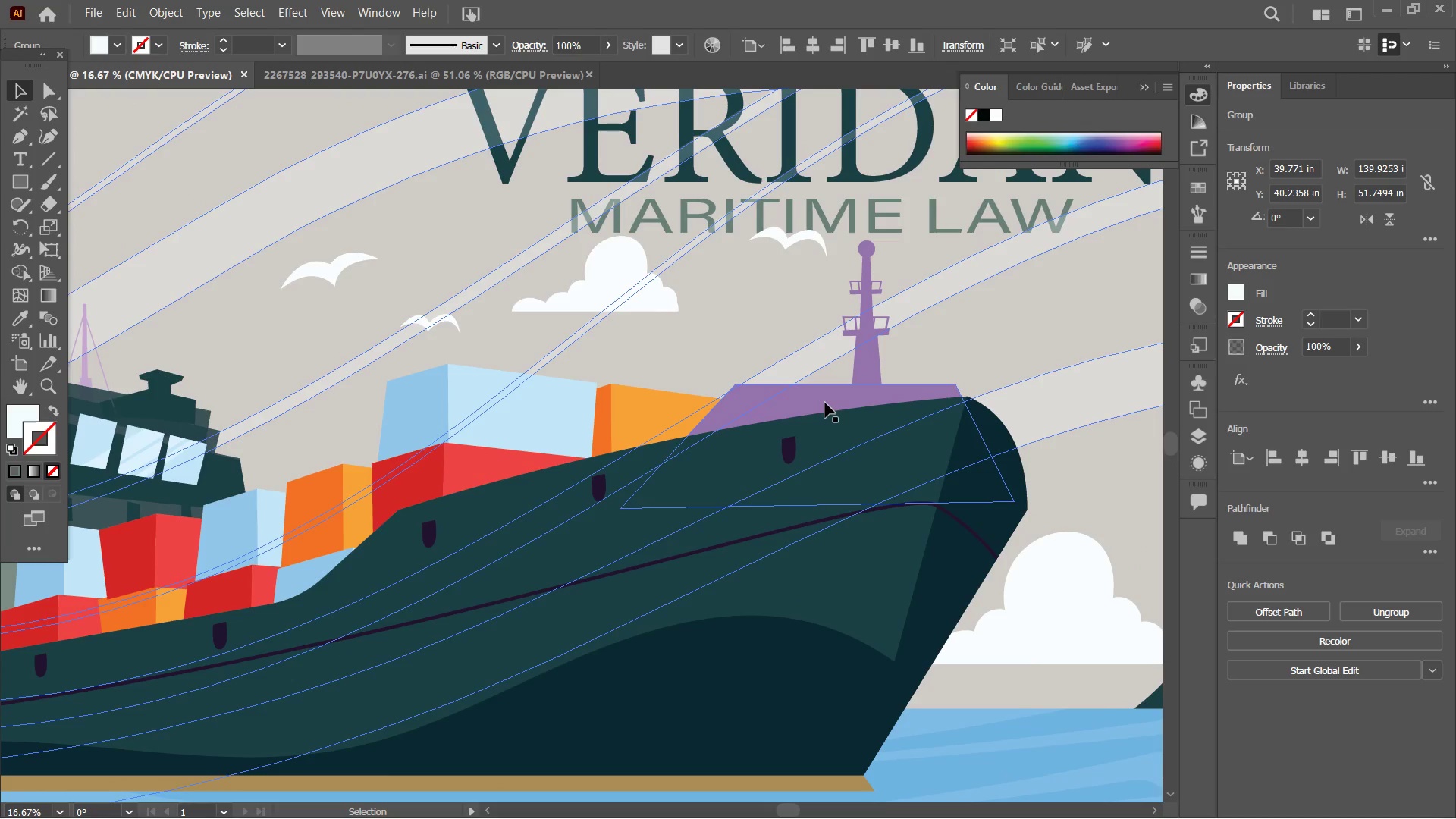 
left_click([827, 398])
 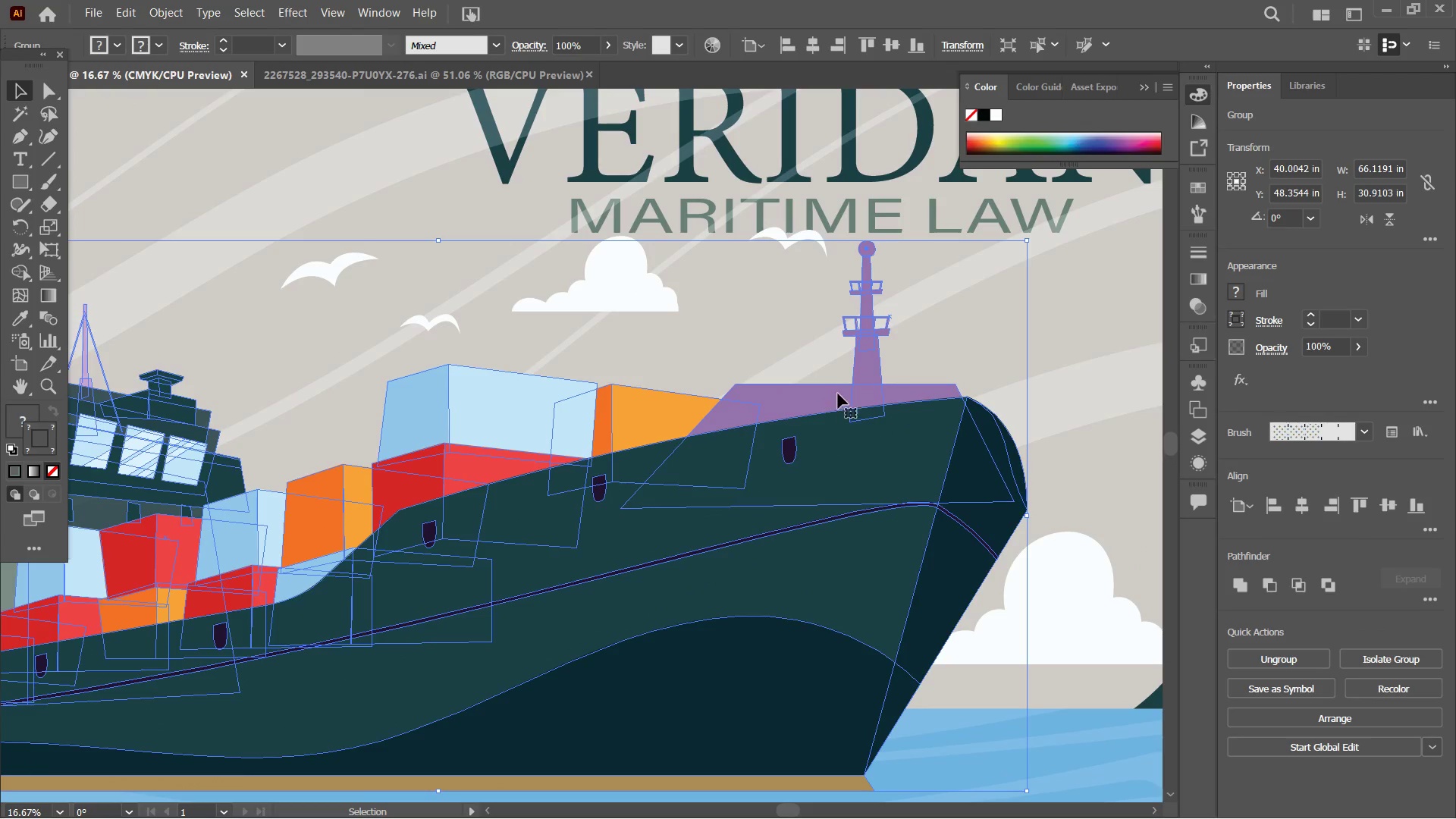 
double_click([838, 394])
 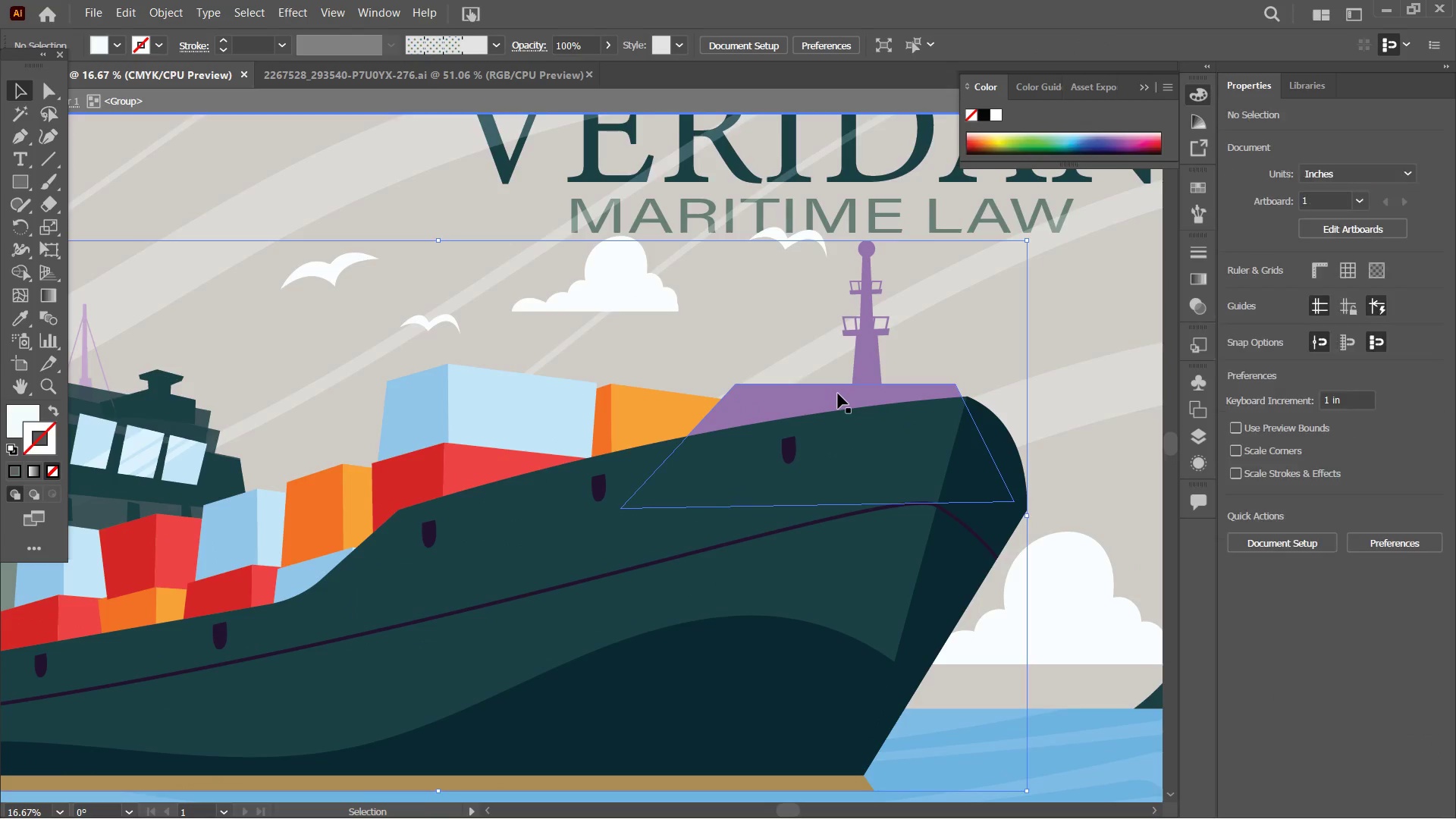 
triple_click([838, 394])
 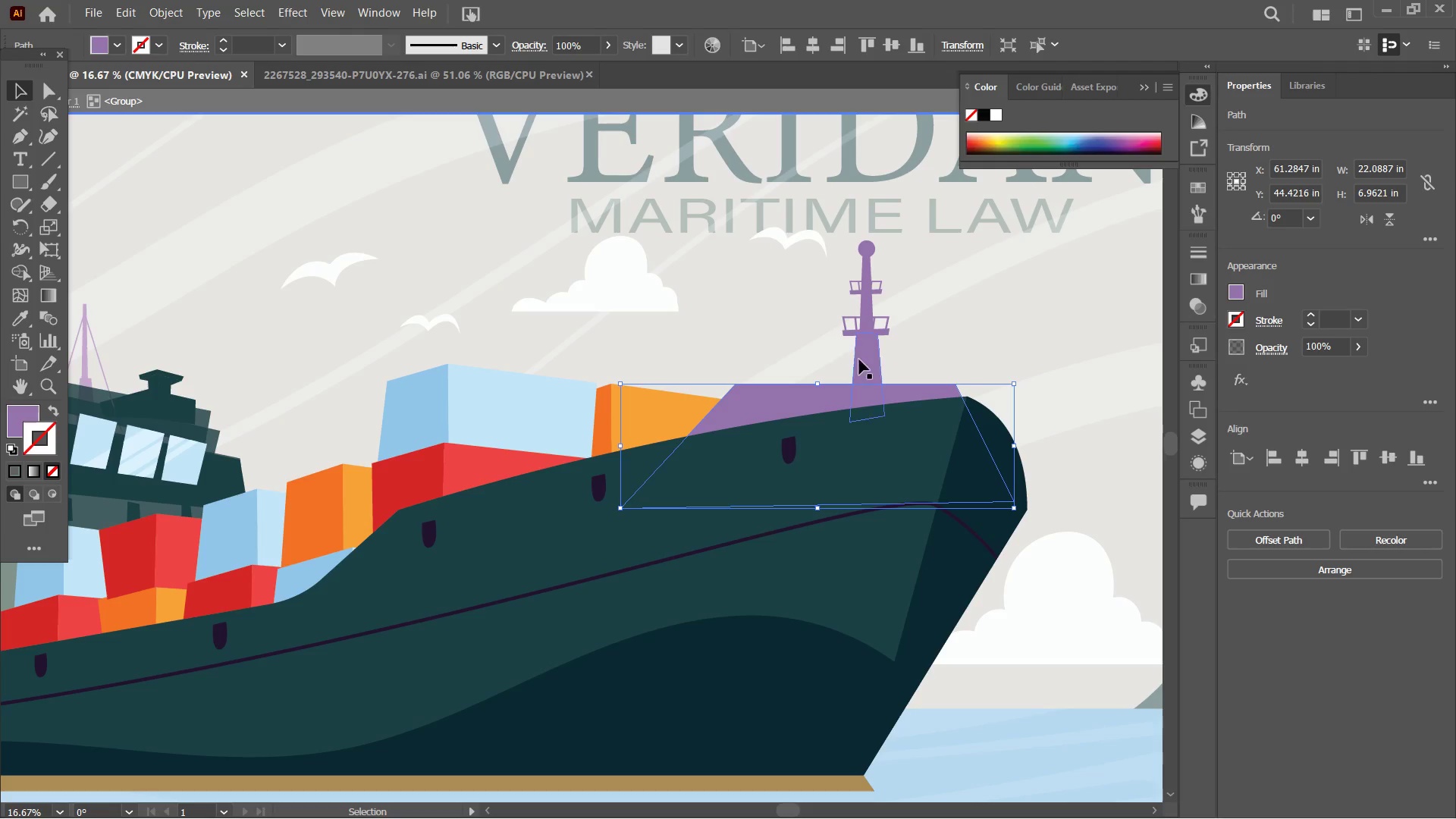 
hold_key(key=ShiftLeft, duration=1.78)
left_click([870, 338])
 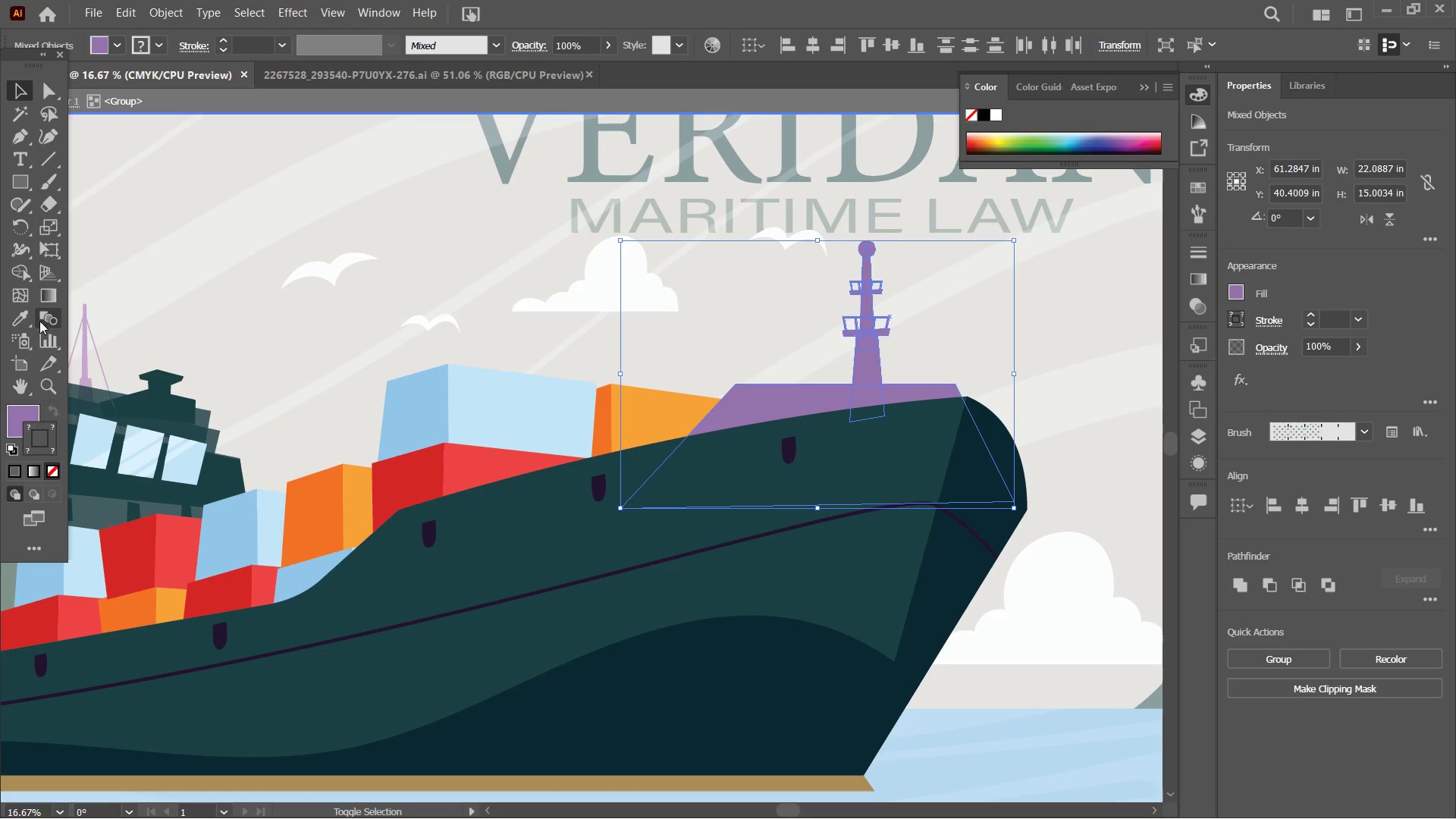 
left_click([22, 320])
 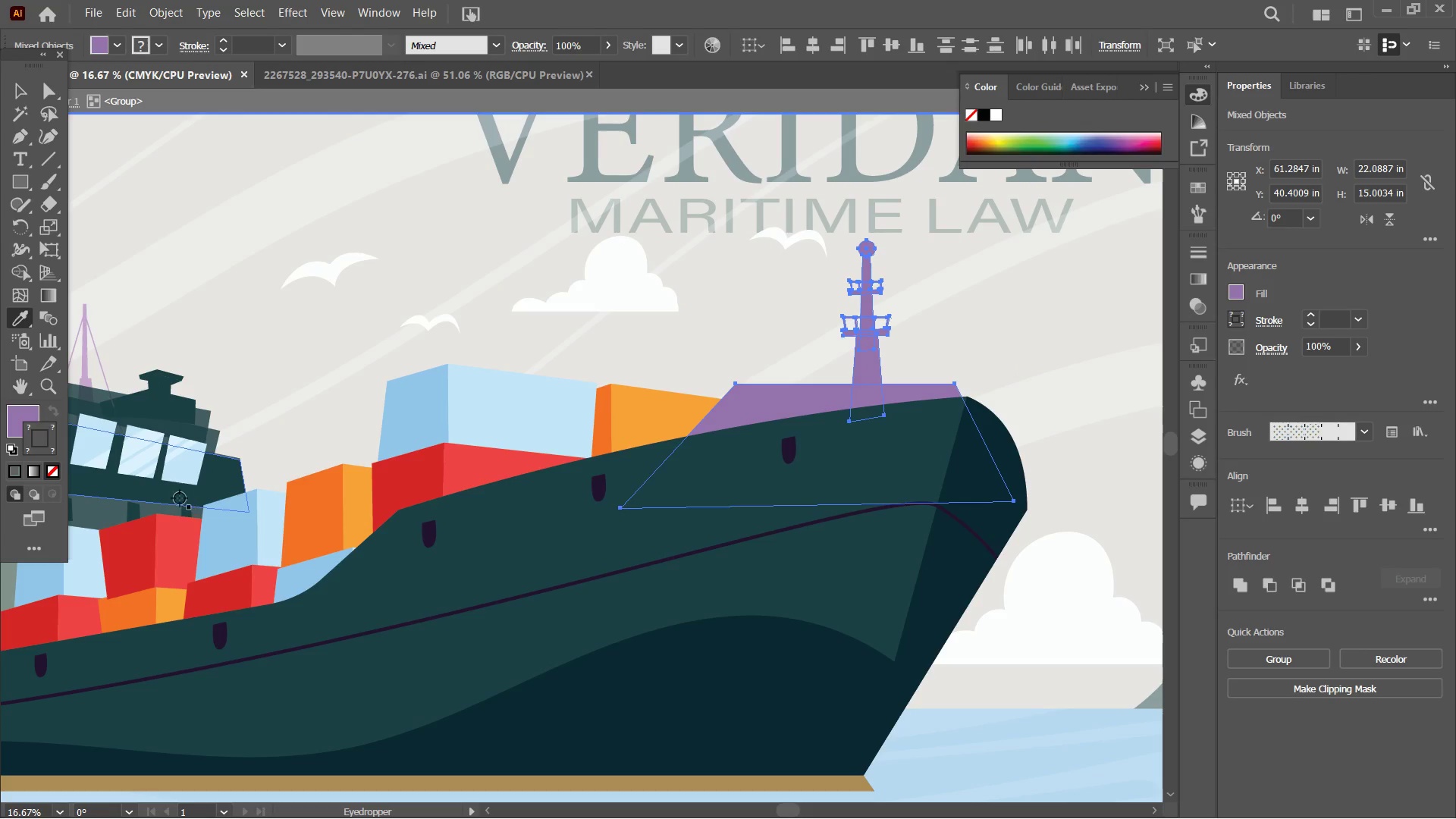 
left_click([100, 507])
 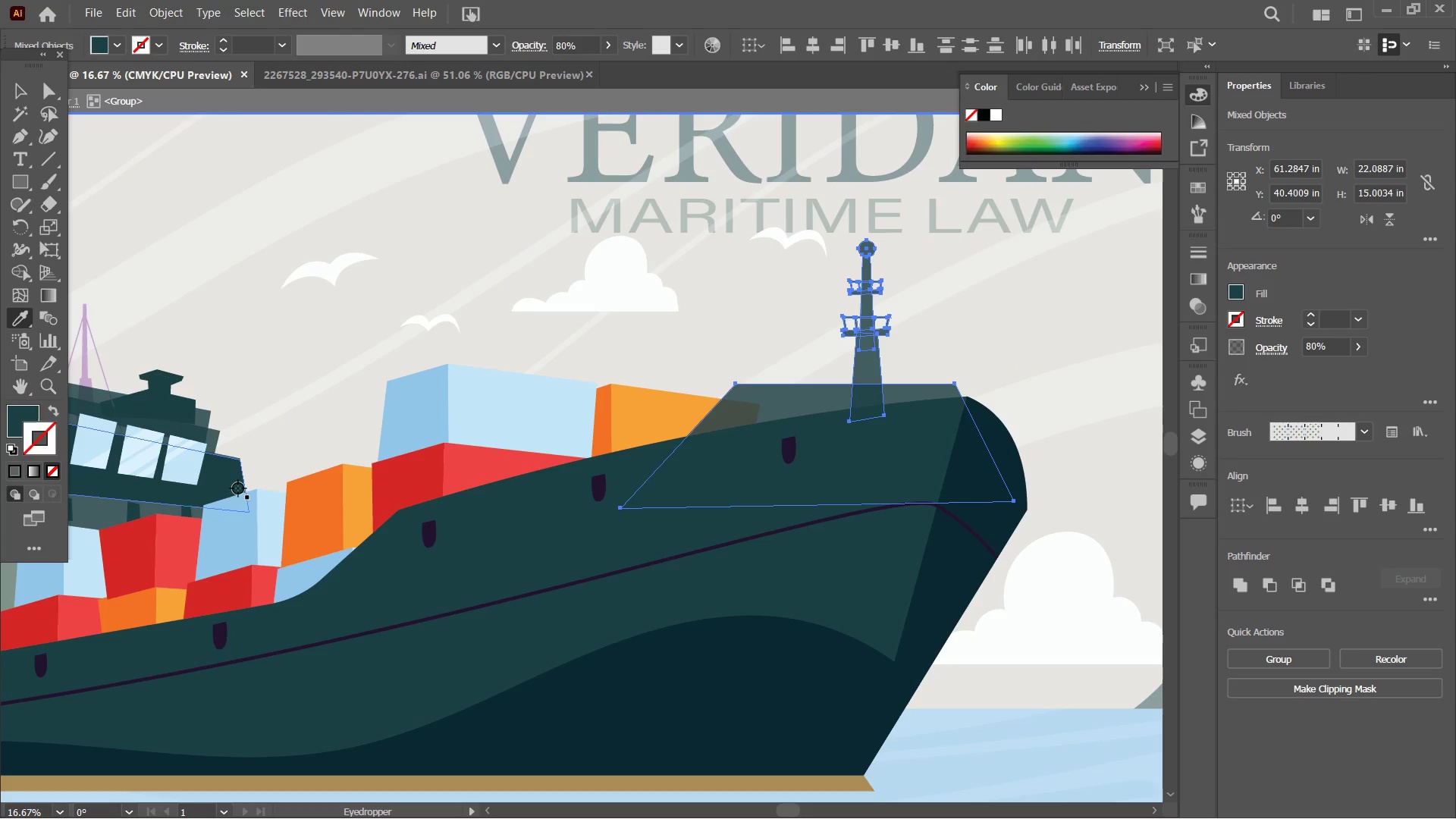 
hold_key(key=Space, duration=0.77)
 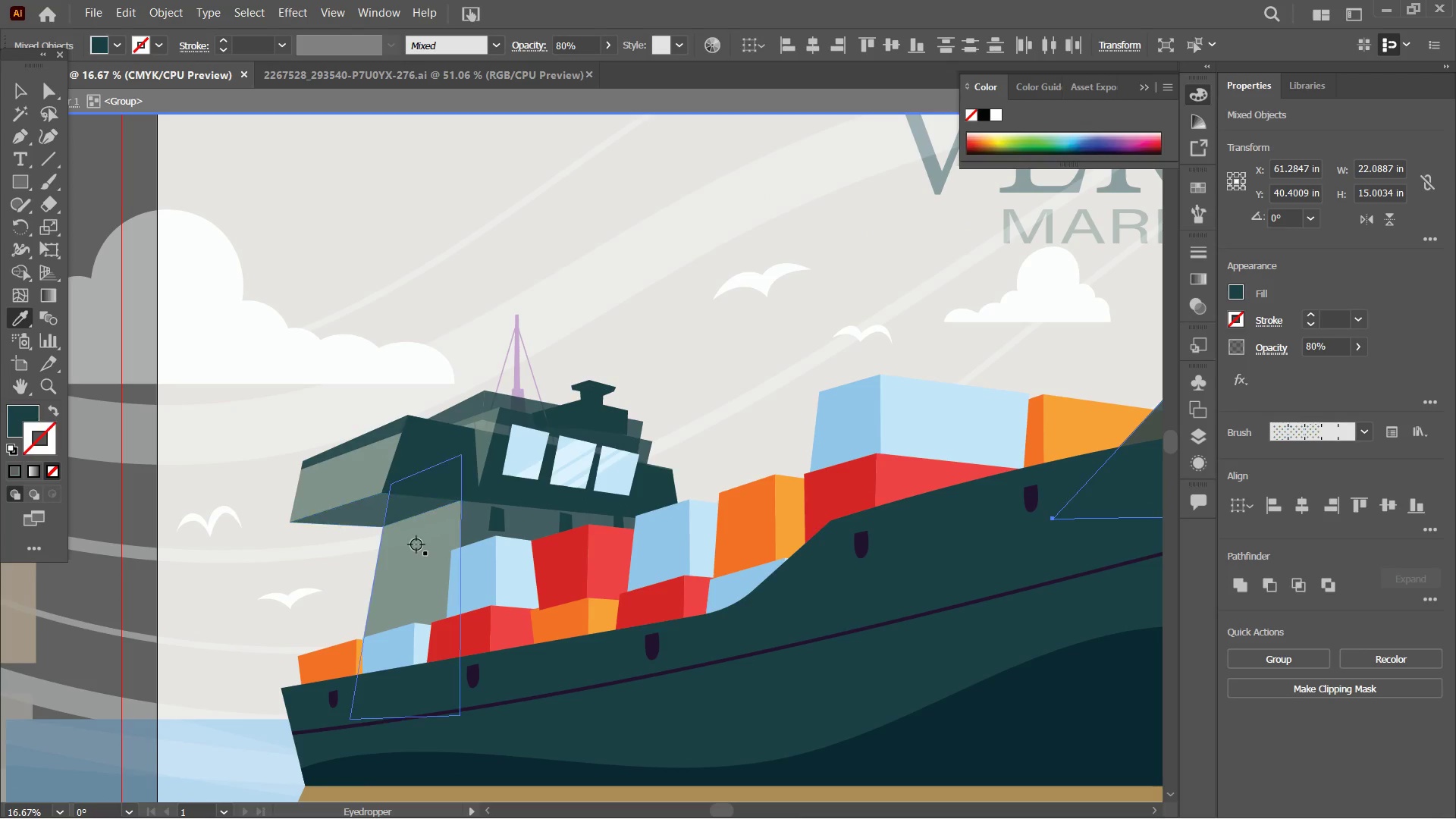 
left_click_drag(start_coordinate=[199, 479], to_coordinate=[632, 490])
 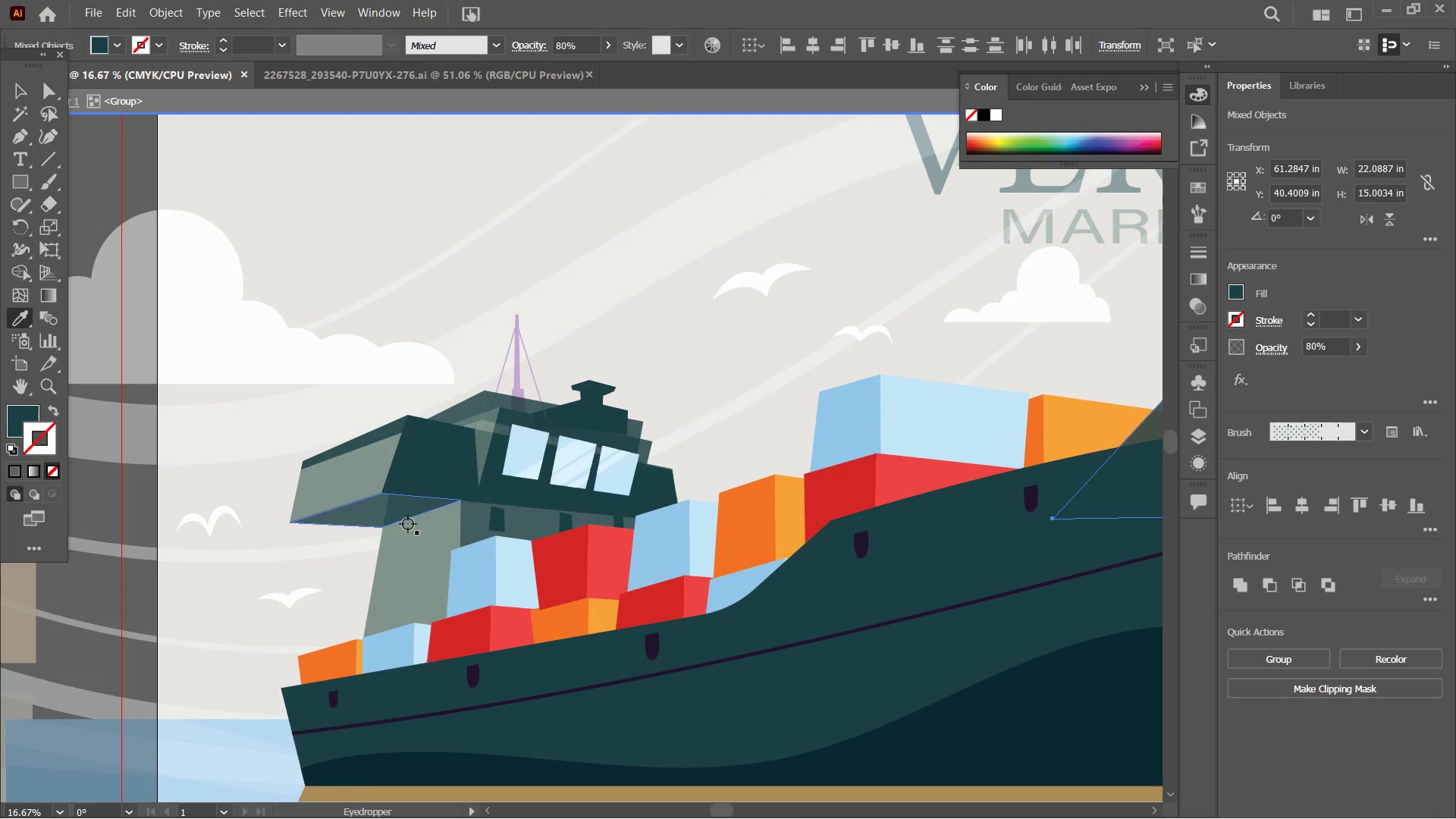 
left_click([416, 545])
 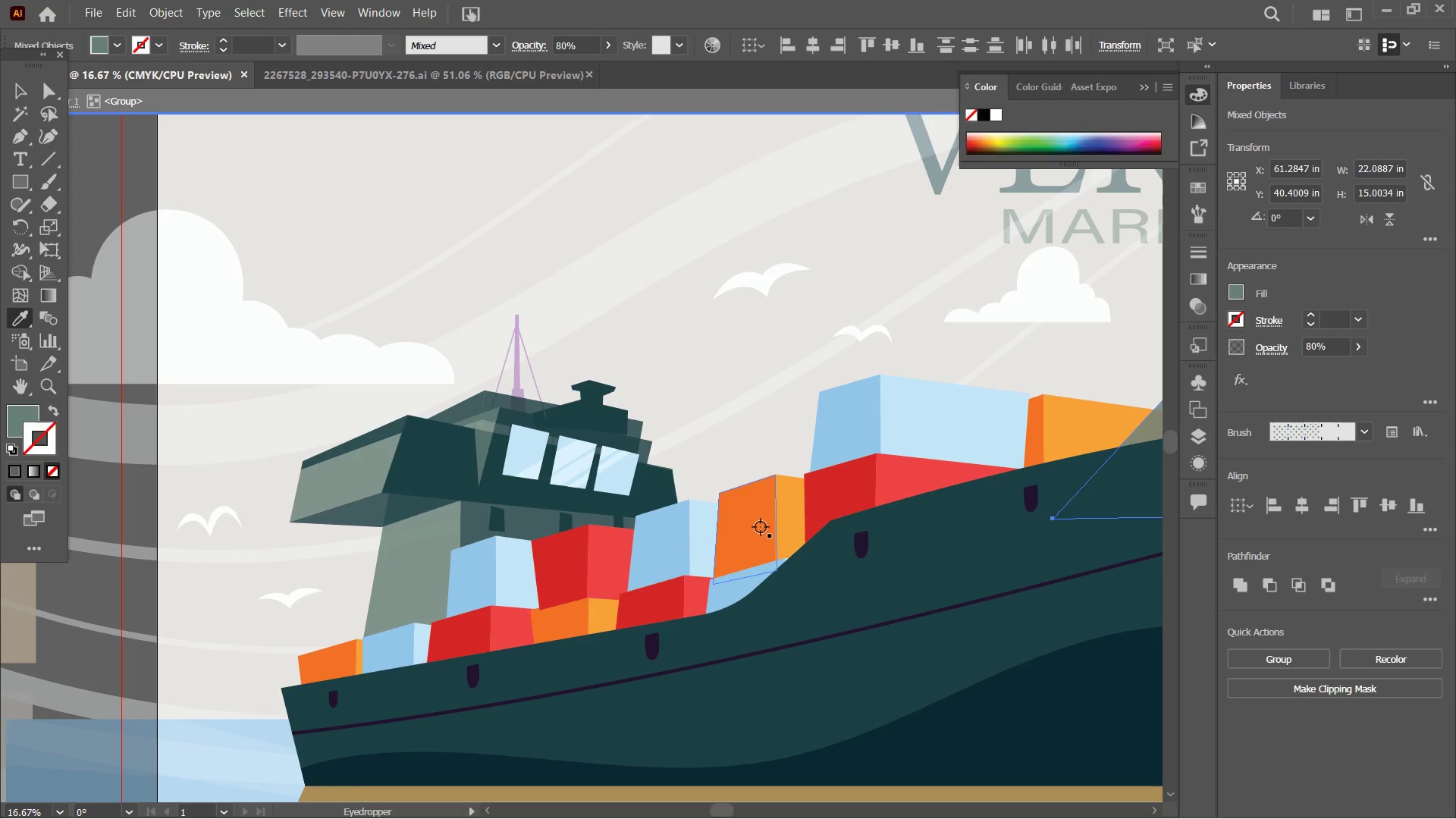 
hold_key(key=Space, duration=0.7)
 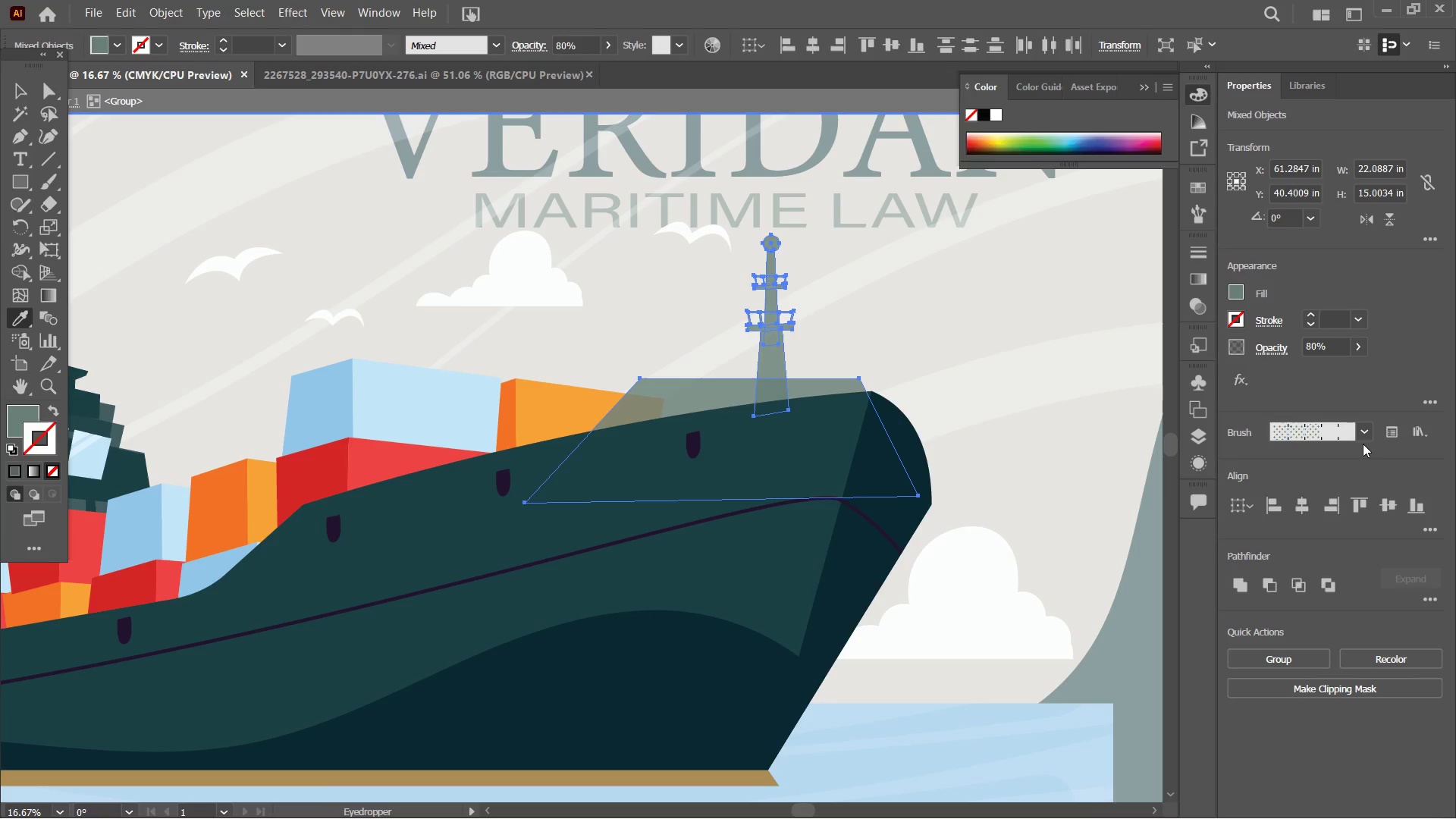 
left_click_drag(start_coordinate=[902, 510], to_coordinate=[373, 494])
 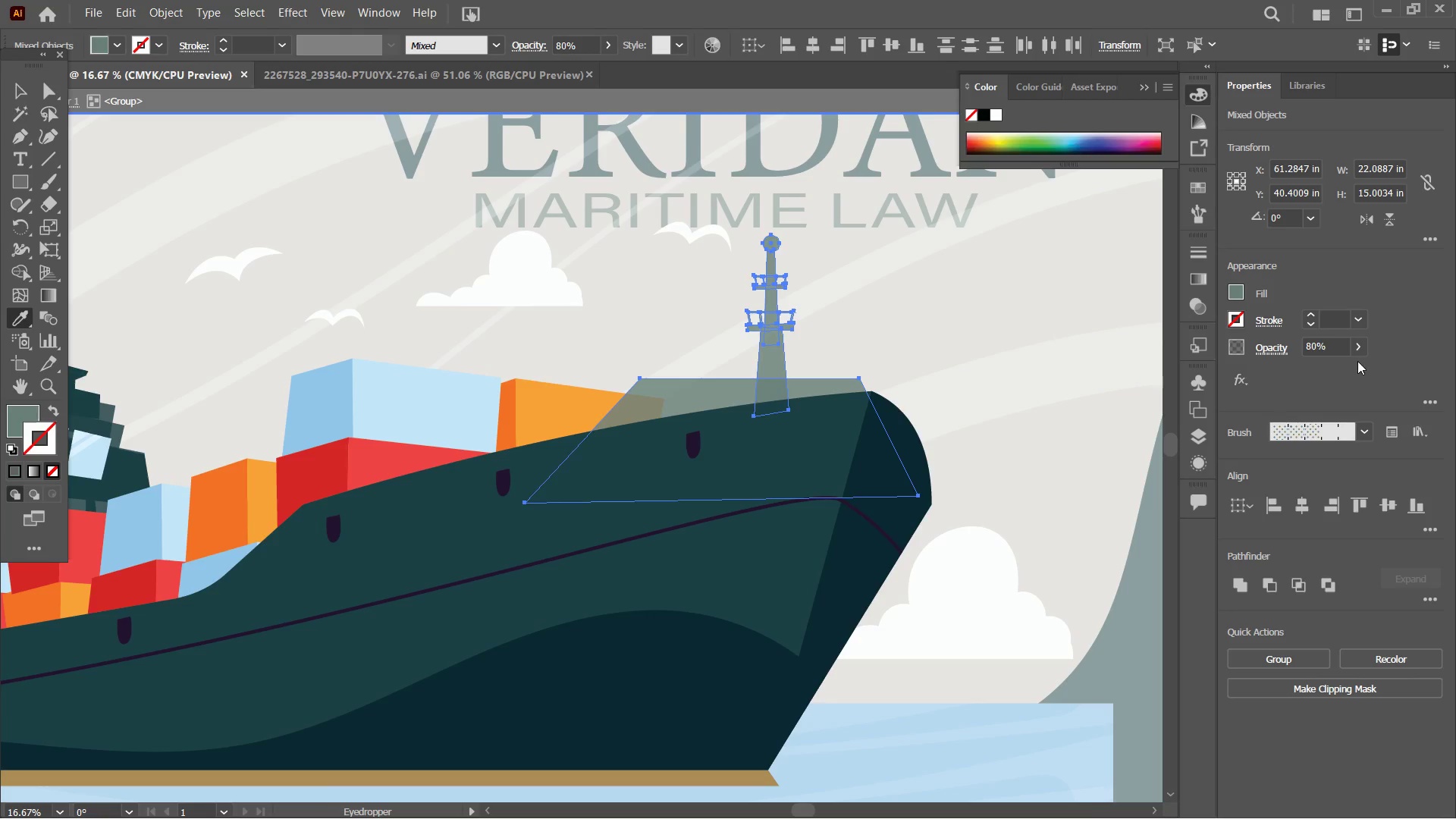 
left_click([1360, 350])
 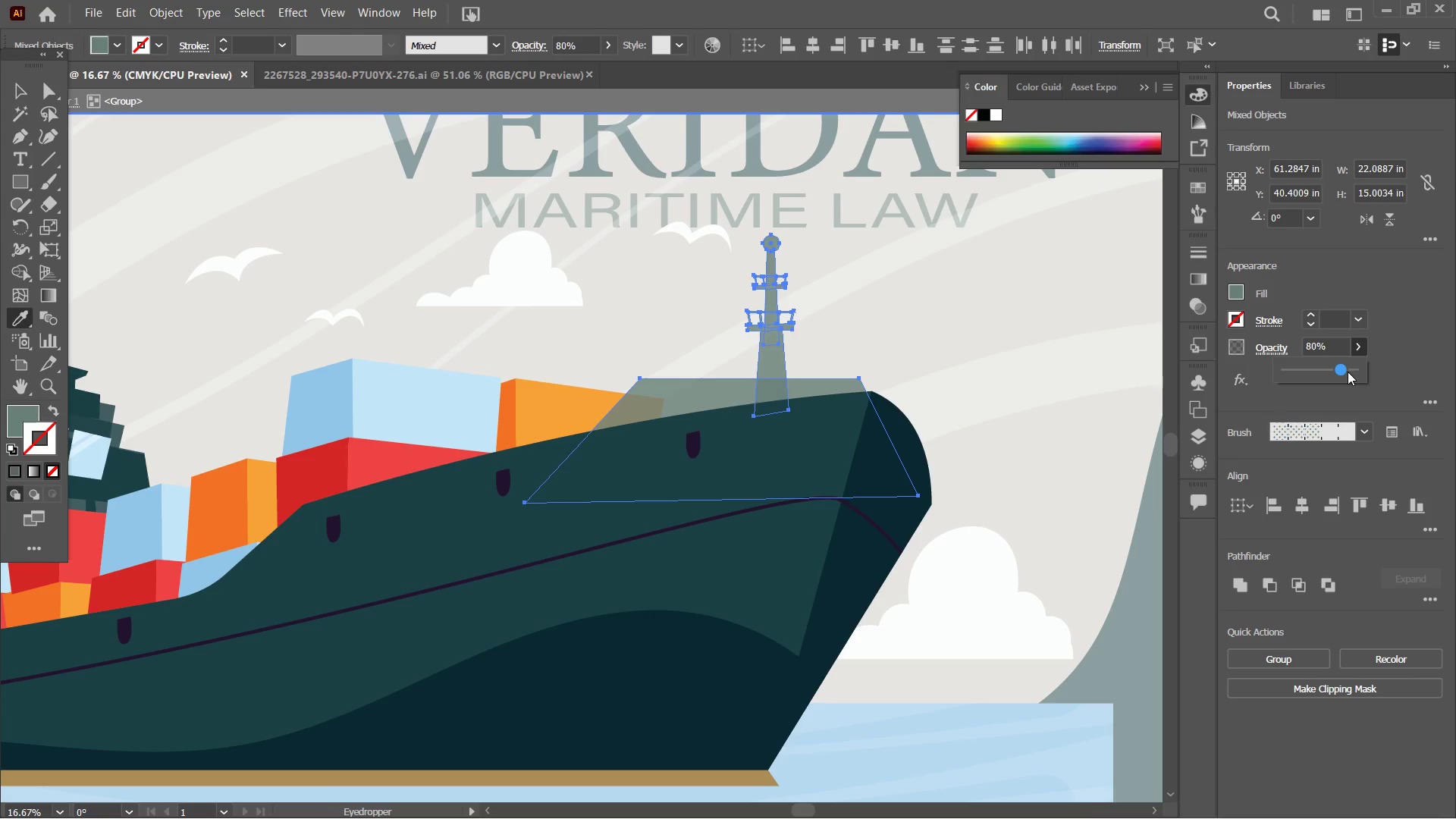 
left_click_drag(start_coordinate=[1347, 372], to_coordinate=[1394, 376])
 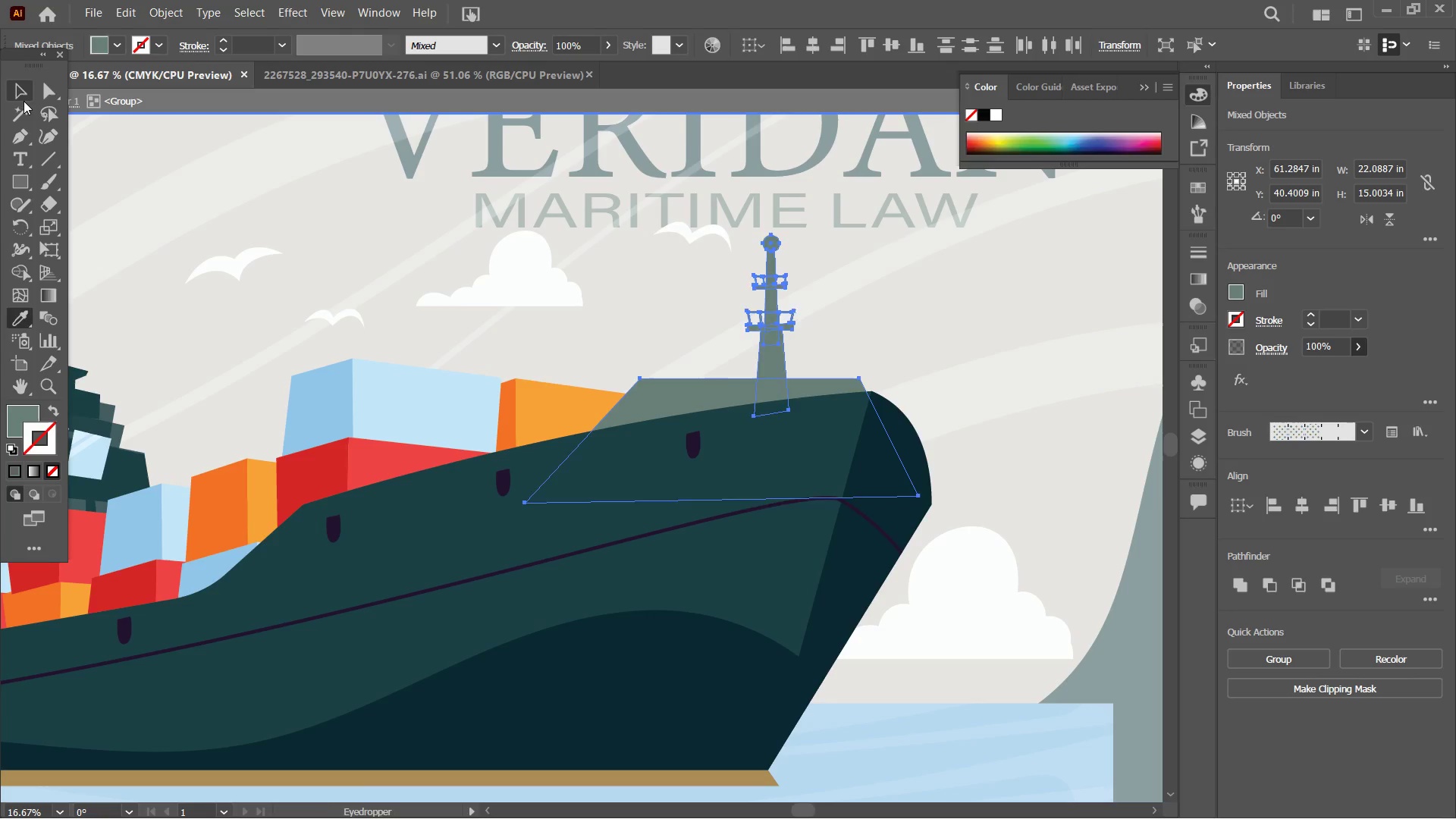 
double_click([197, 242])
 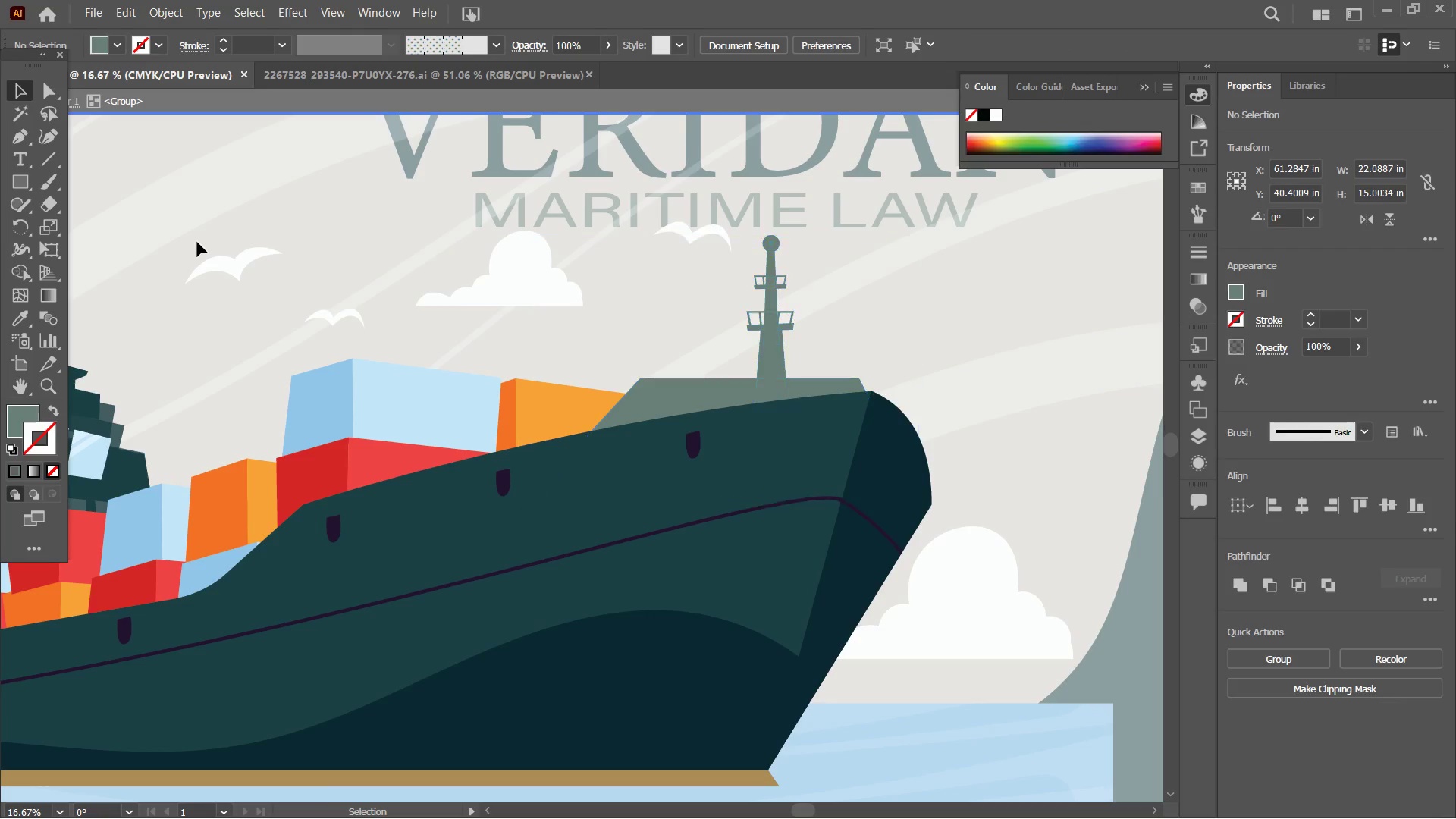 
triple_click([197, 242])
 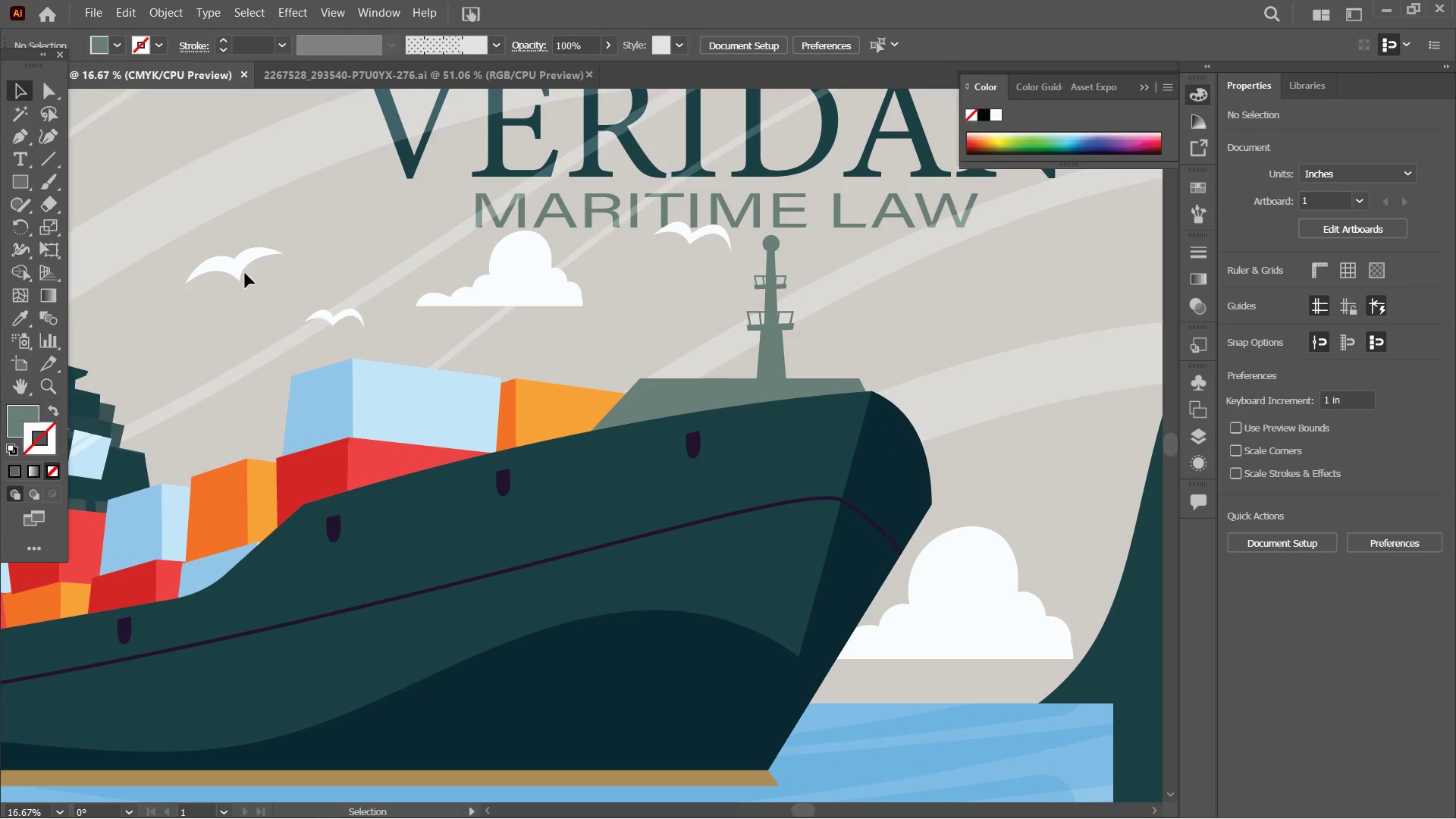 
left_click([241, 268])
 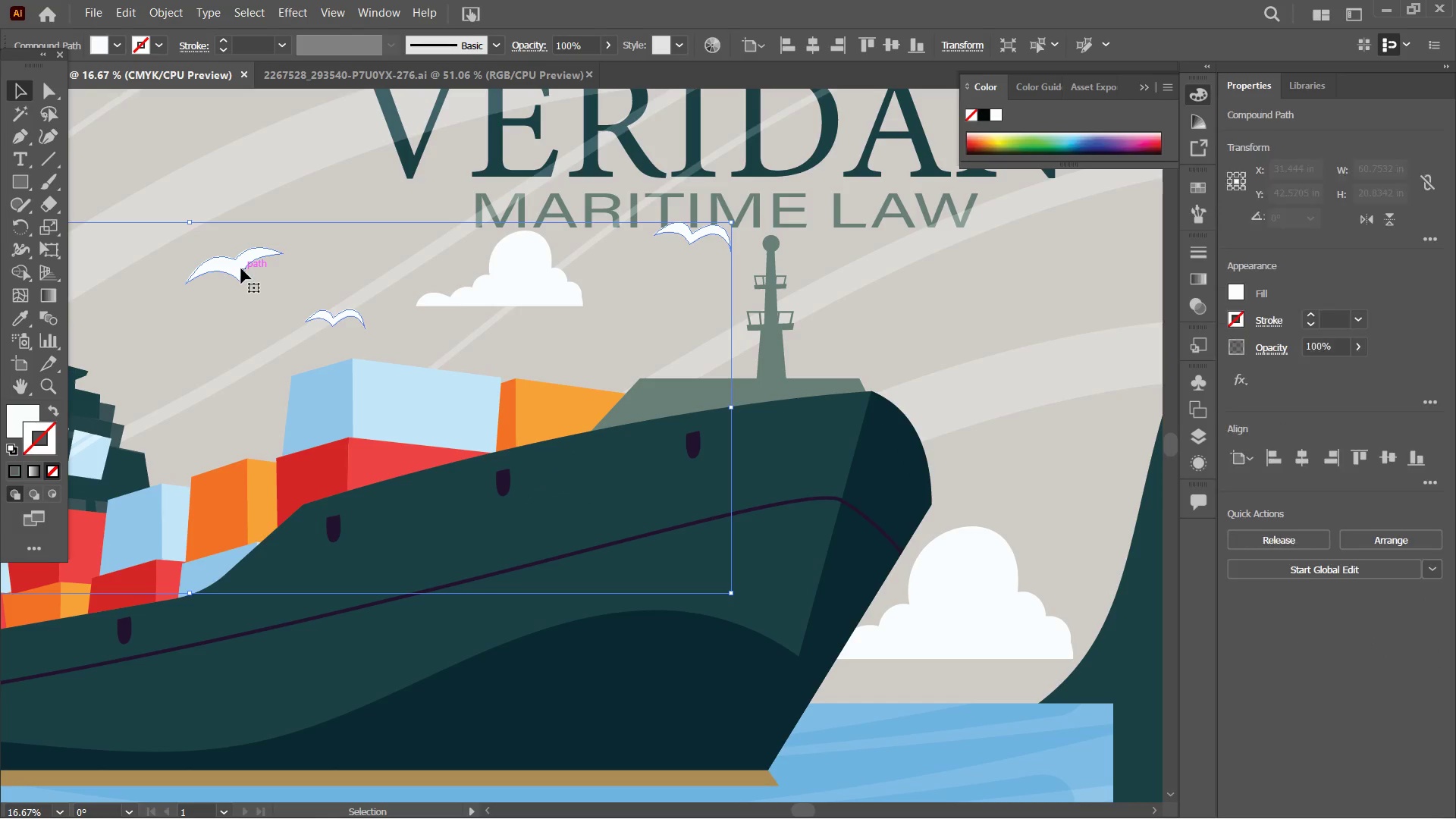 
double_click([237, 268])
 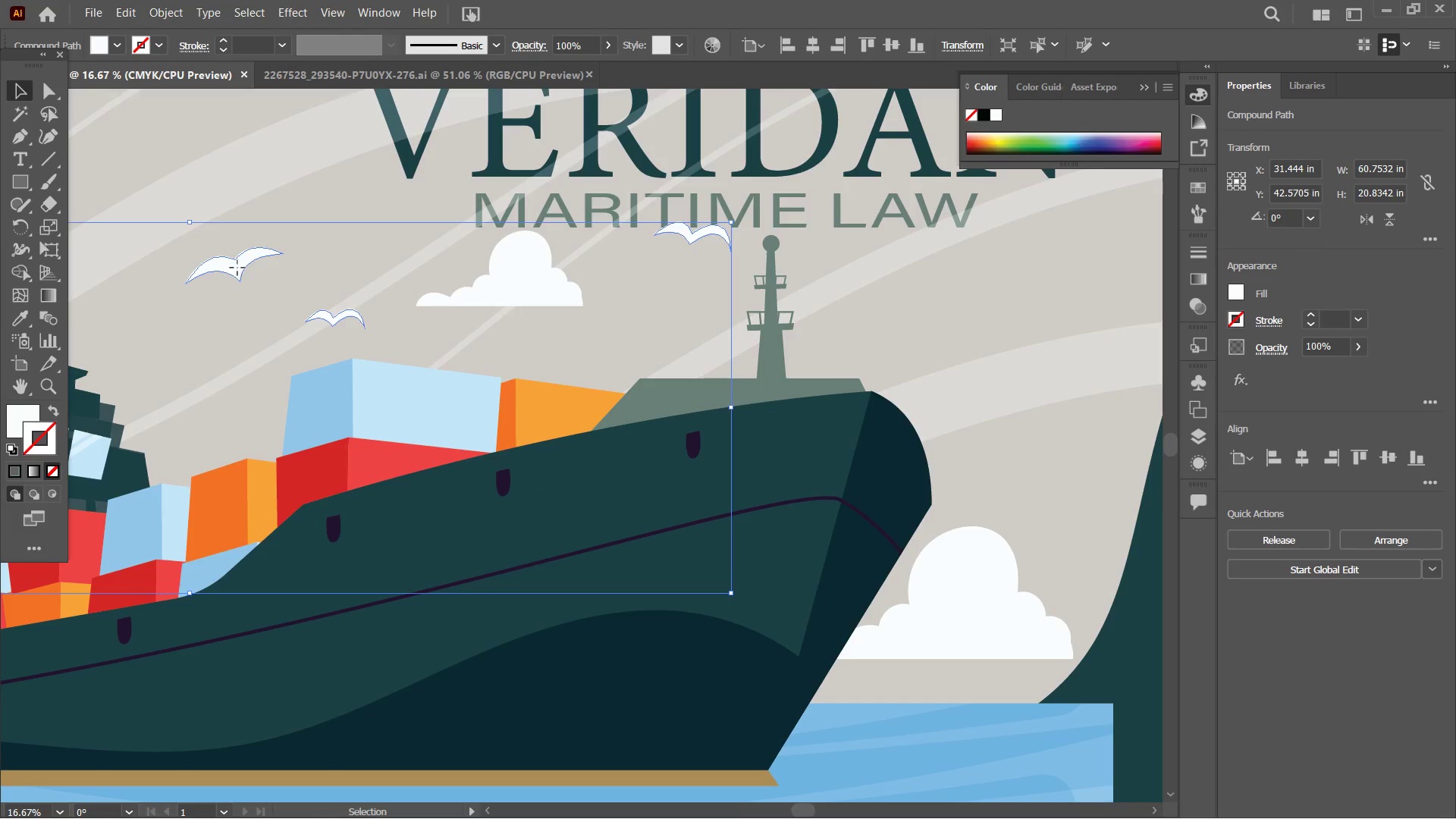 
double_click([237, 268])
 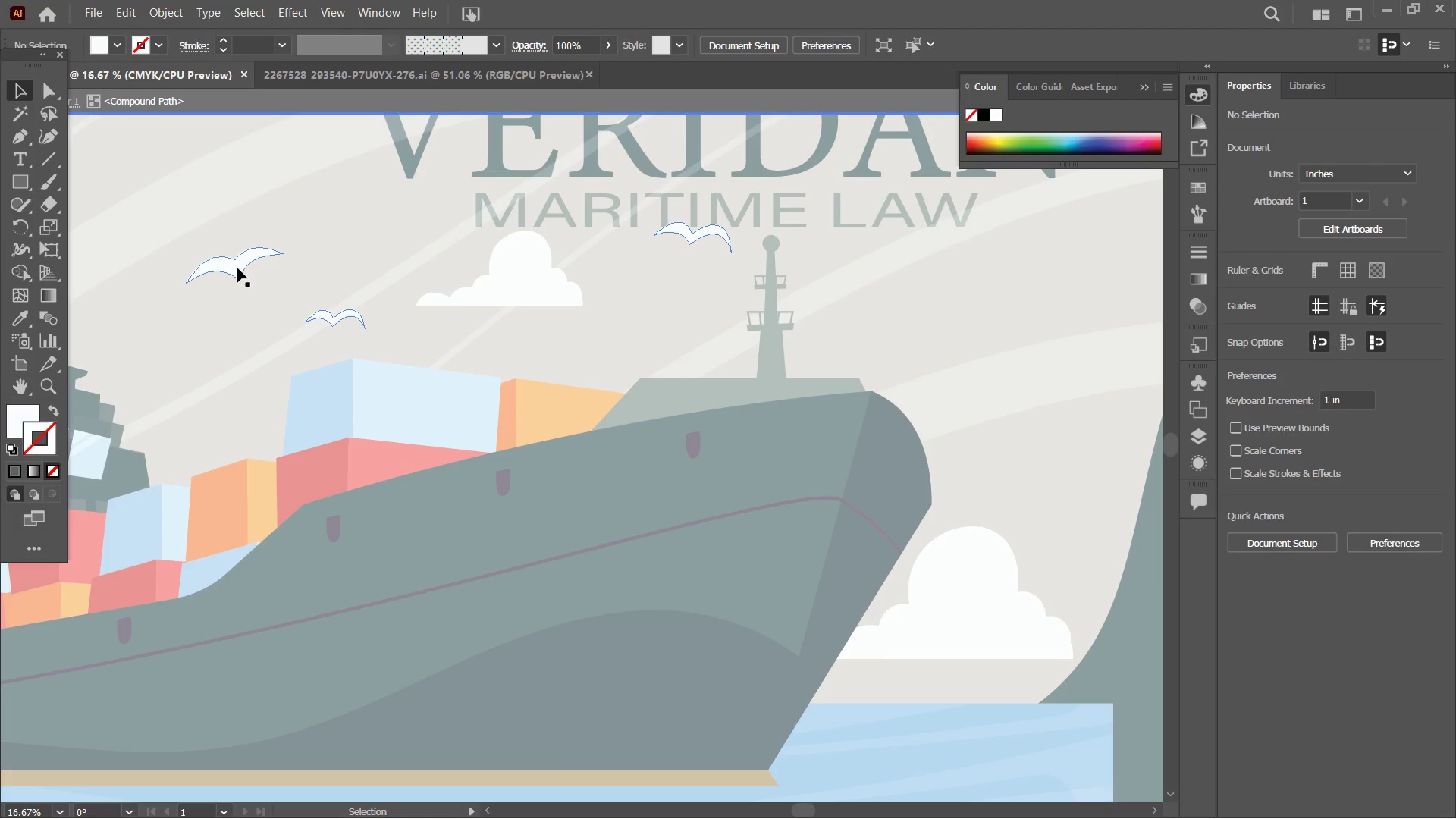 
left_click([237, 268])
 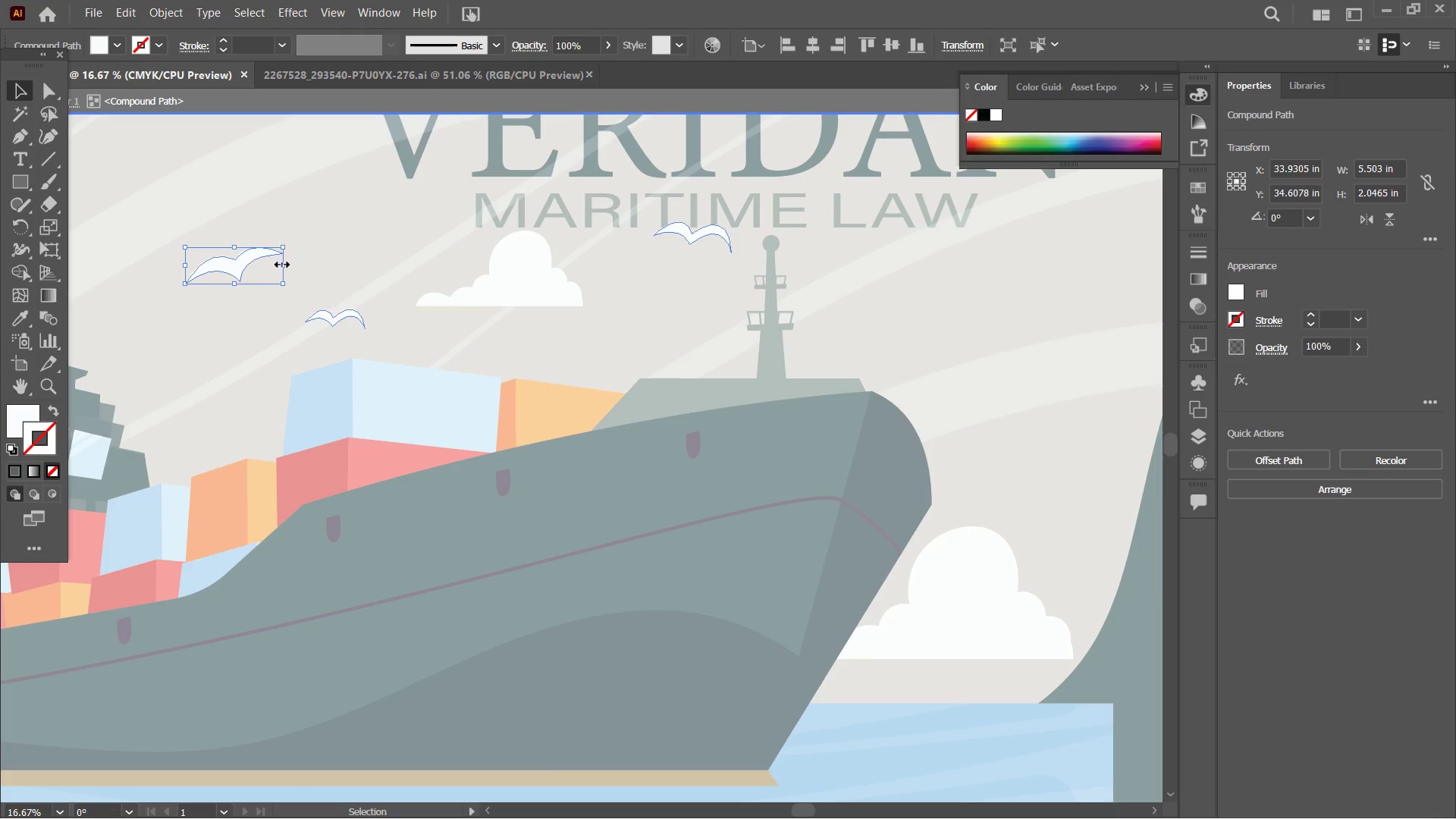 
double_click([344, 262])
 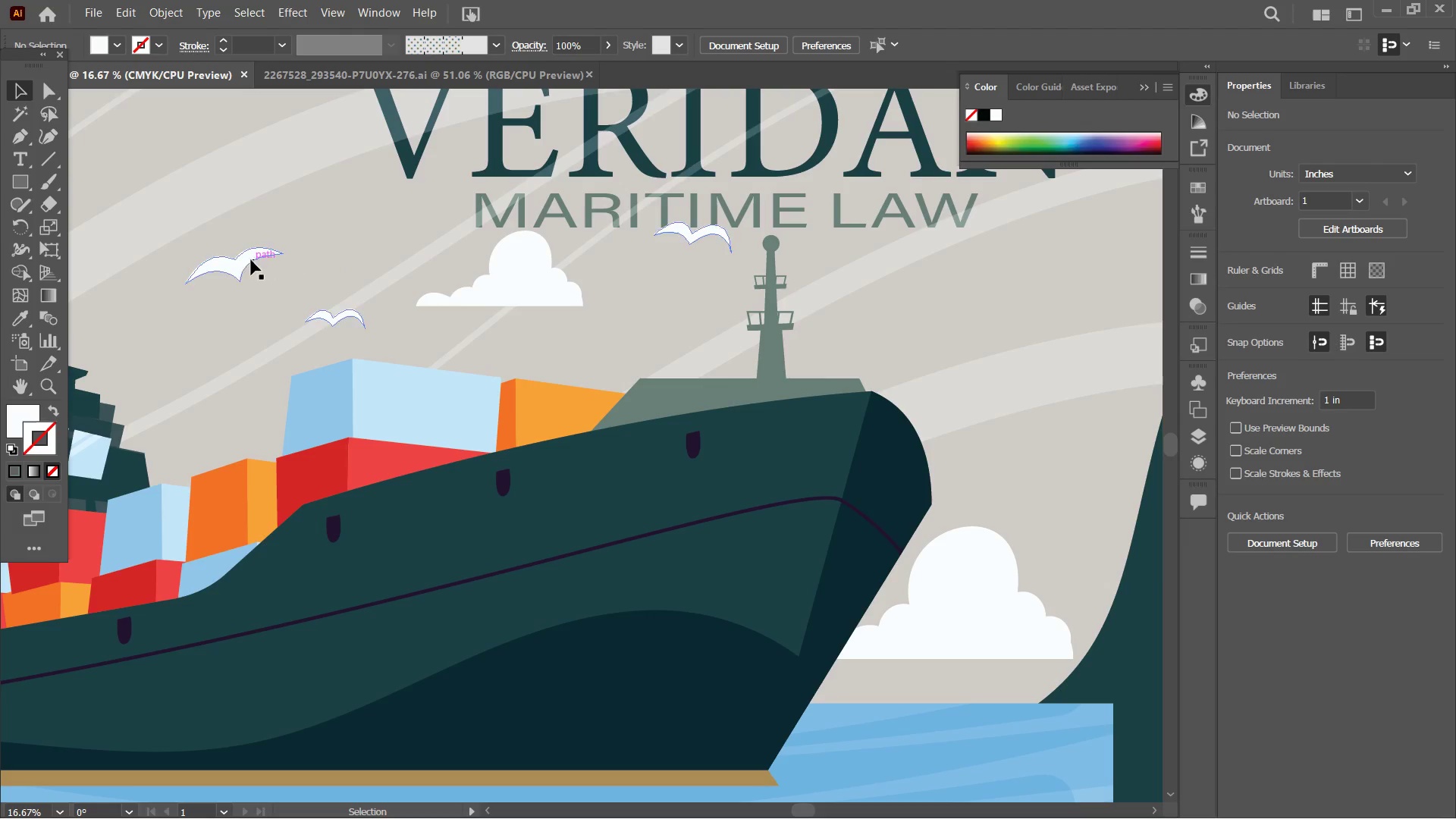 
triple_click([251, 260])
 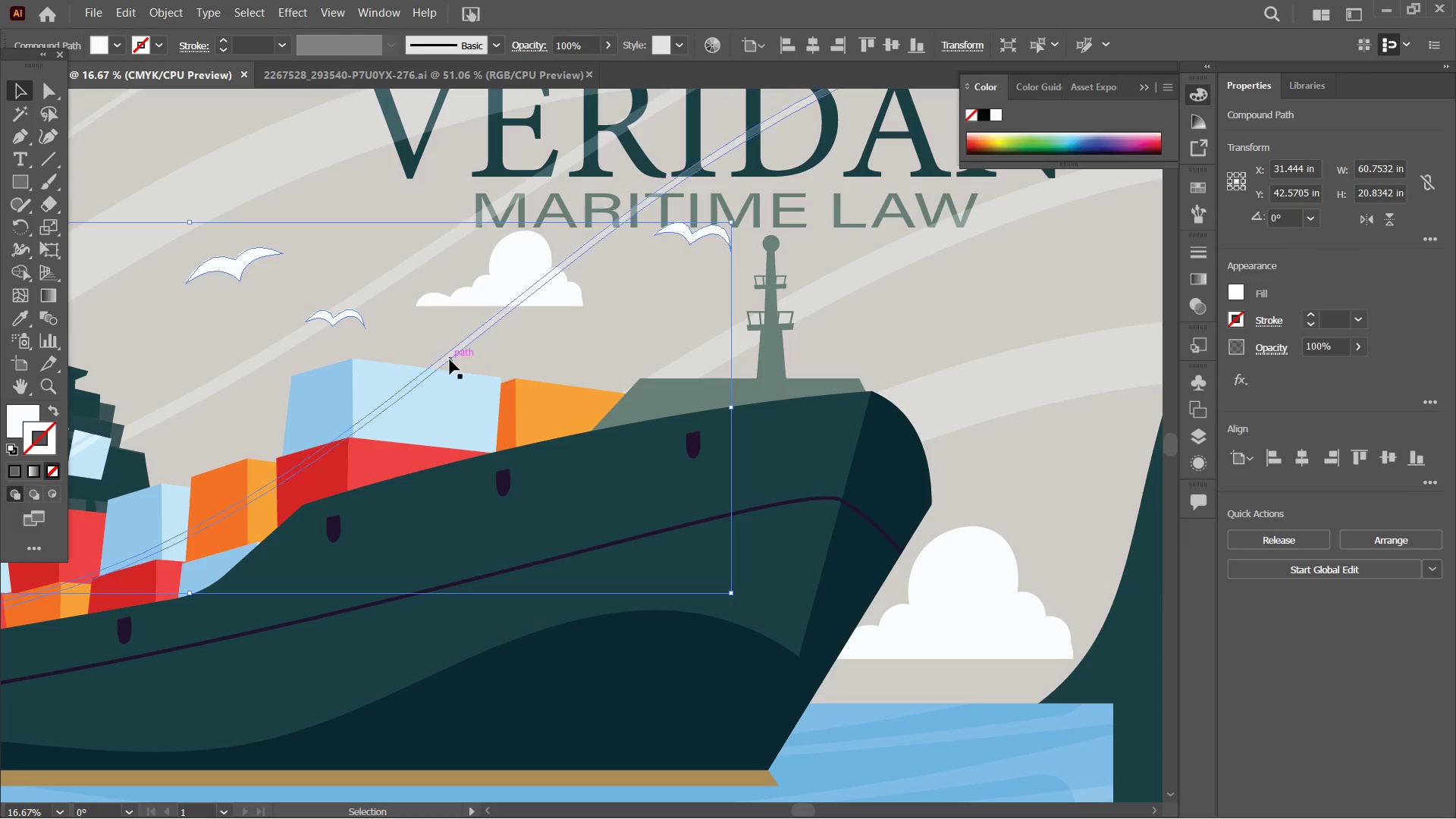 
hold_key(key=Space, duration=1.33)
 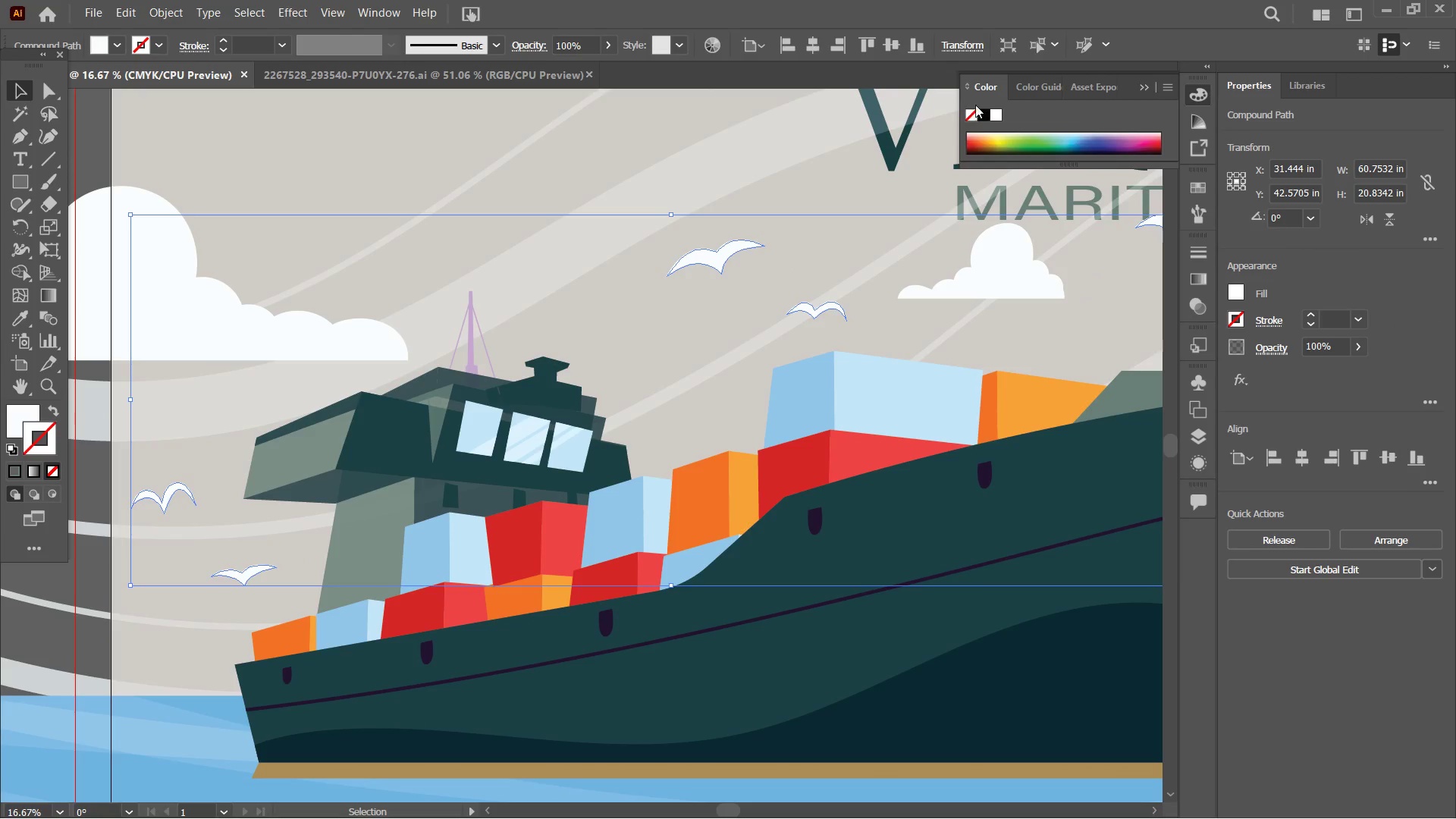 
left_click_drag(start_coordinate=[350, 377], to_coordinate=[832, 369])
 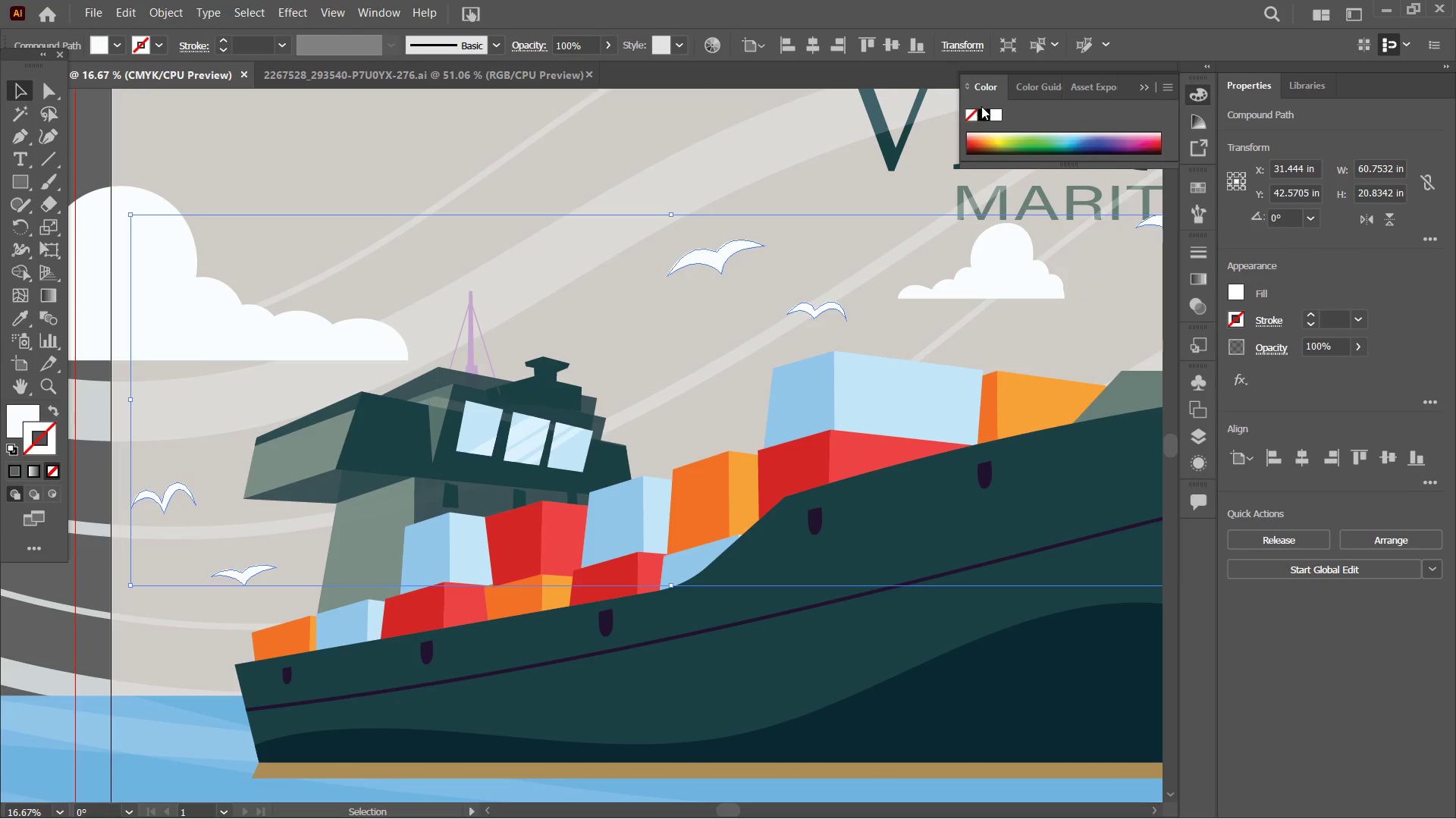 
left_click([983, 115])
 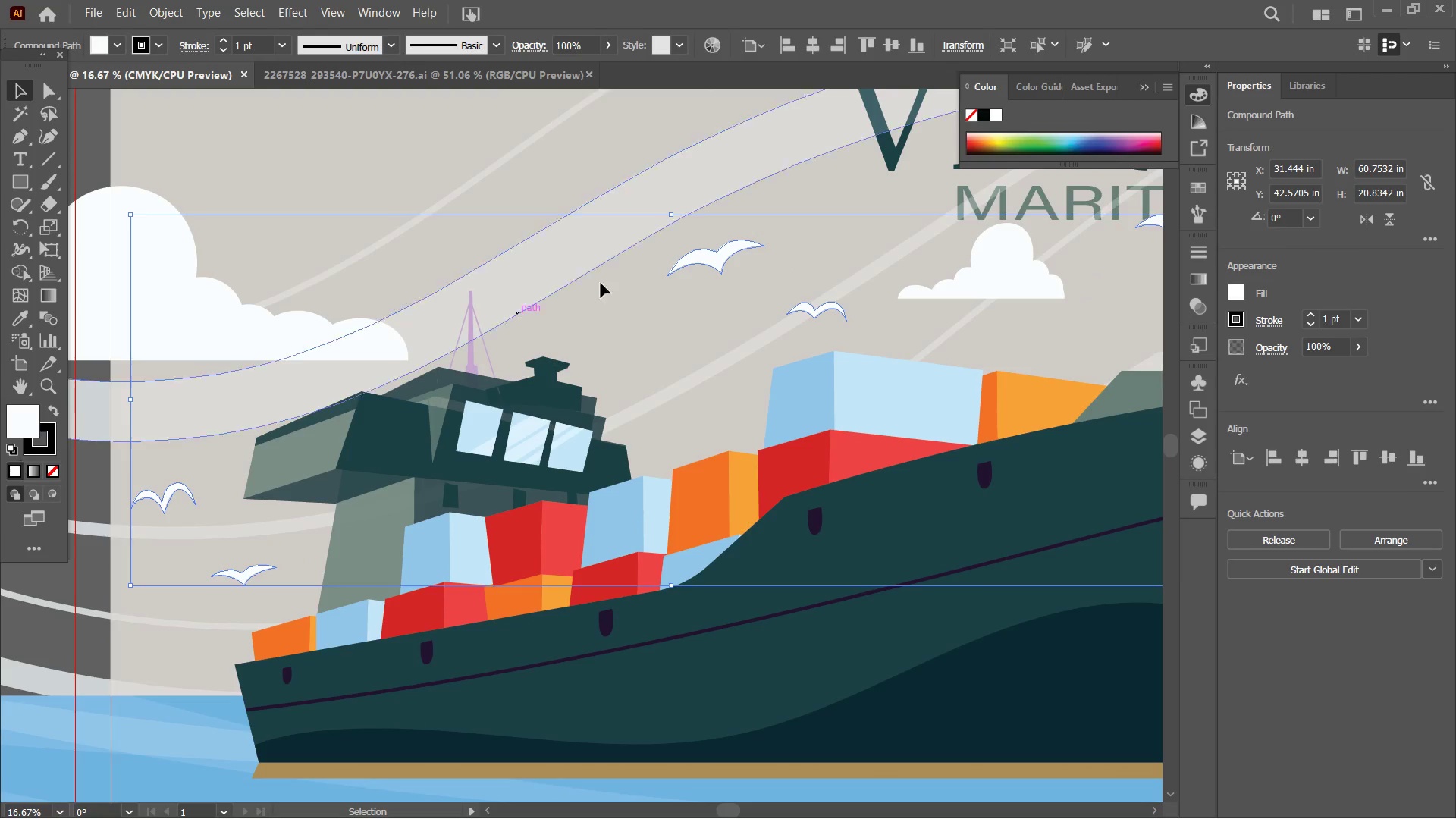 
left_click([984, 112])
 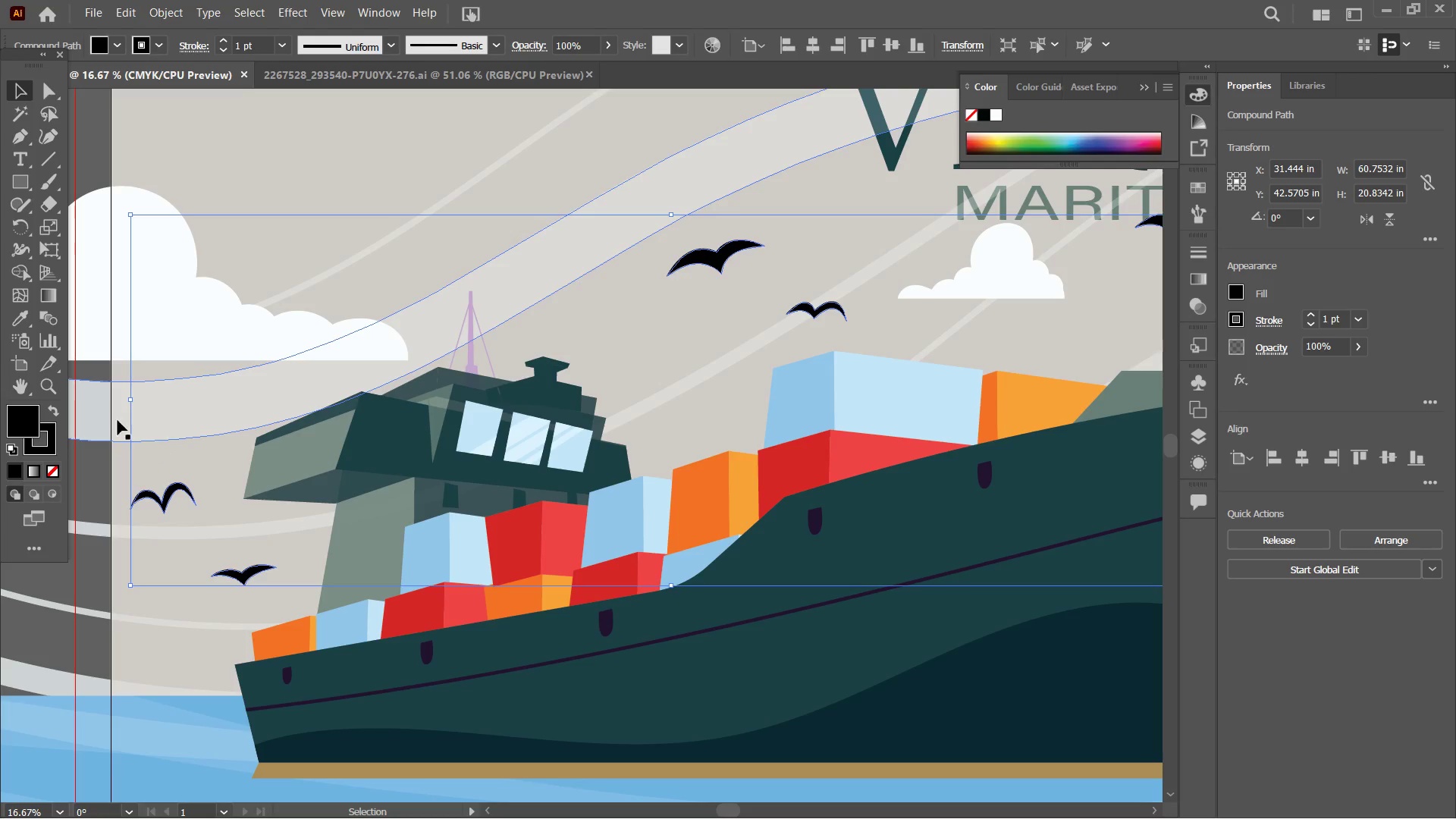 
left_click([51, 450])
 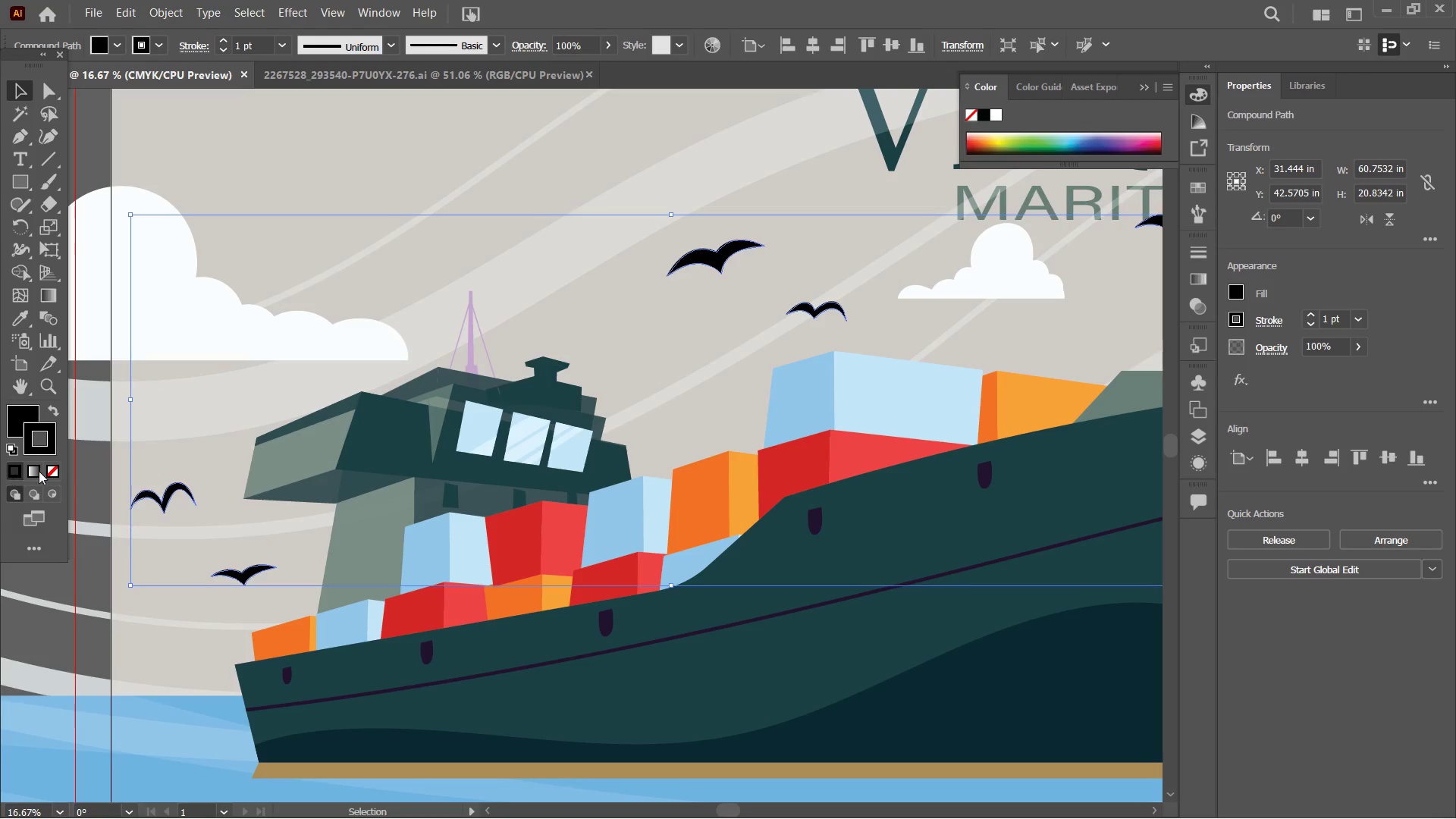 
left_click([55, 471])
 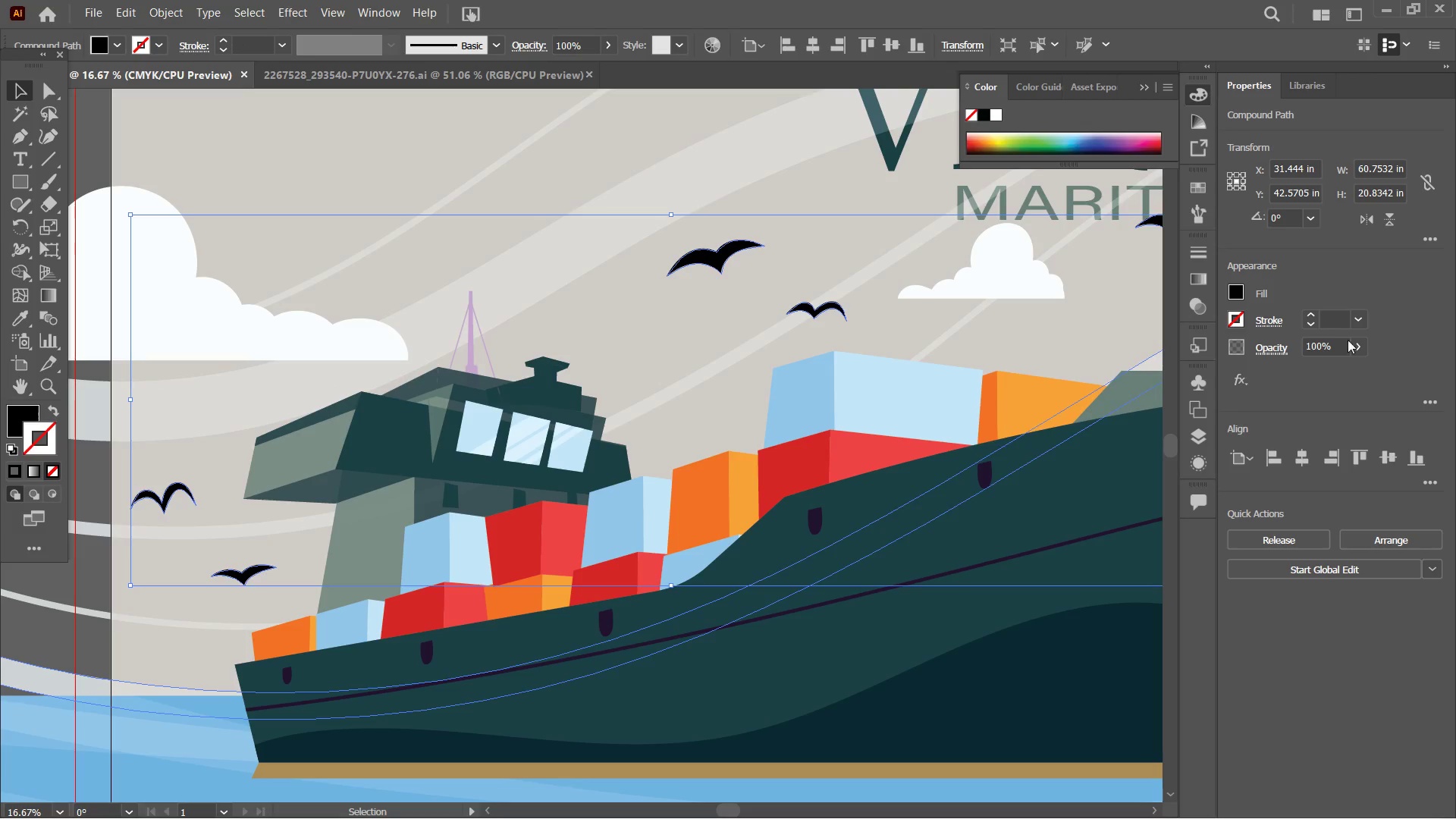 
left_click_drag(start_coordinate=[1334, 351], to_coordinate=[1256, 346])
 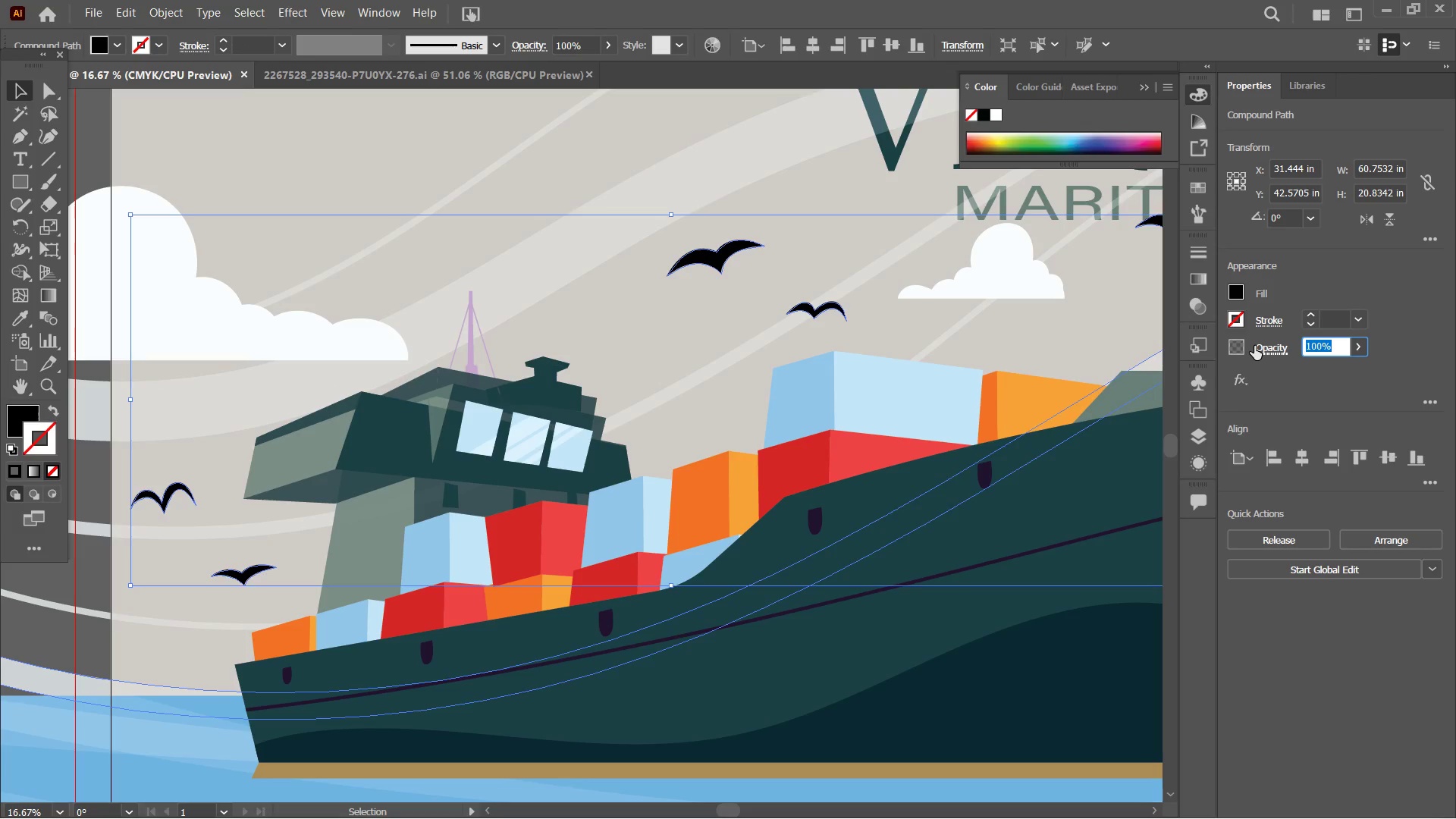 
key(Numpad5)
 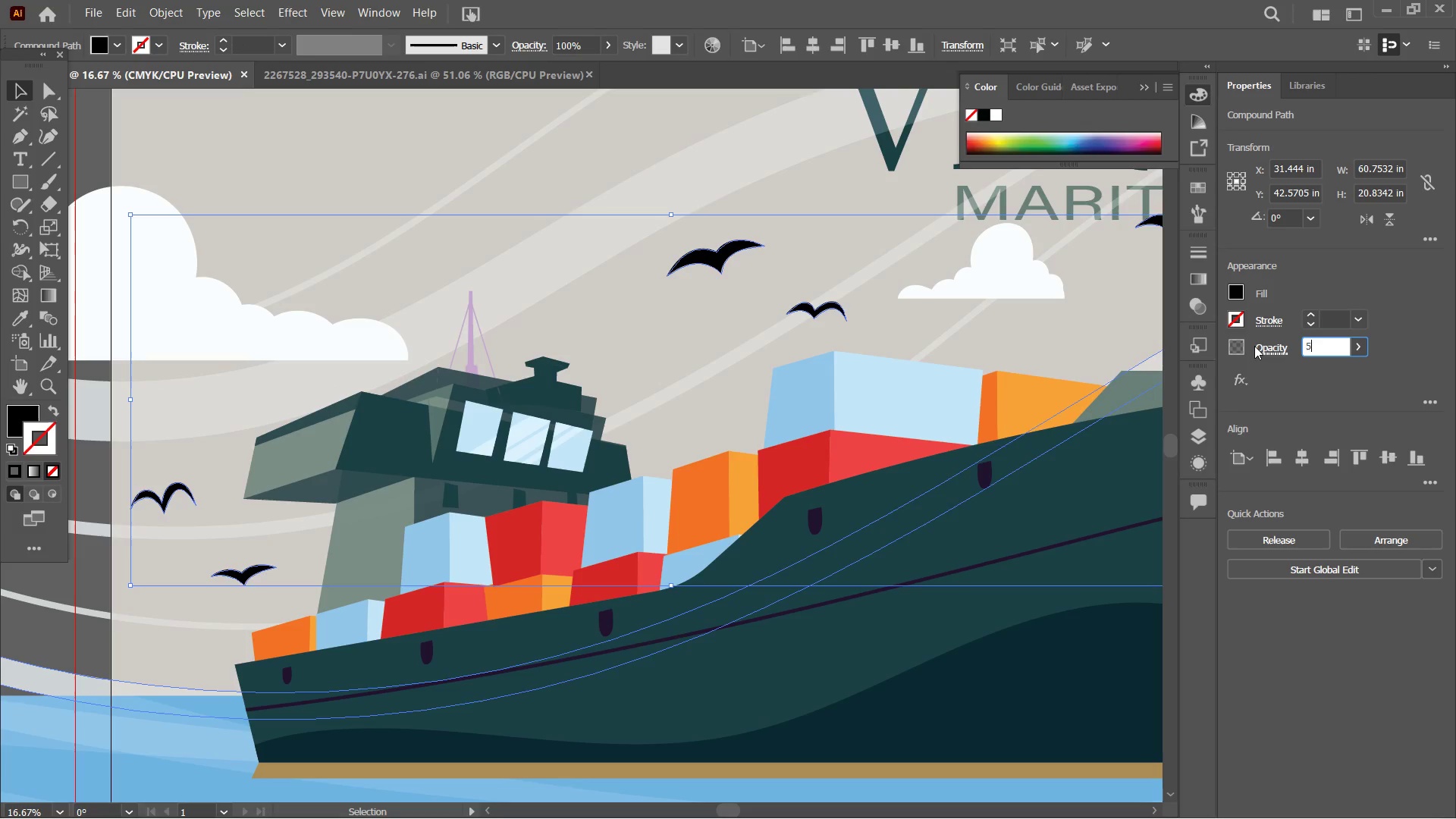 
key(Numpad0)
 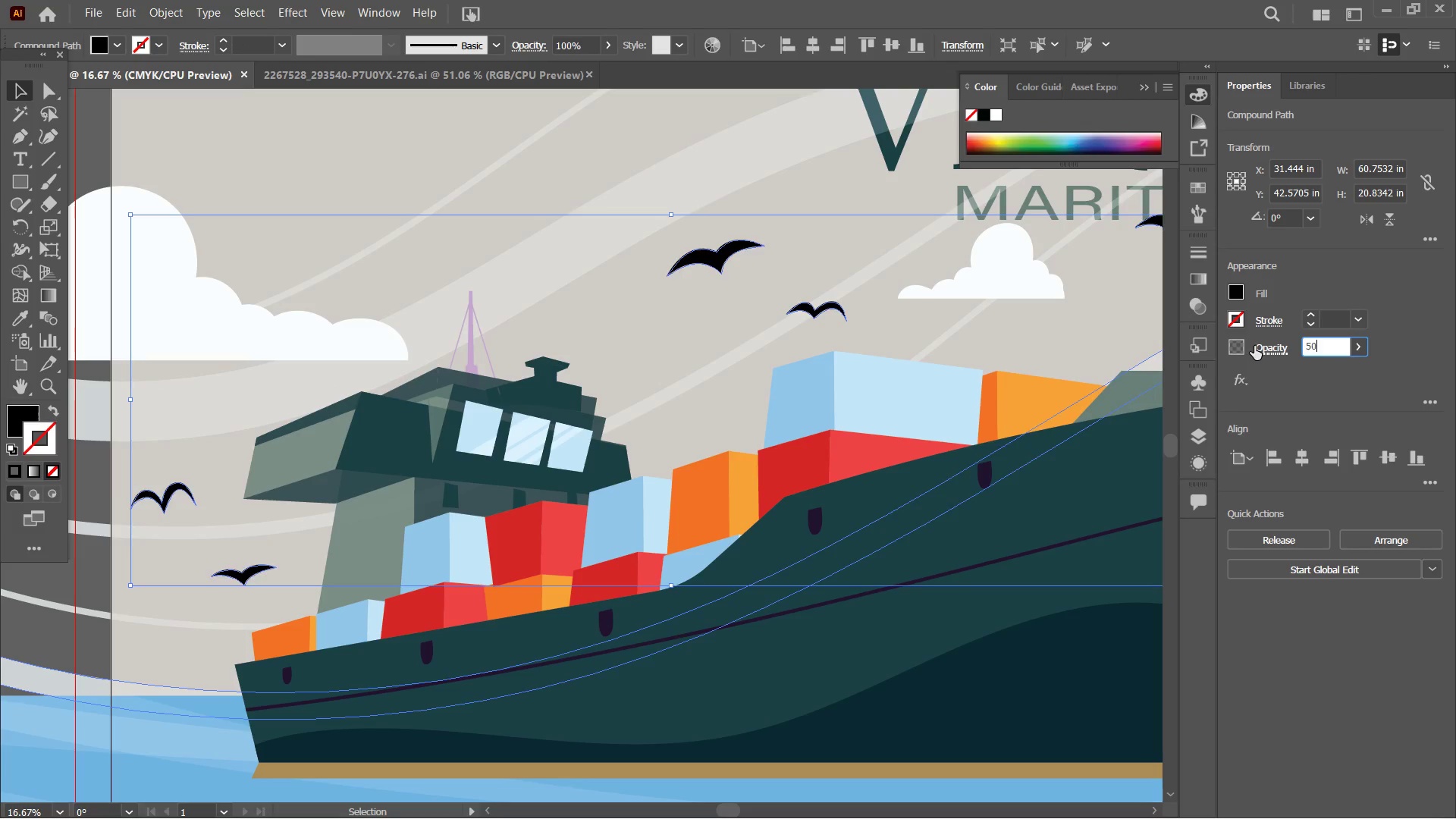 
key(Enter)
 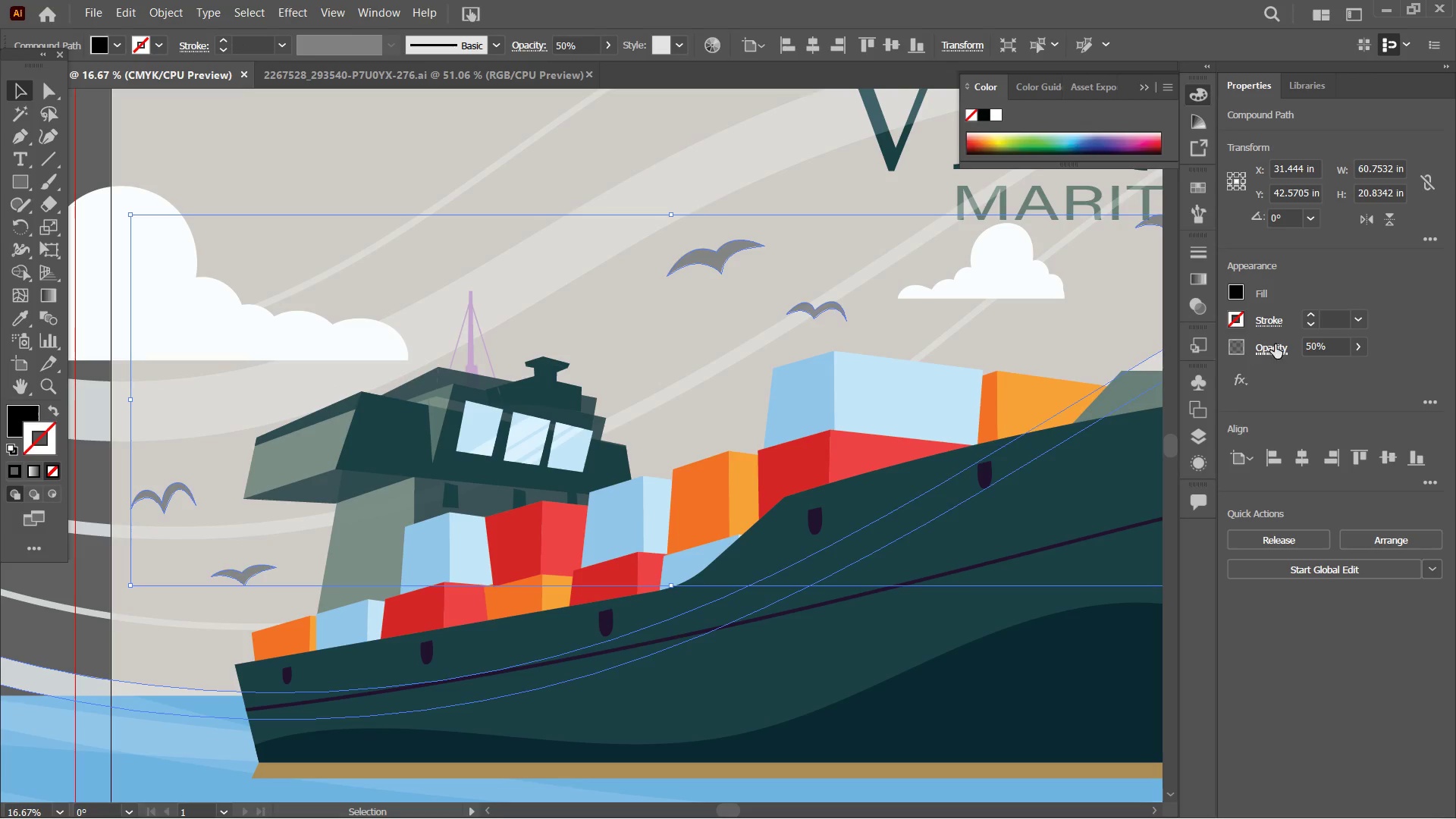 
left_click_drag(start_coordinate=[1328, 340], to_coordinate=[1291, 343])
 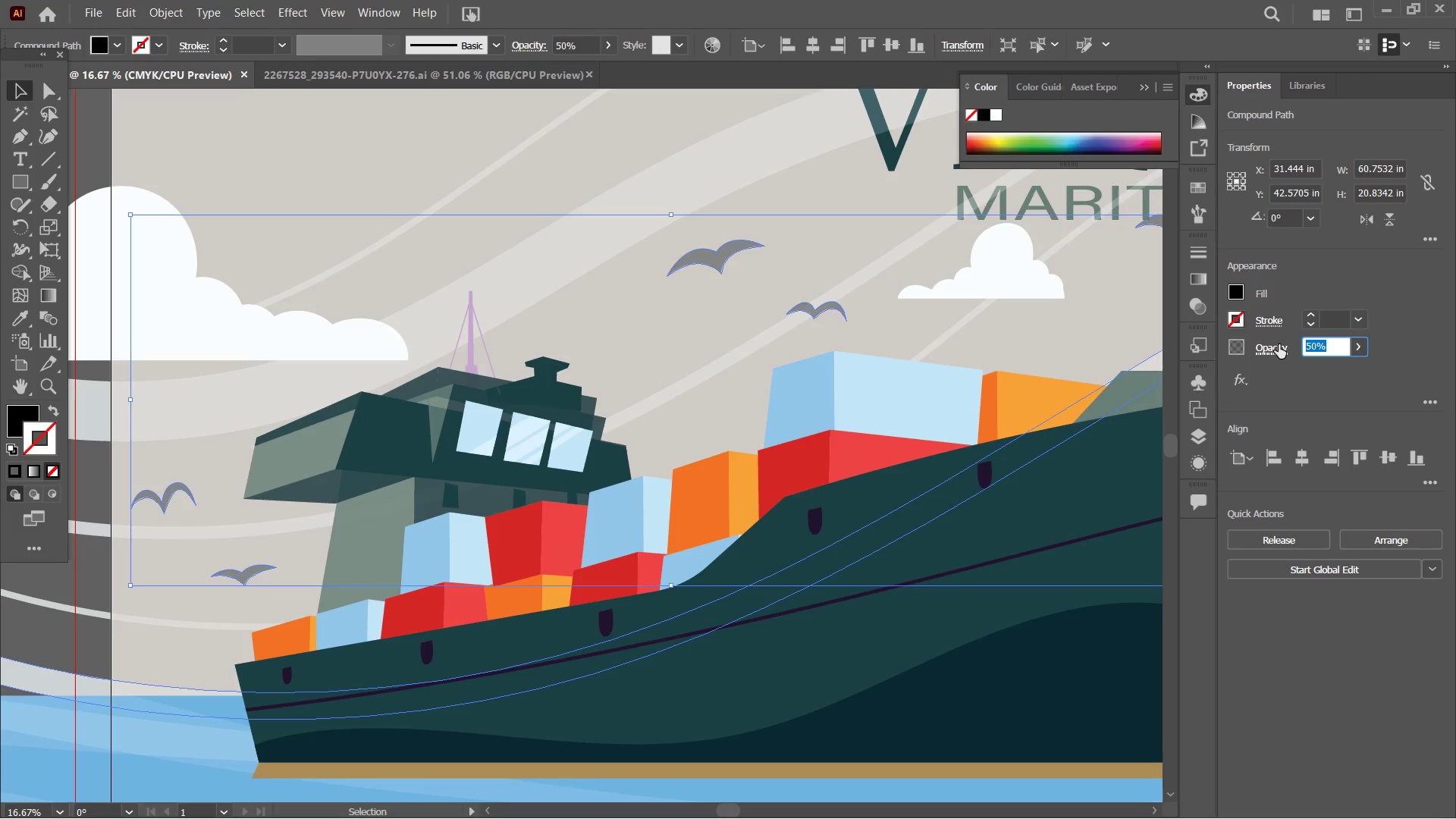 
key(Numpad8)
 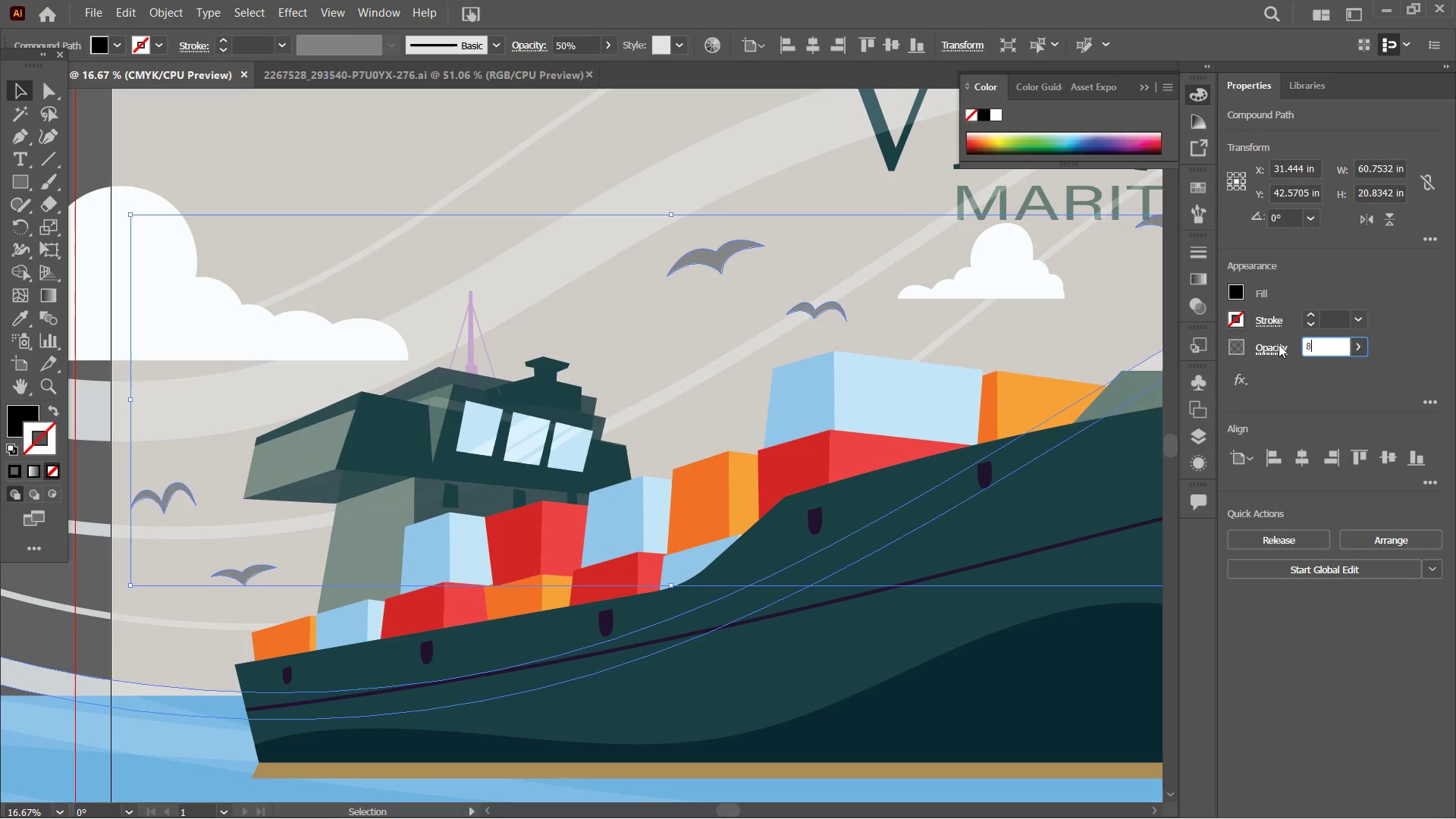 
key(Numpad0)
 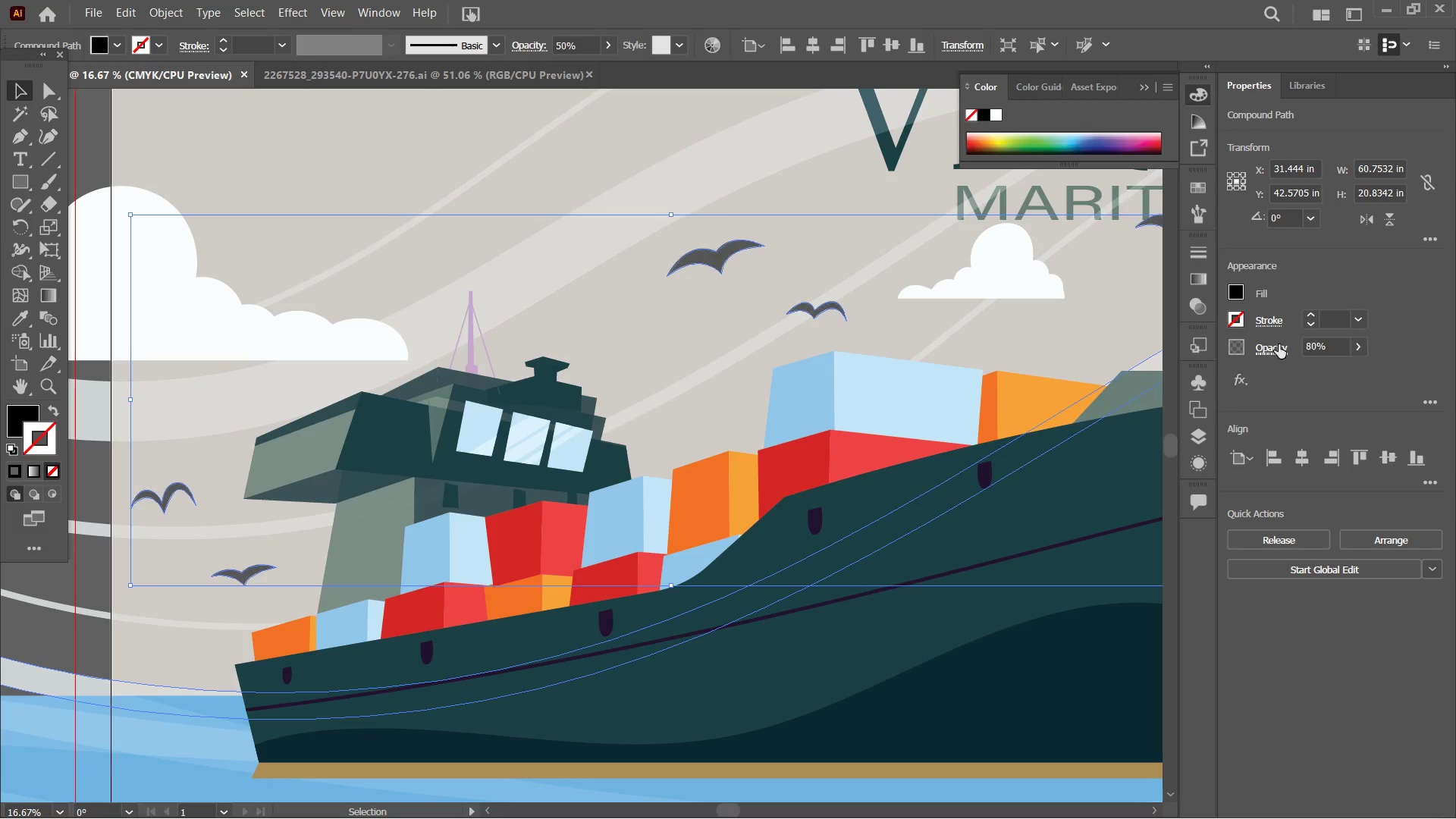 
key(Enter)
 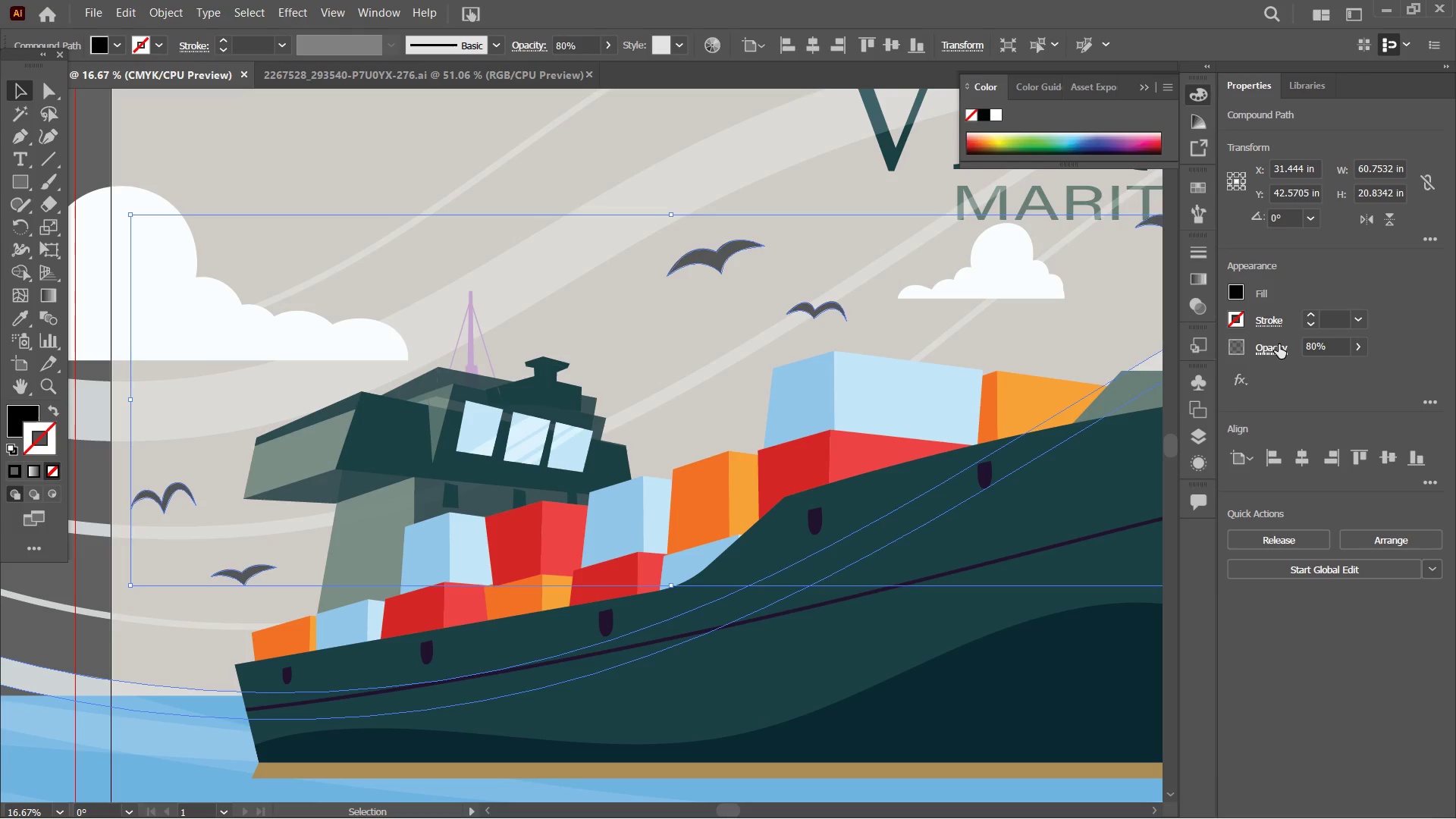 
wait(8.3)
 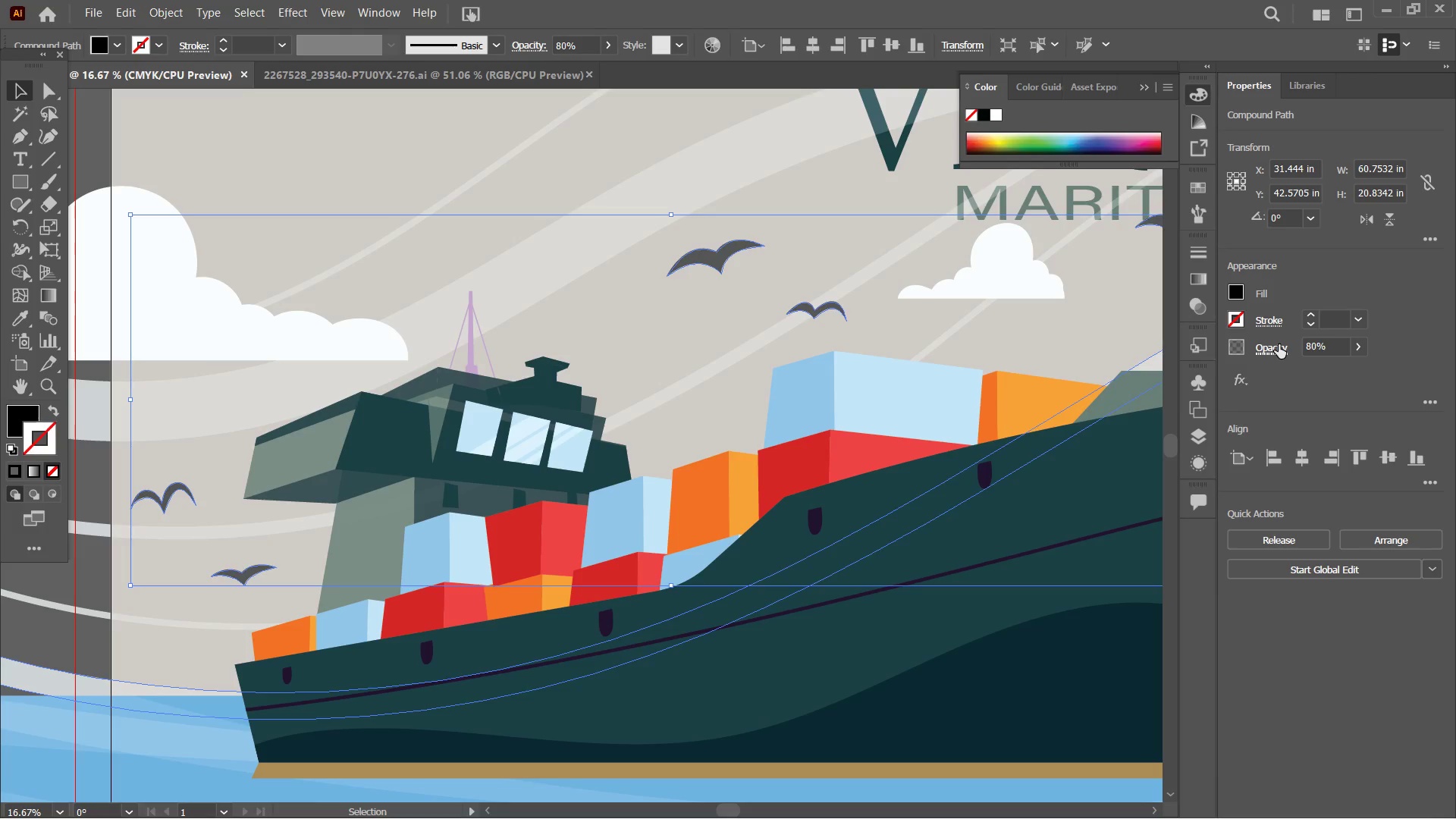 
left_click([165, 122])
 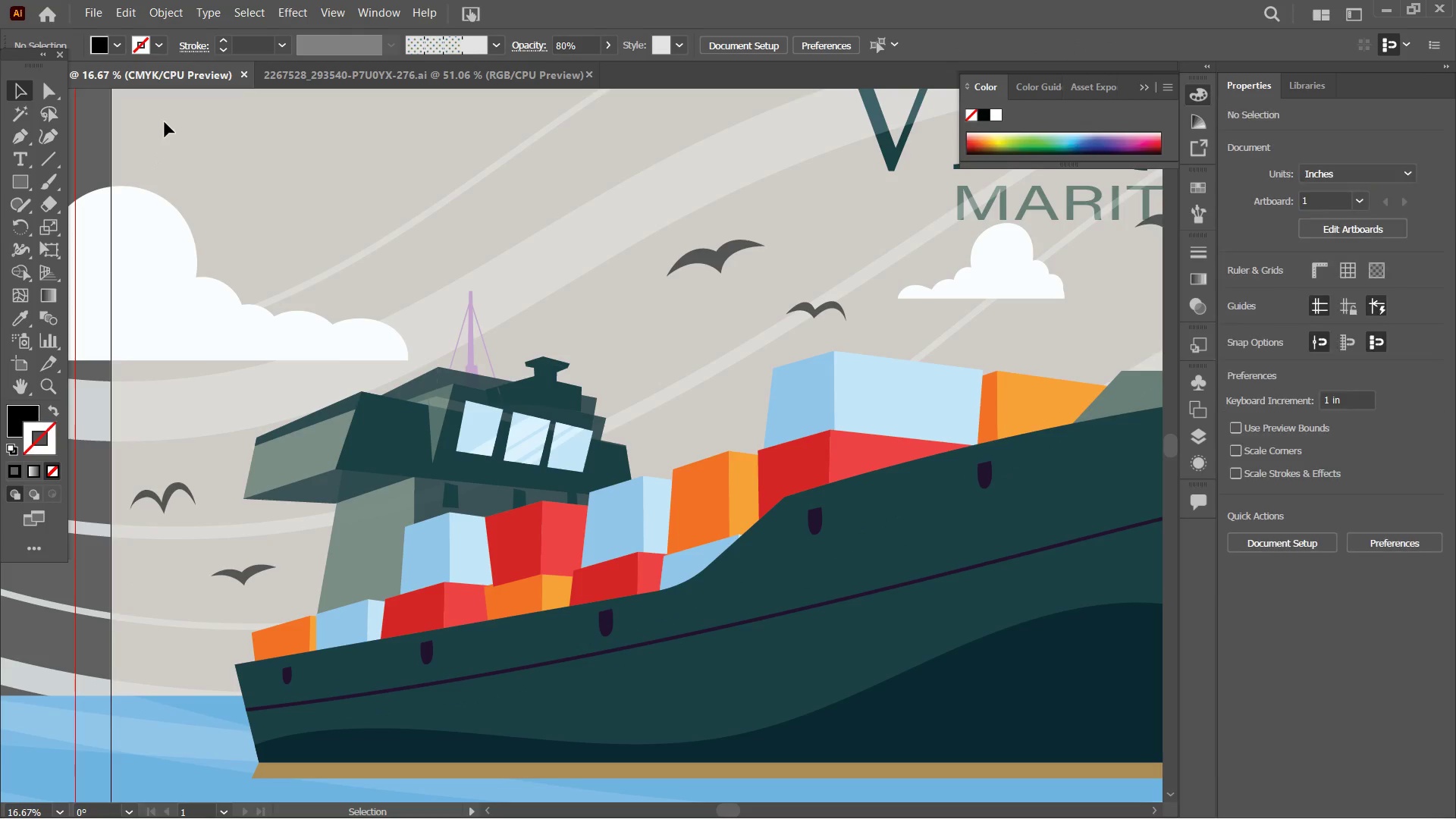 
key(Control+Minus)
 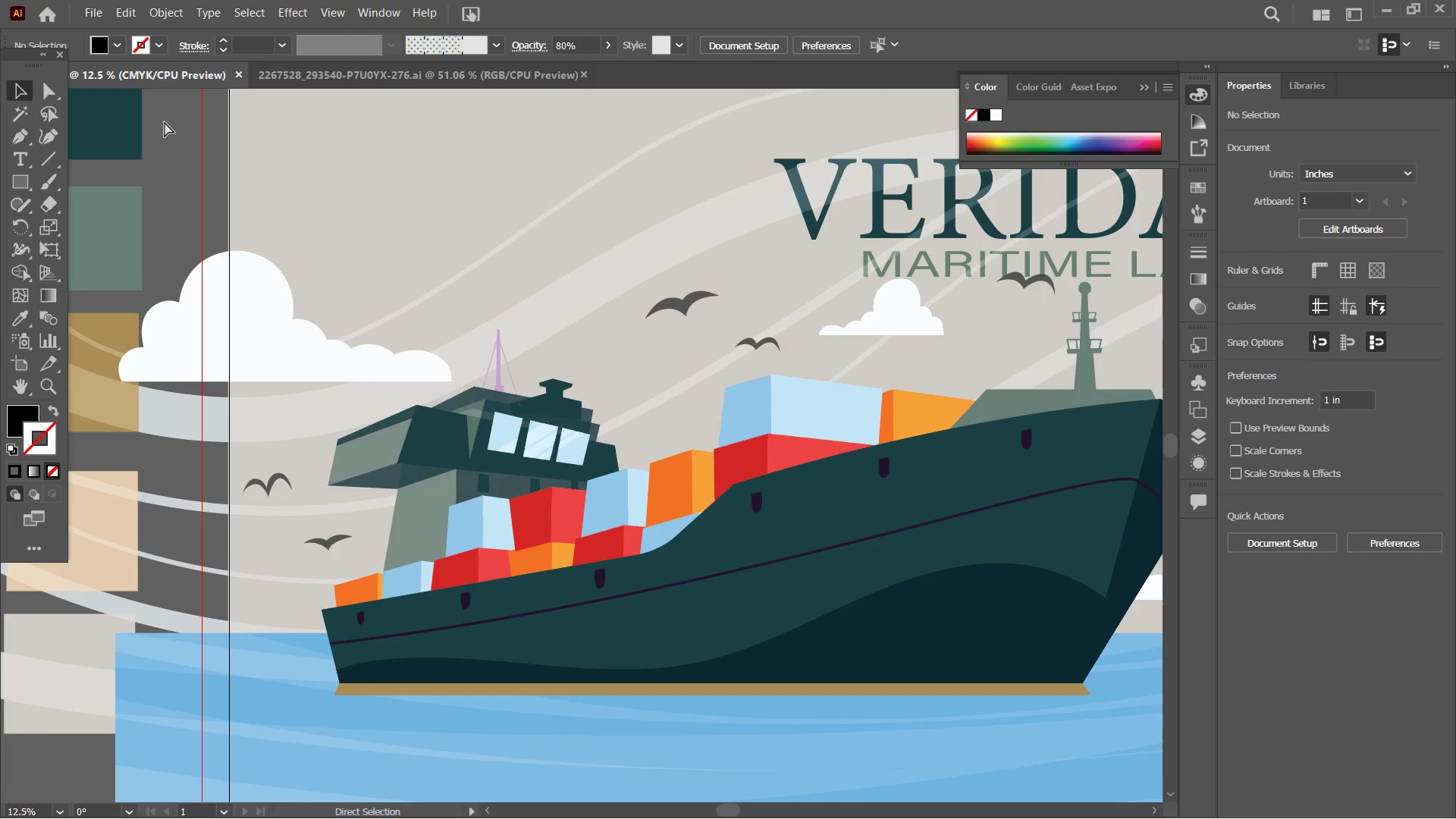 
key(Control+Minus)
 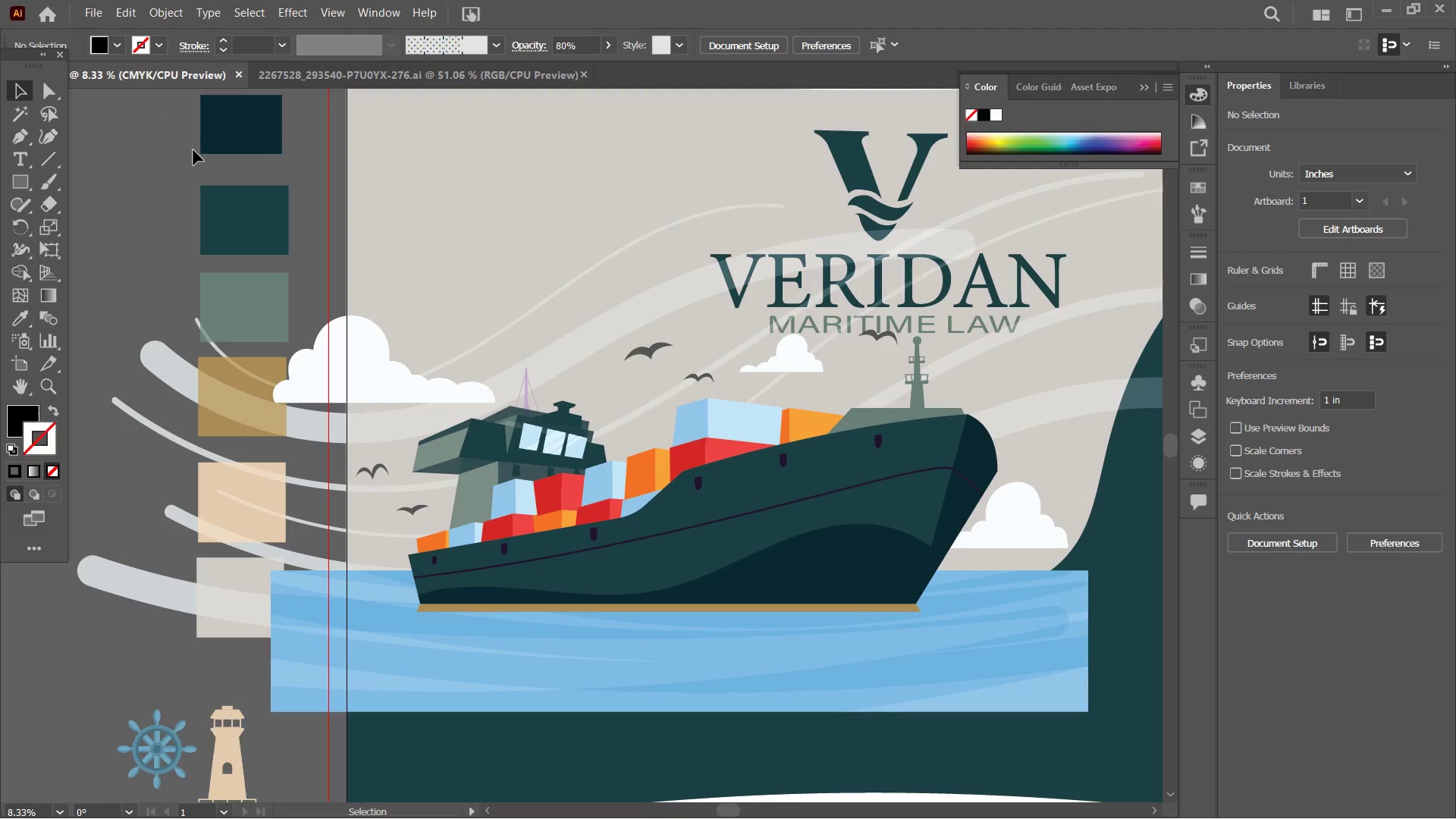 
hold_key(key=Space, duration=1.33)
 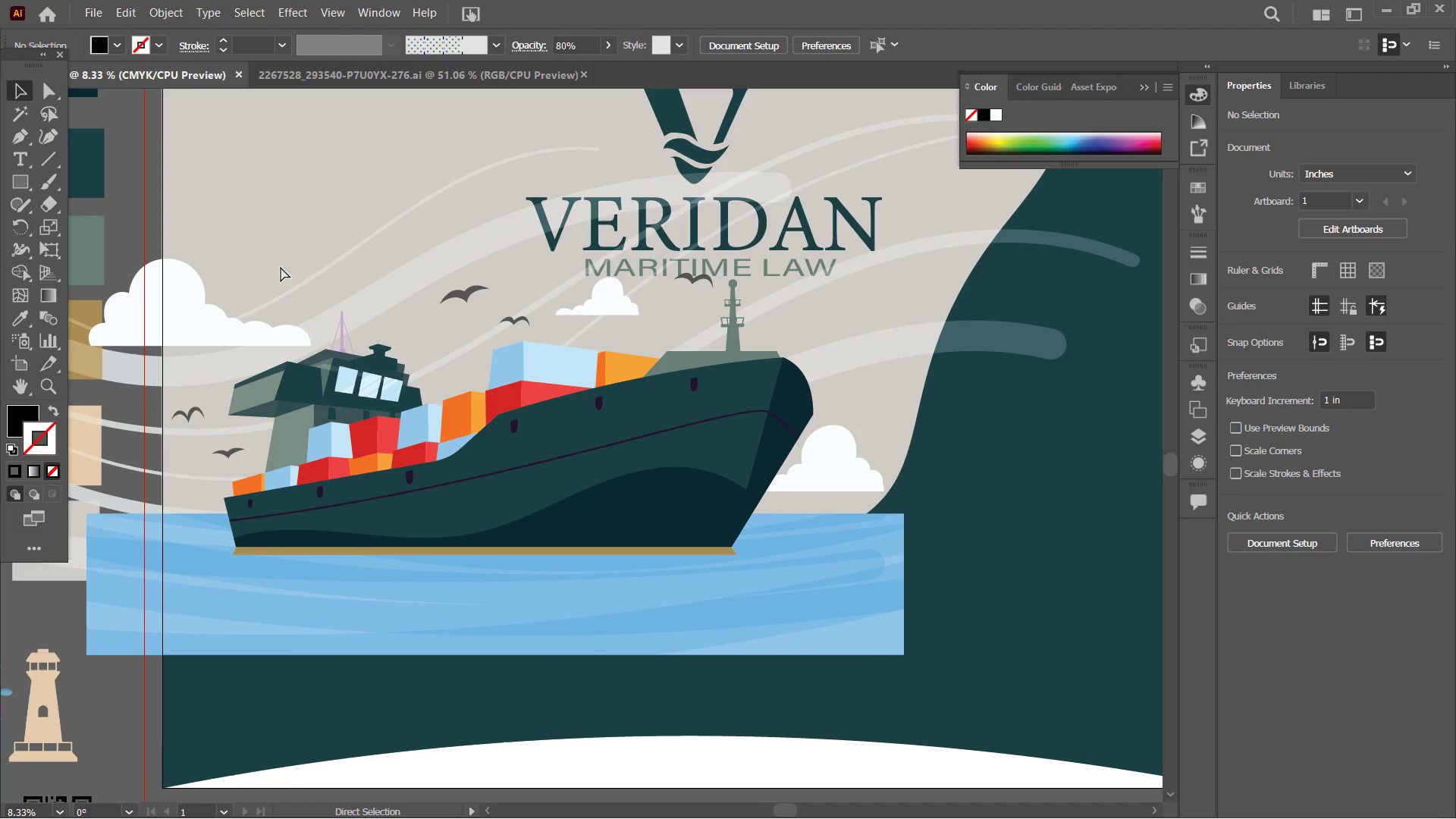 
left_click_drag(start_coordinate=[465, 324], to_coordinate=[281, 267])
 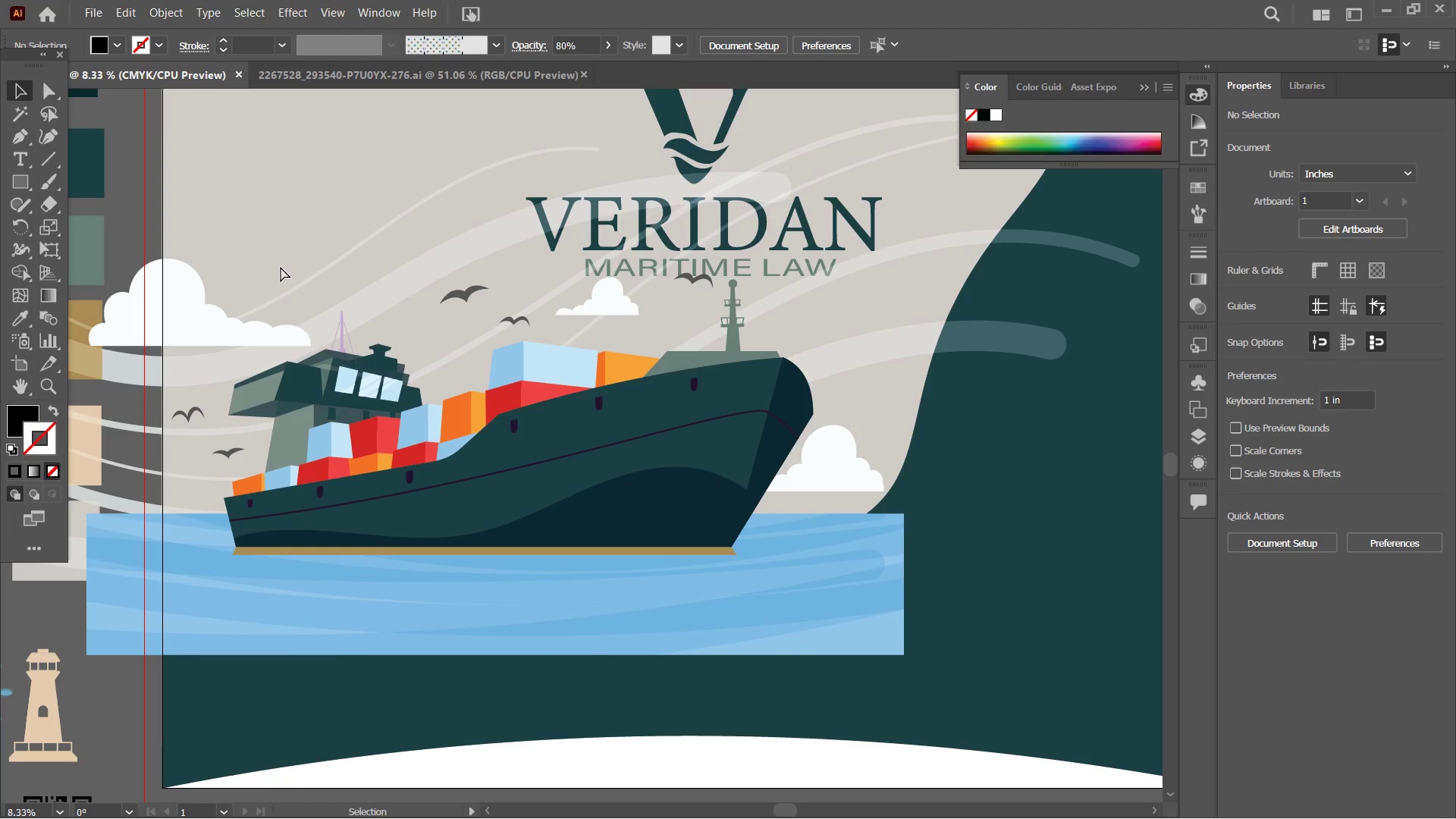 
key(Control+Minus)
 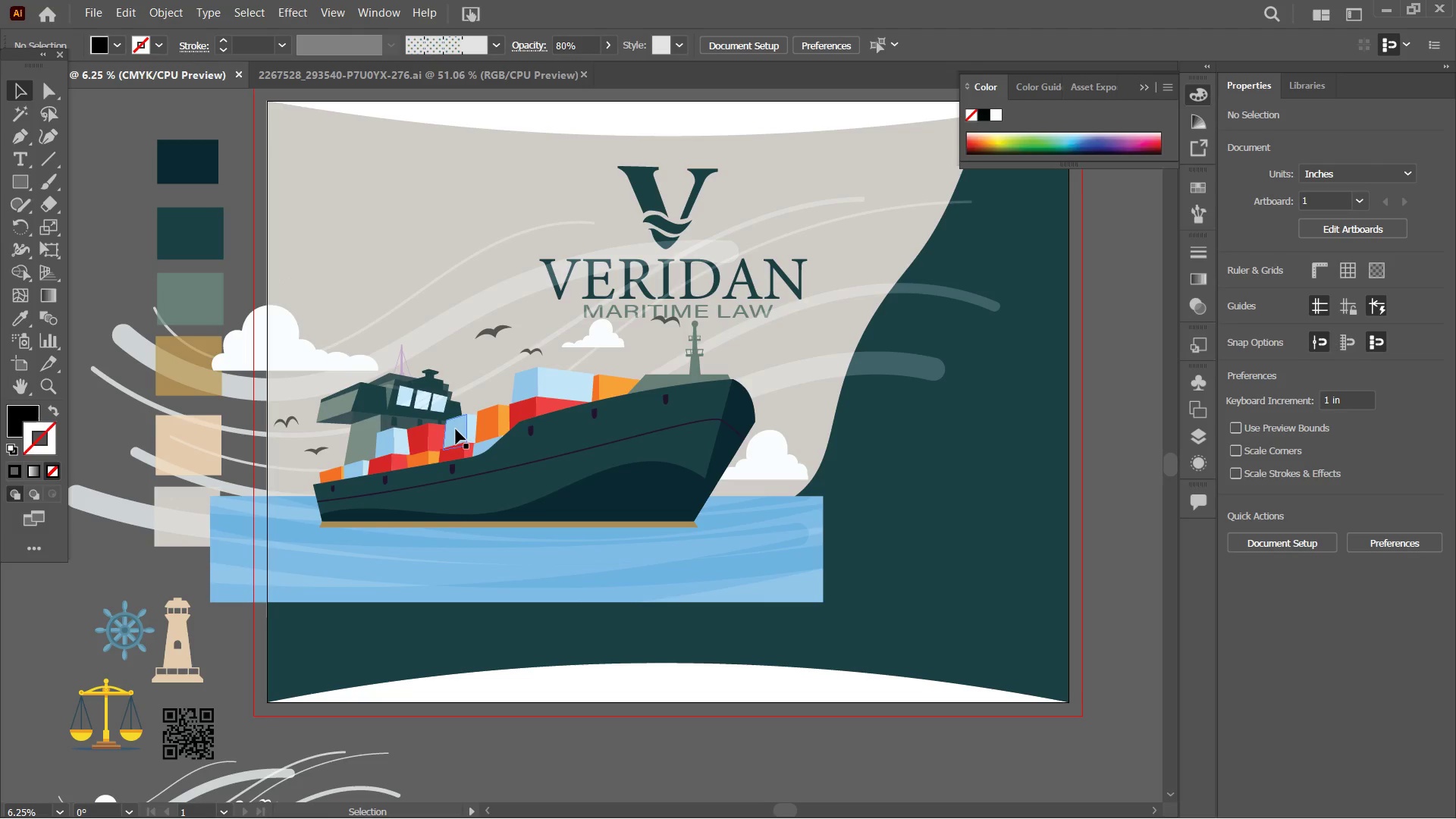 
hold_key(key=Space, duration=1.06)
 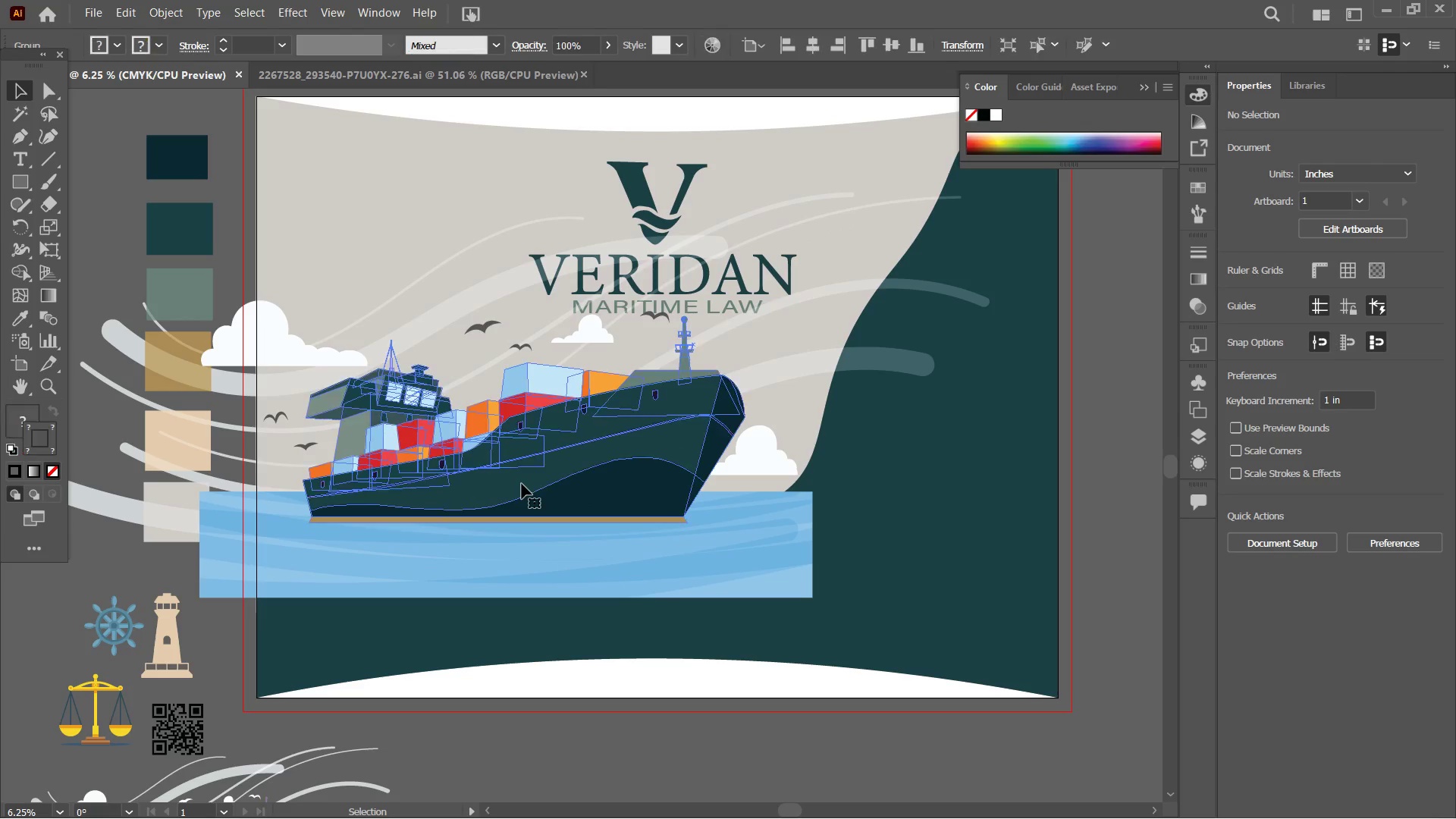 
left_click_drag(start_coordinate=[614, 525], to_coordinate=[604, 519])
 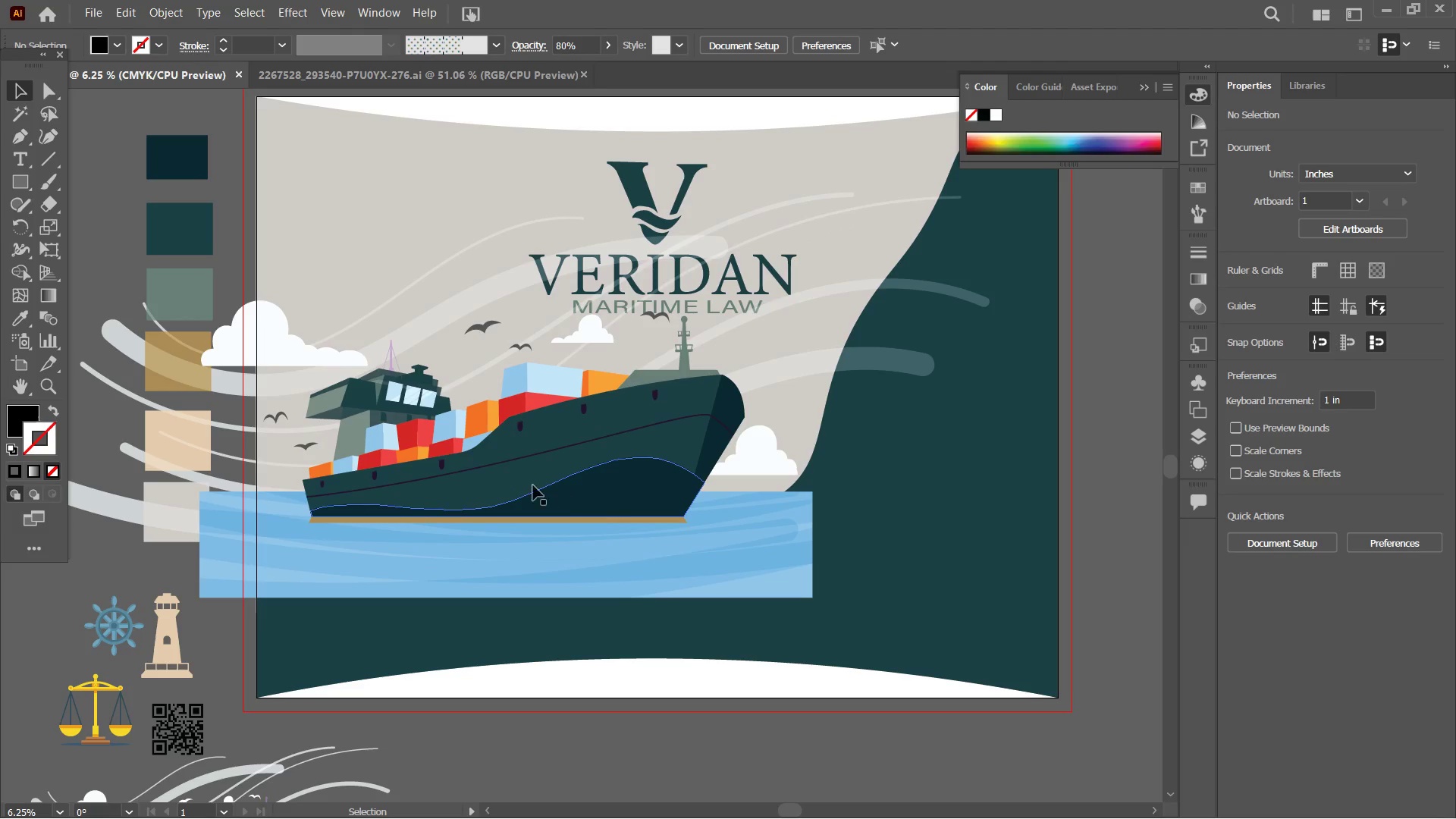 
left_click([522, 484])
 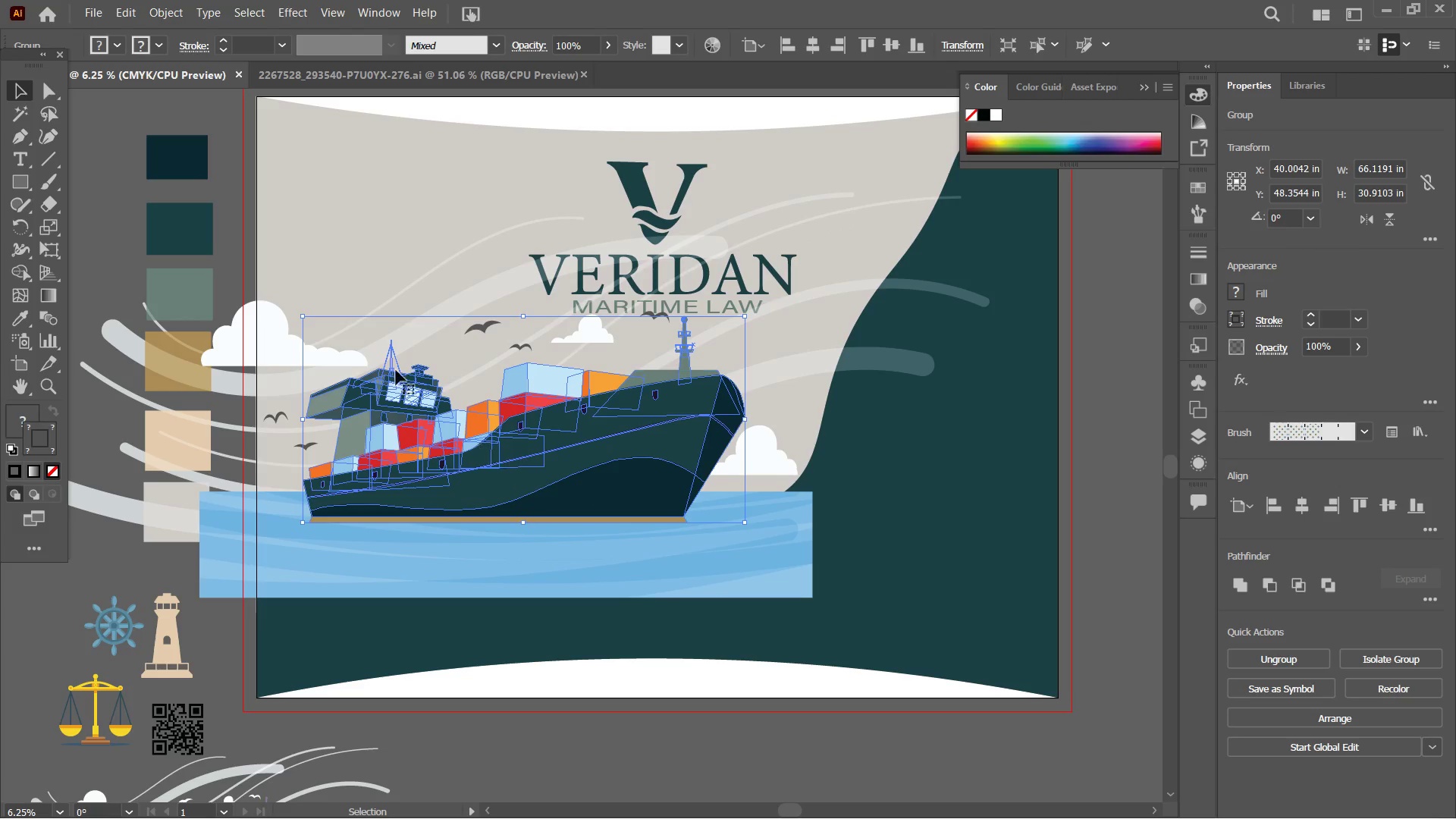 
left_click([318, 230])
 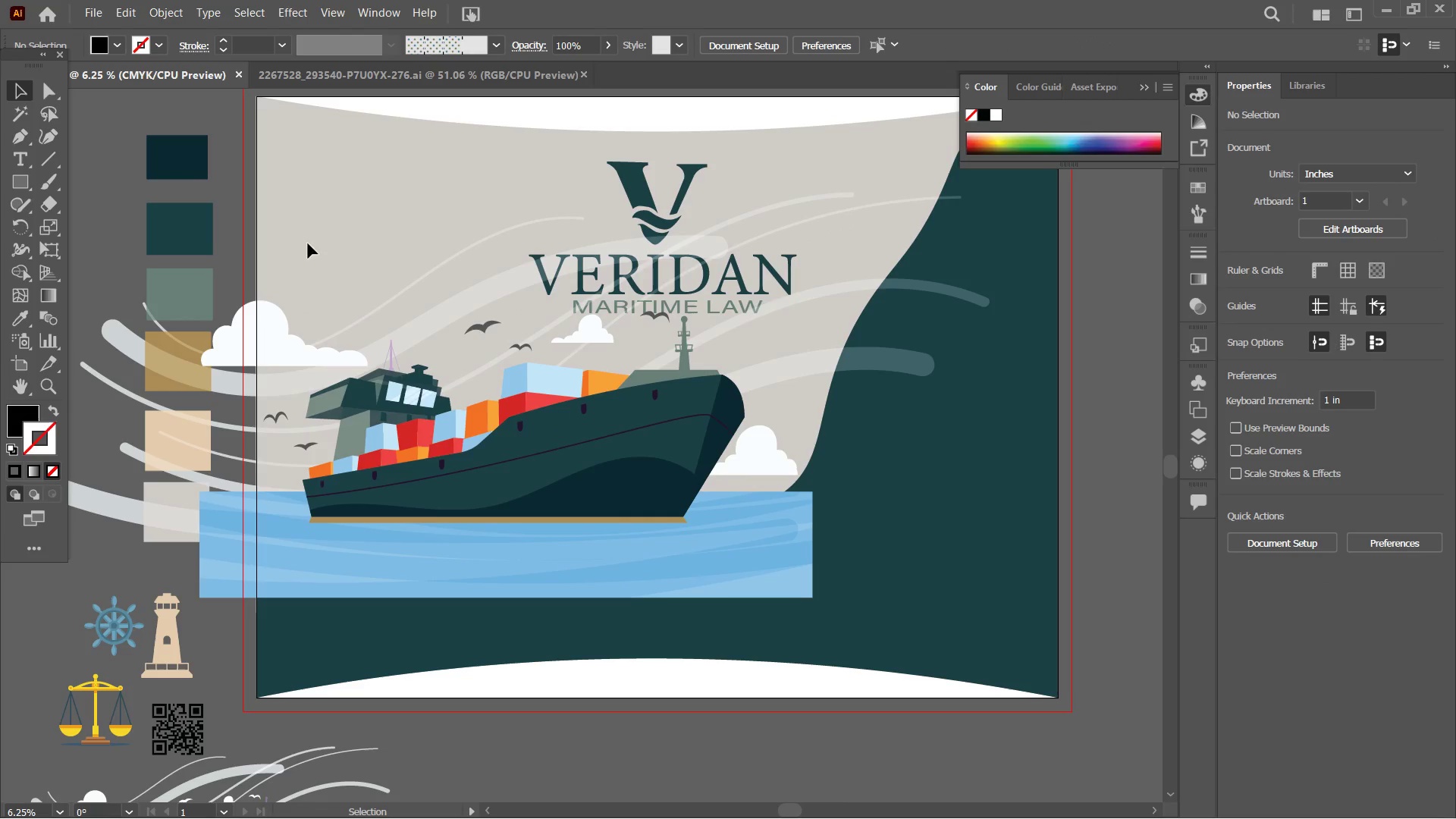 
left_click_drag(start_coordinate=[276, 280], to_coordinate=[360, 599])
 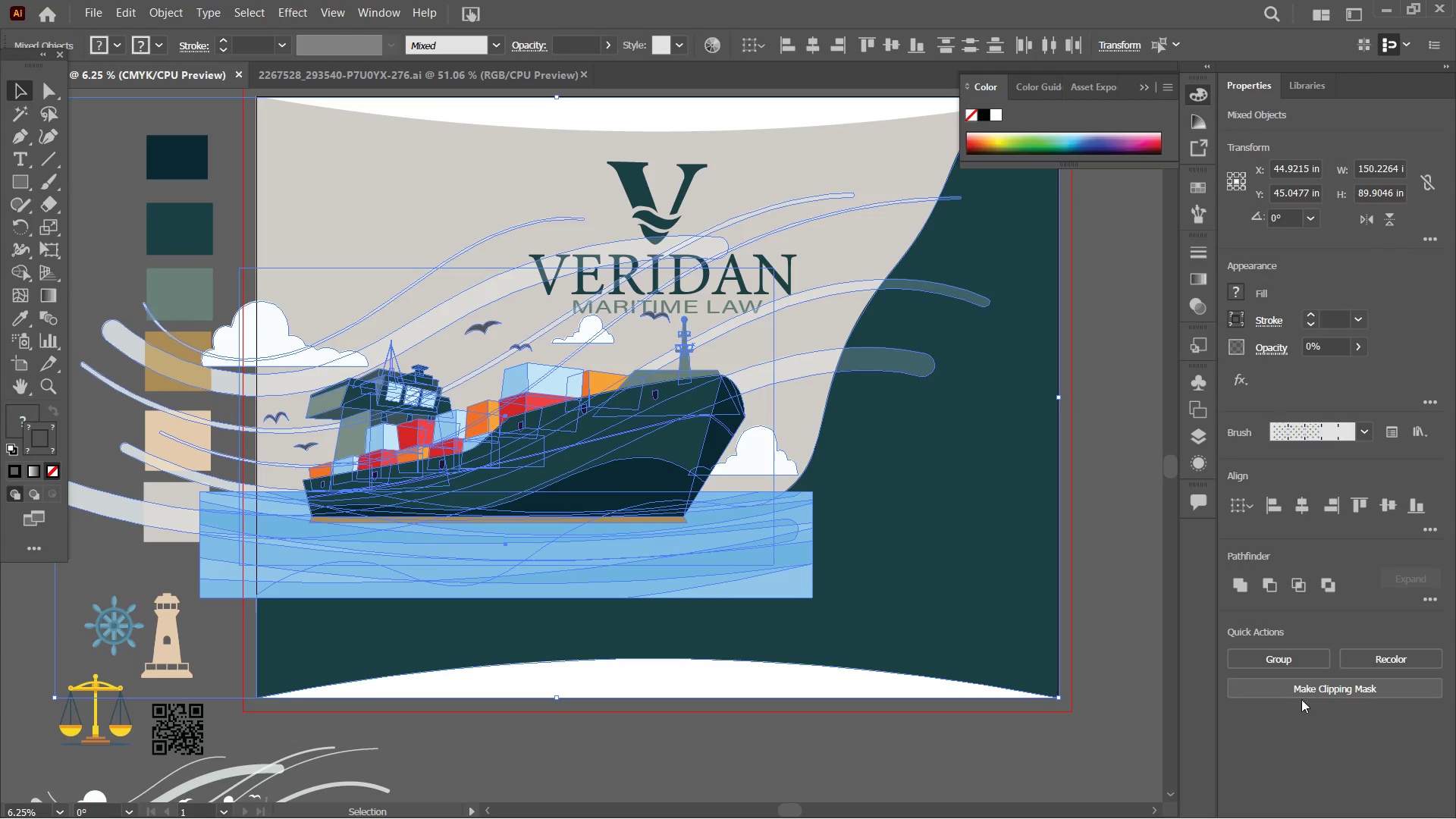 
left_click([1344, 693])
 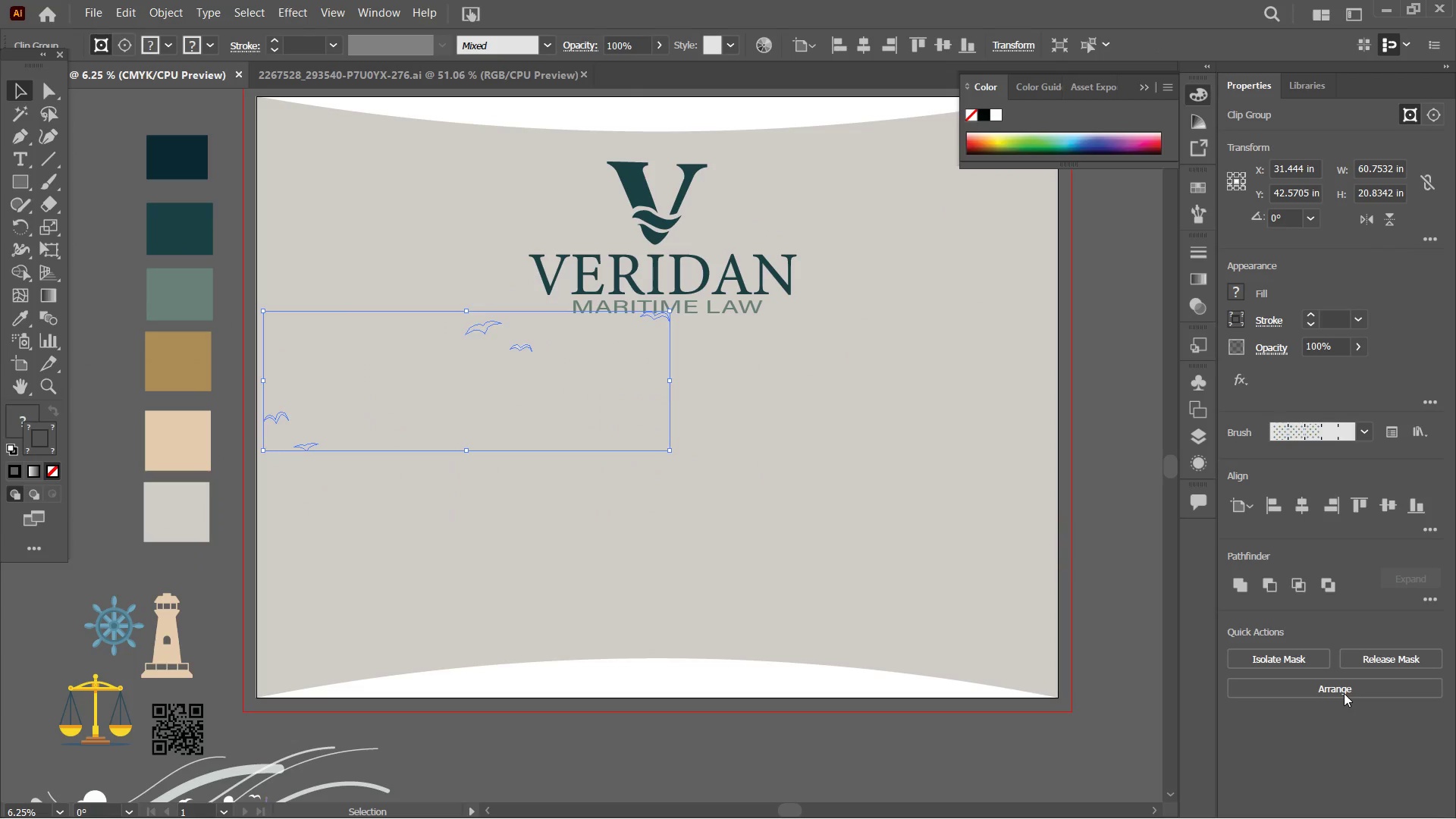 
key(Control+Z)
 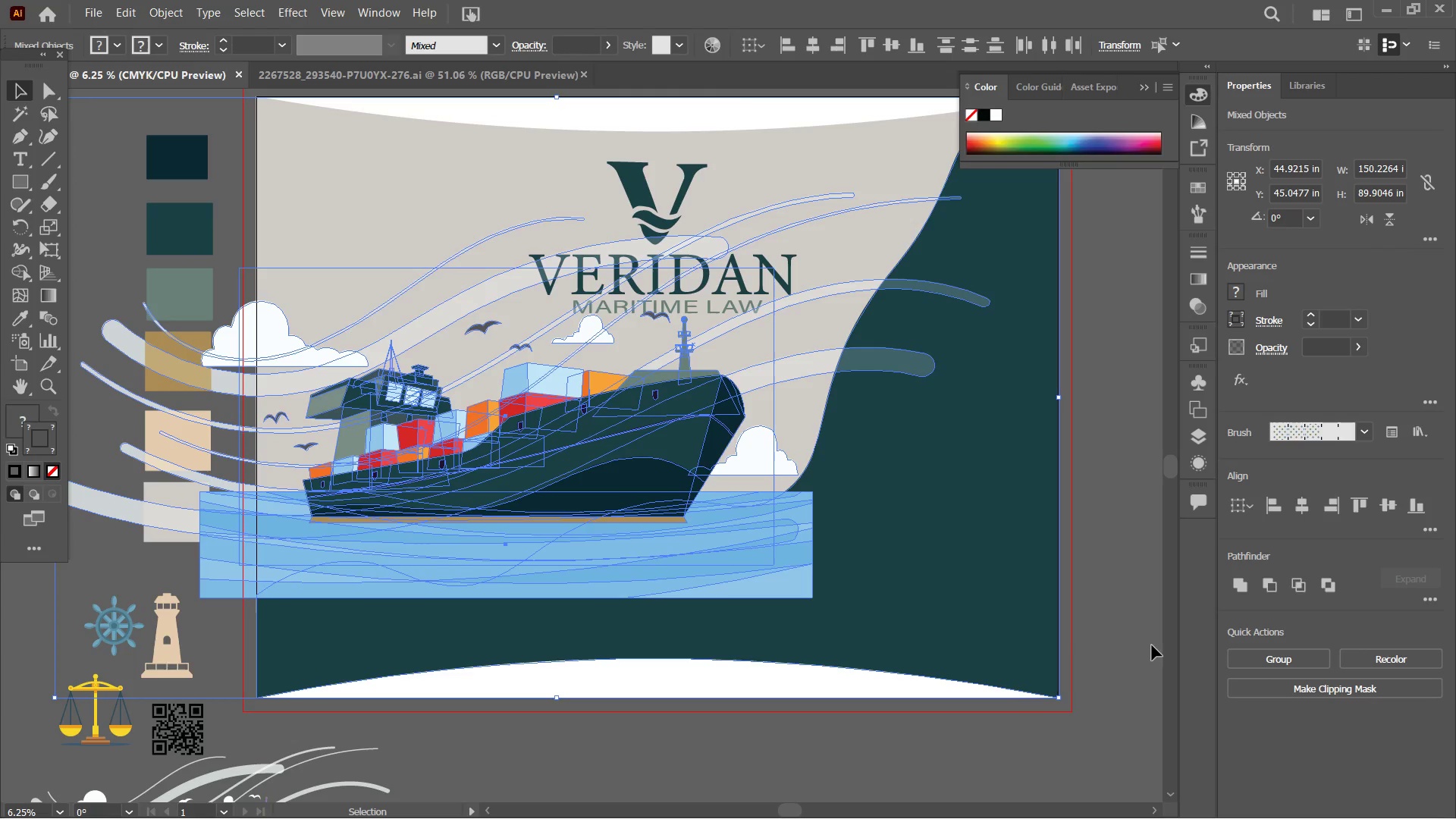 
hold_key(key=ShiftLeft, duration=1.11)
left_click([968, 615])
 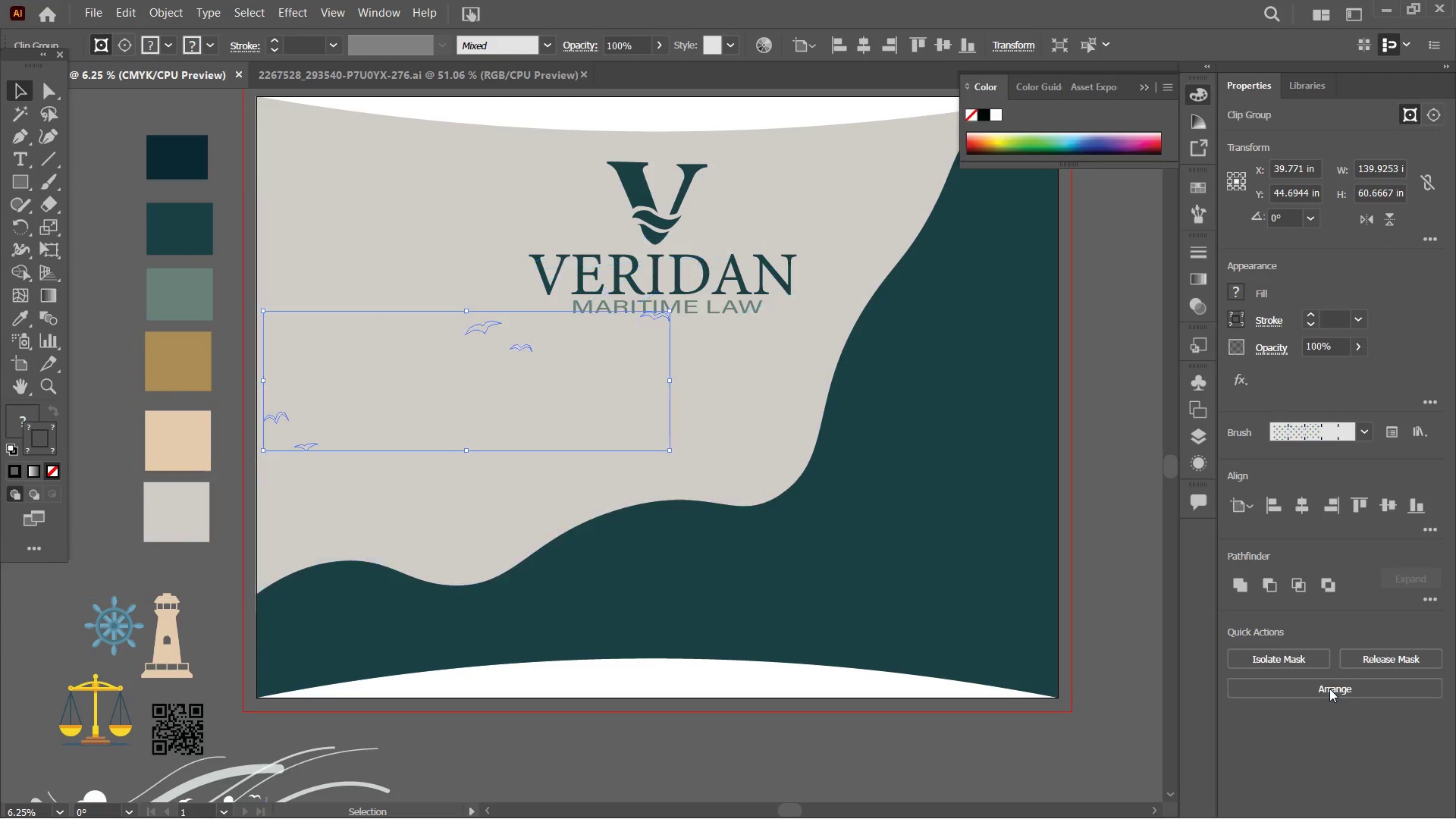 
key(Control+Z)
 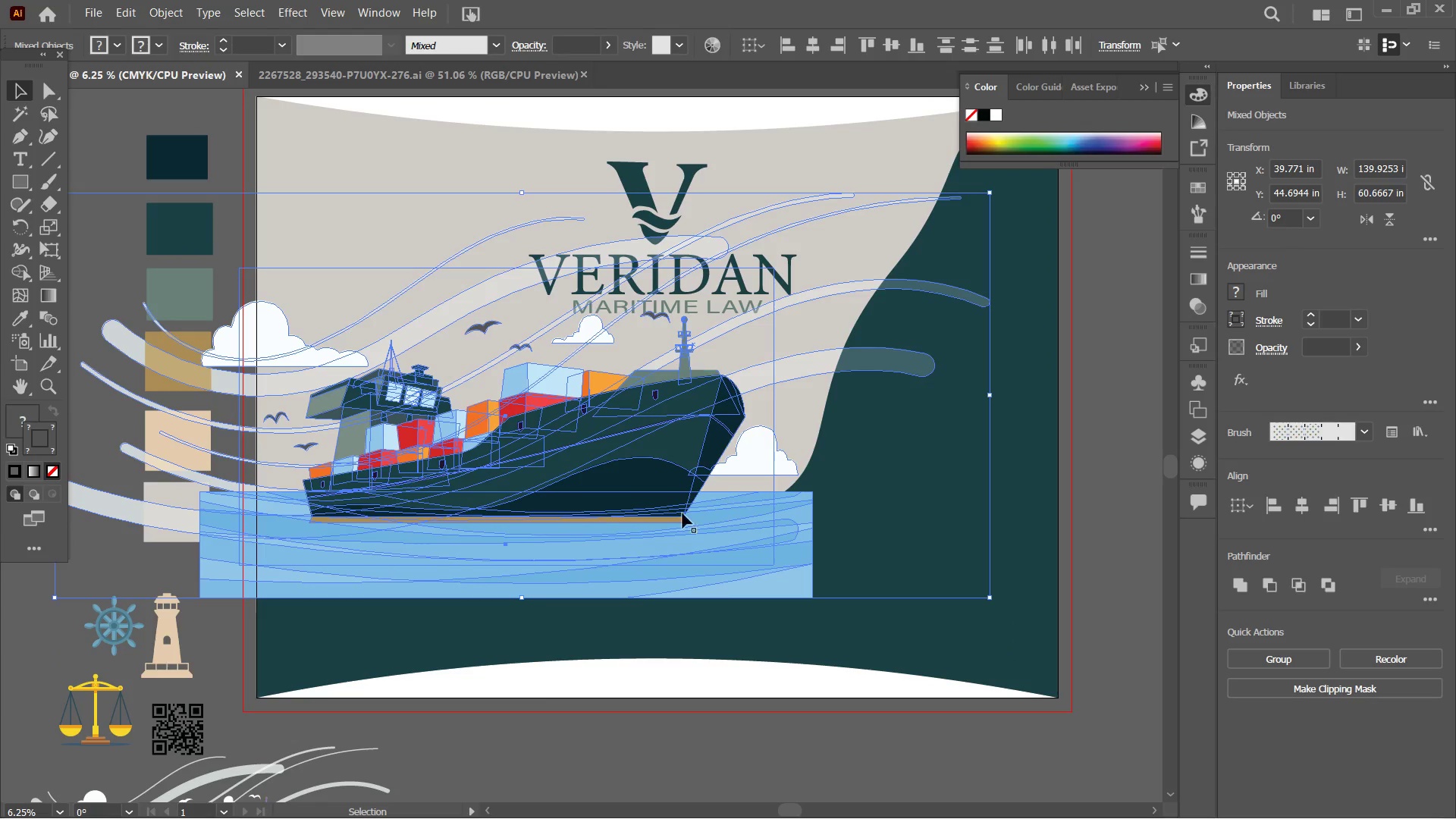 
left_click_drag(start_coordinate=[625, 441], to_coordinate=[642, 433])
 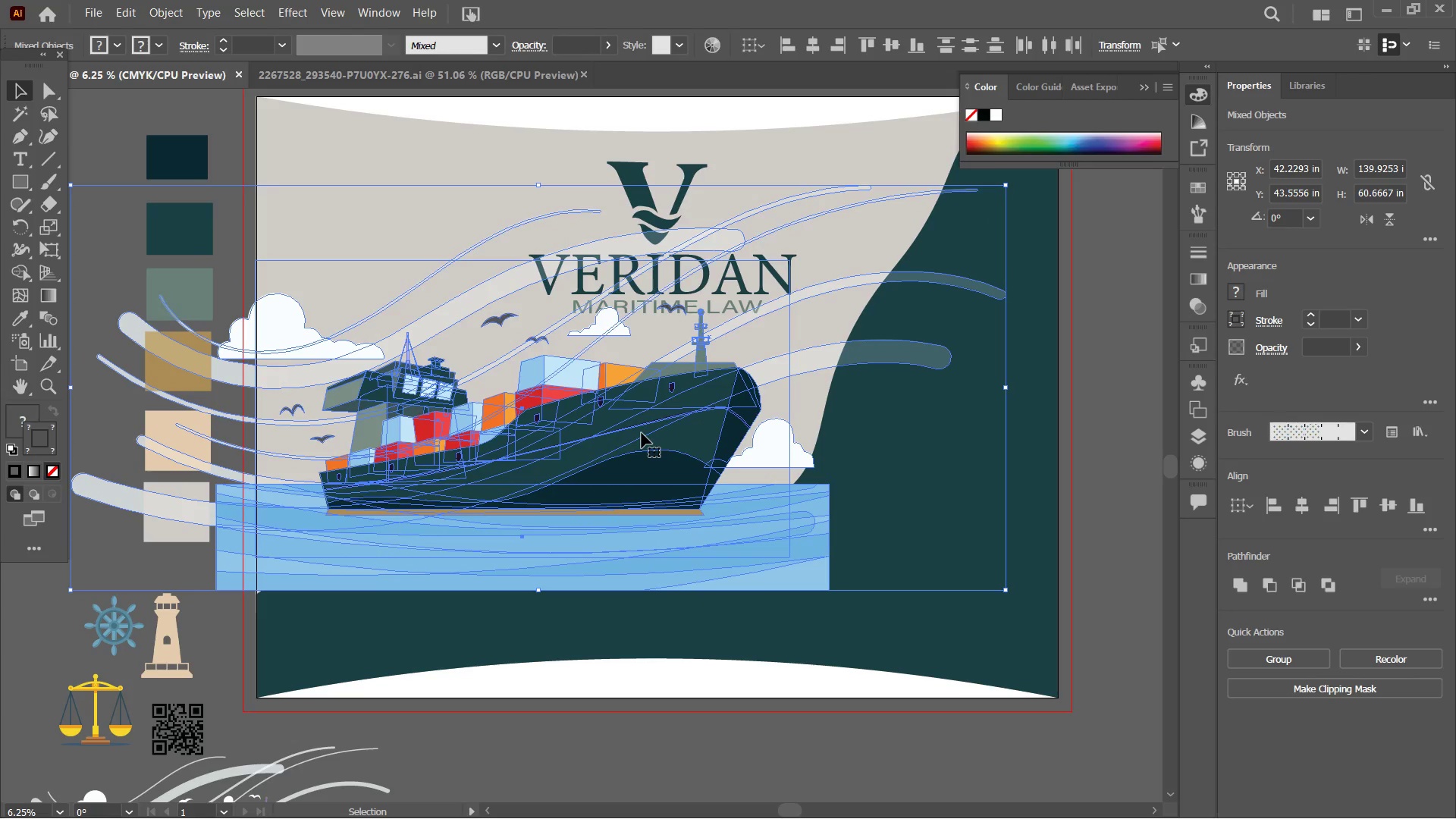 
left_click_drag(start_coordinate=[642, 433], to_coordinate=[635, 444])
 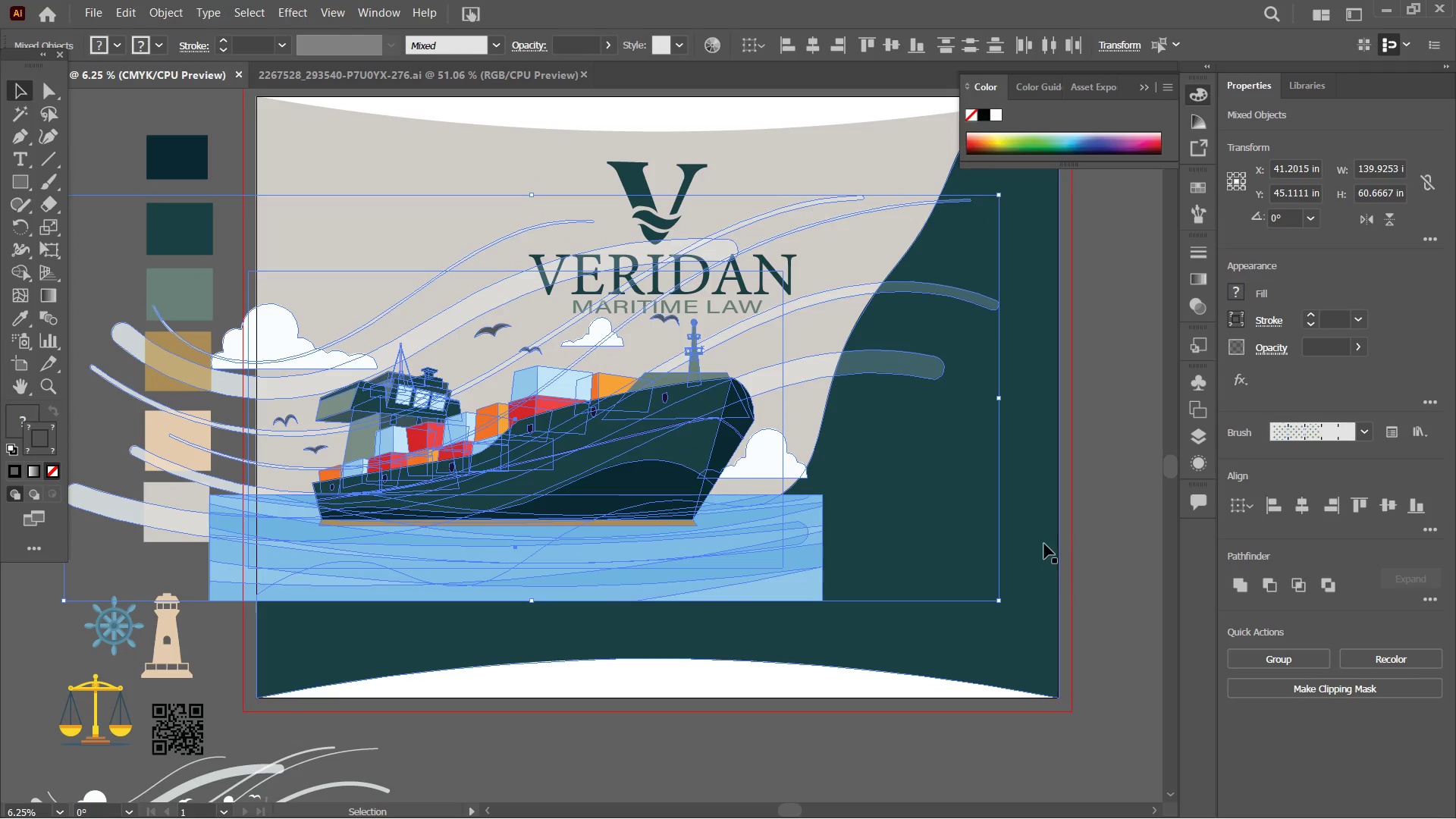 
left_click([1022, 549])
 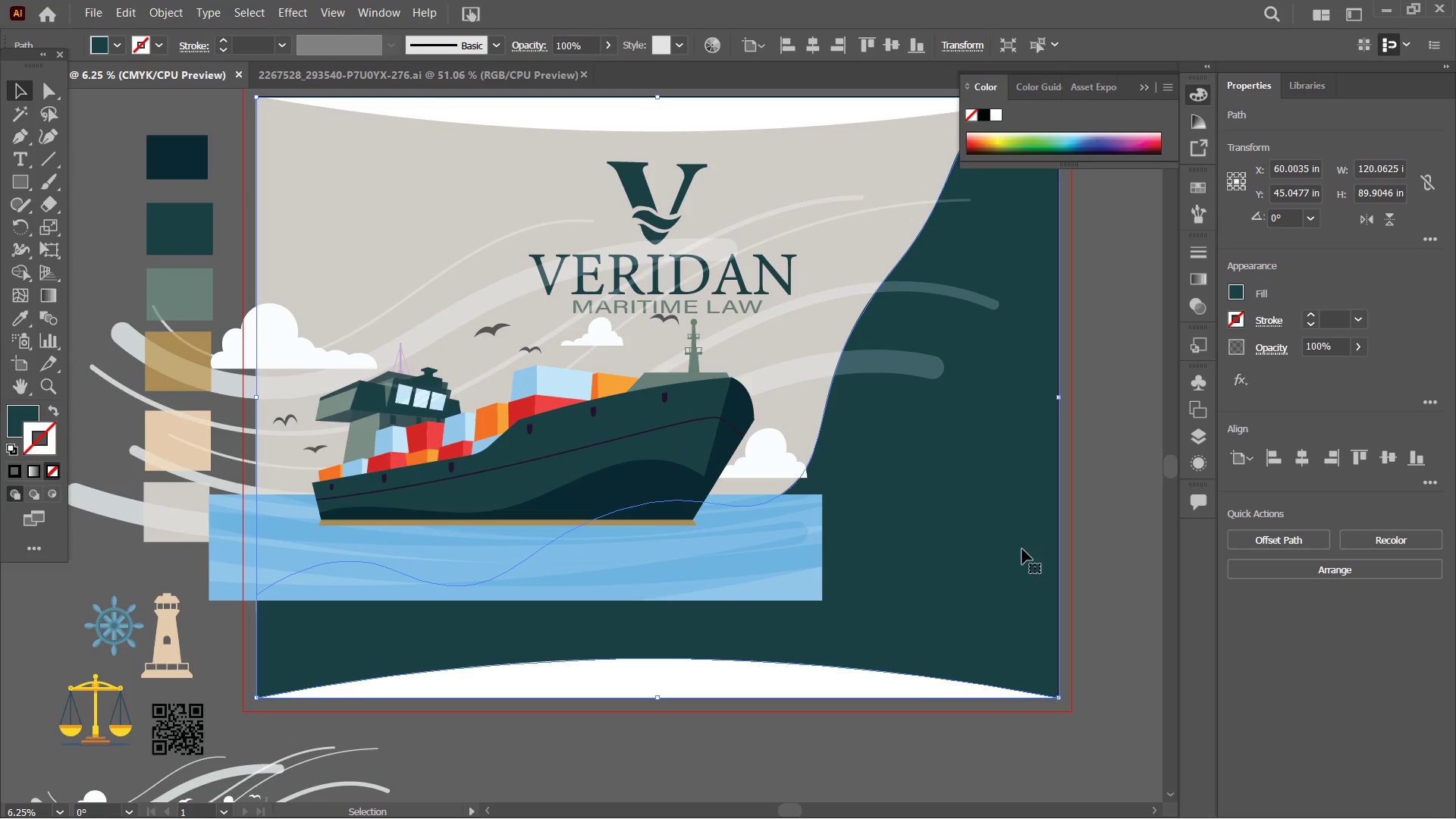 
right_click([1012, 550])
 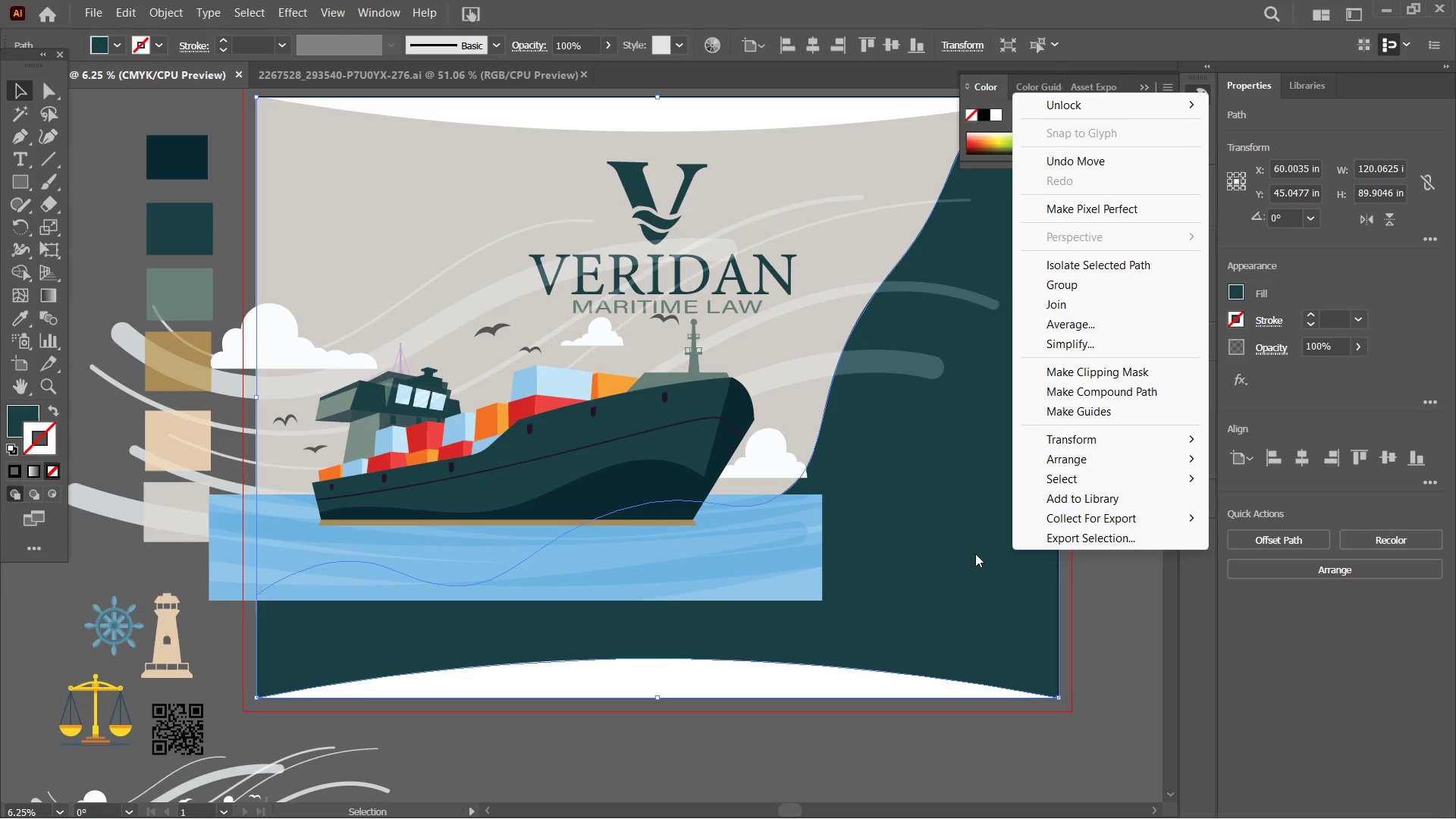 
left_click([950, 554])
 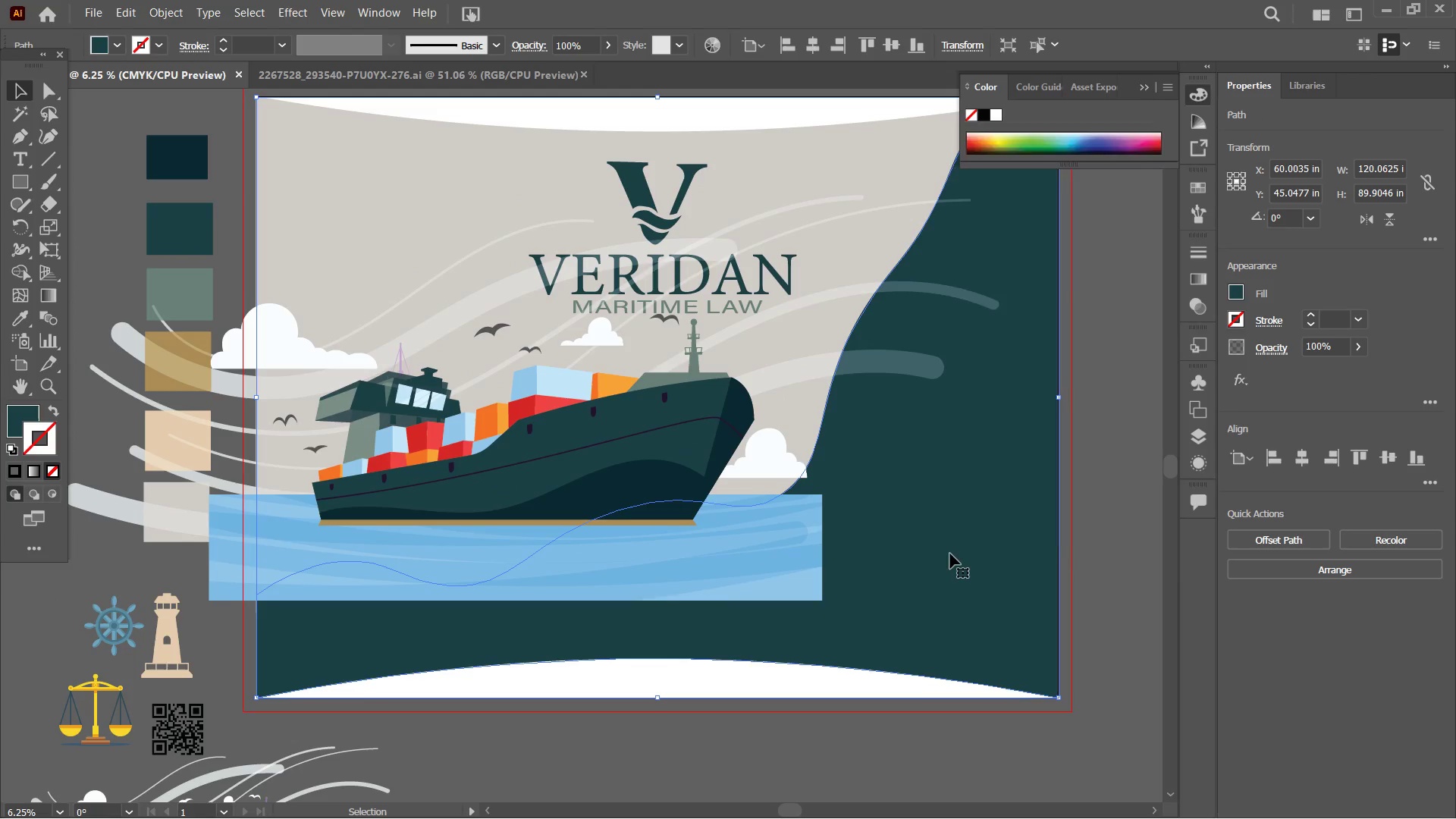 
right_click([950, 554])
 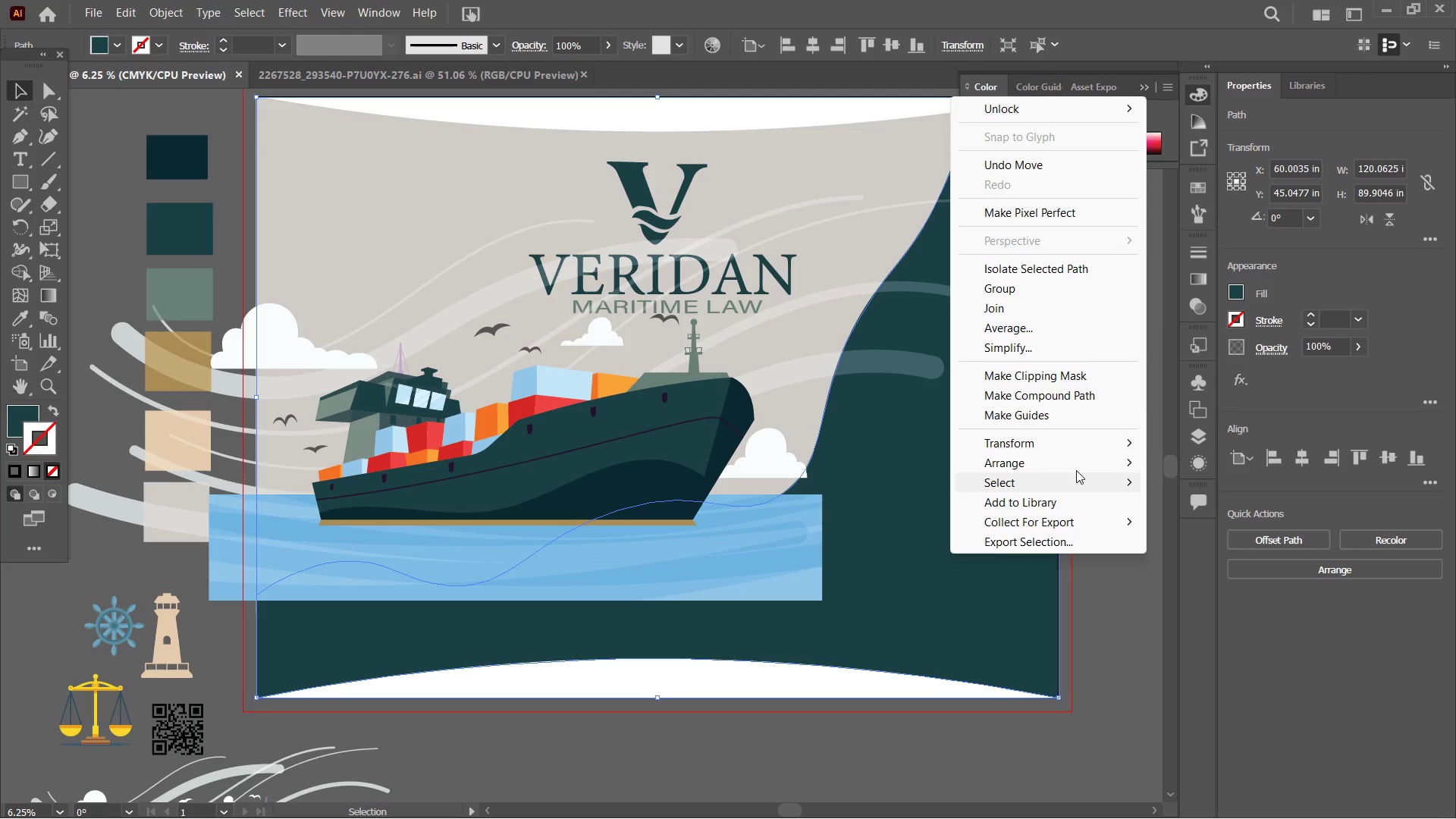 
left_click([1081, 463])
 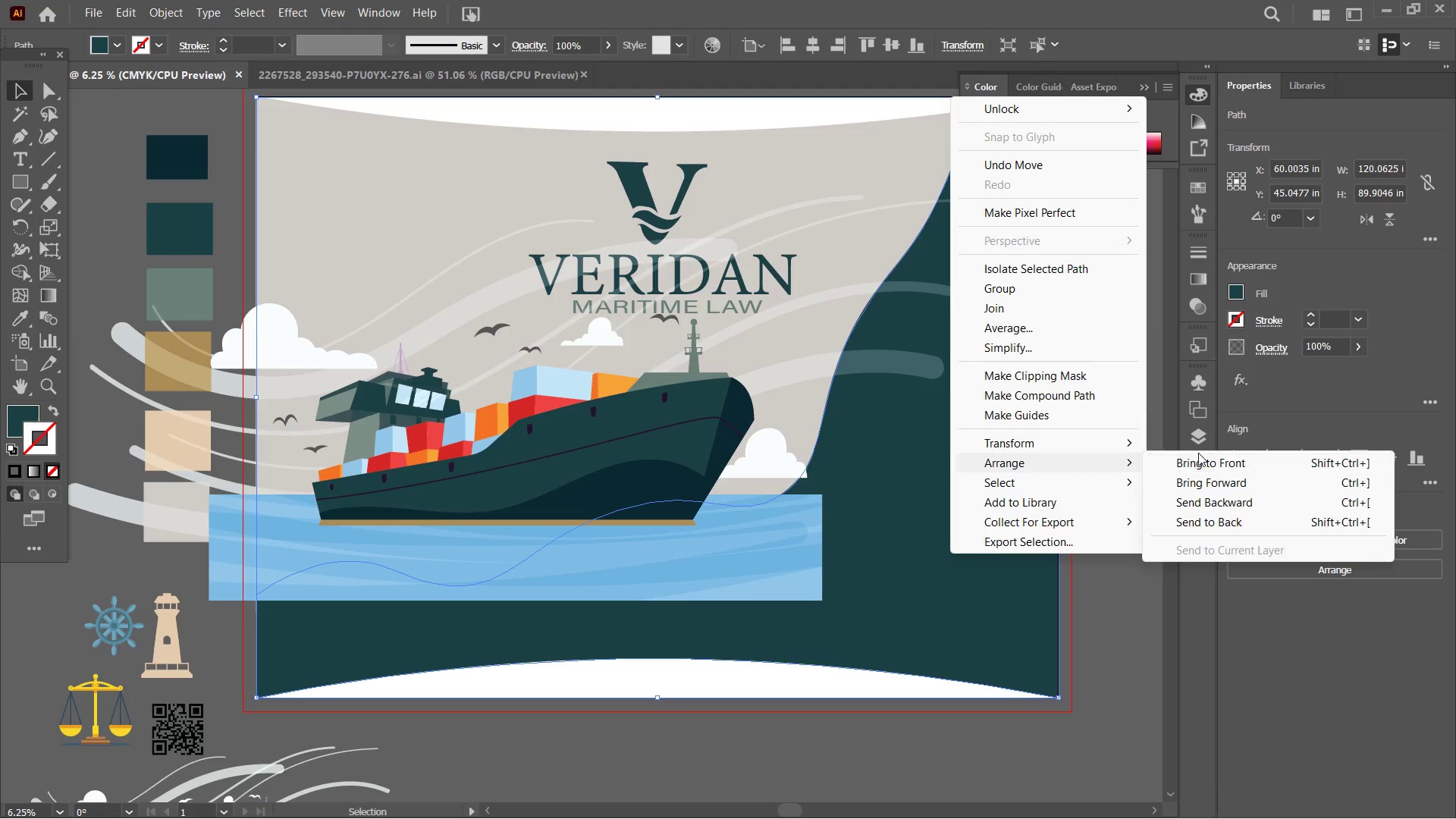 
left_click([1197, 463])
 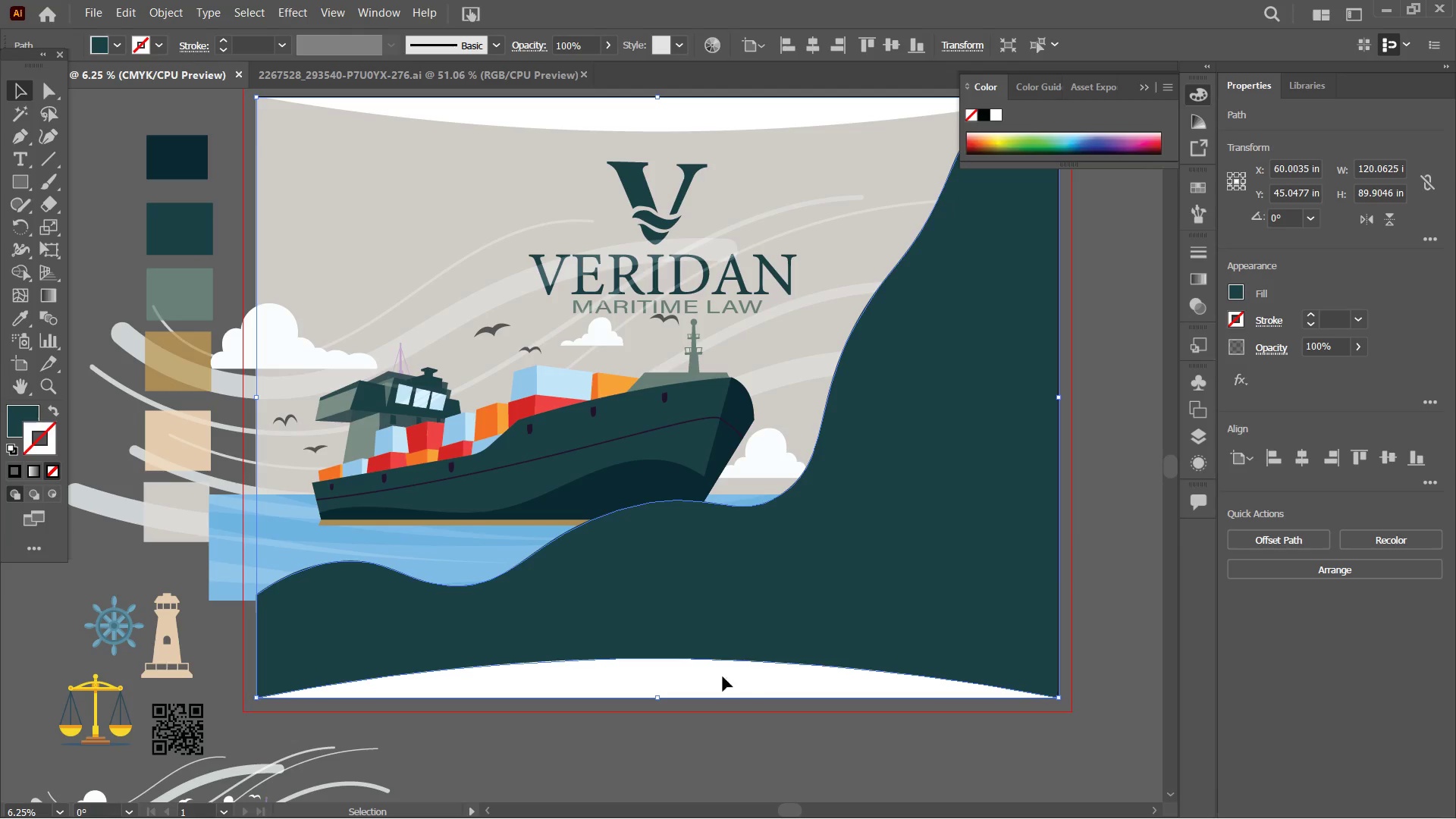 
left_click([708, 756])
 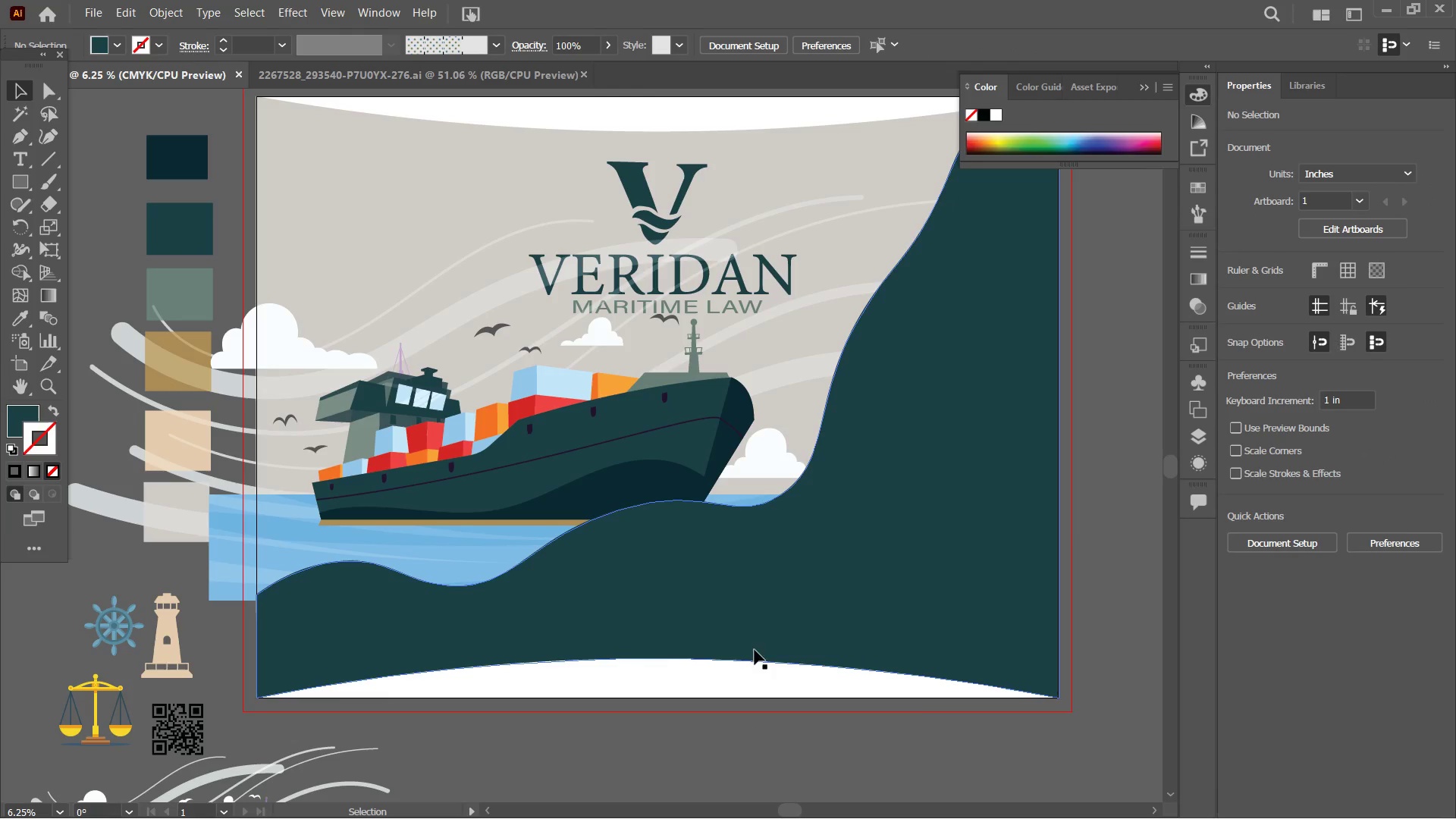 
hold_key(key=Space, duration=0.73)
 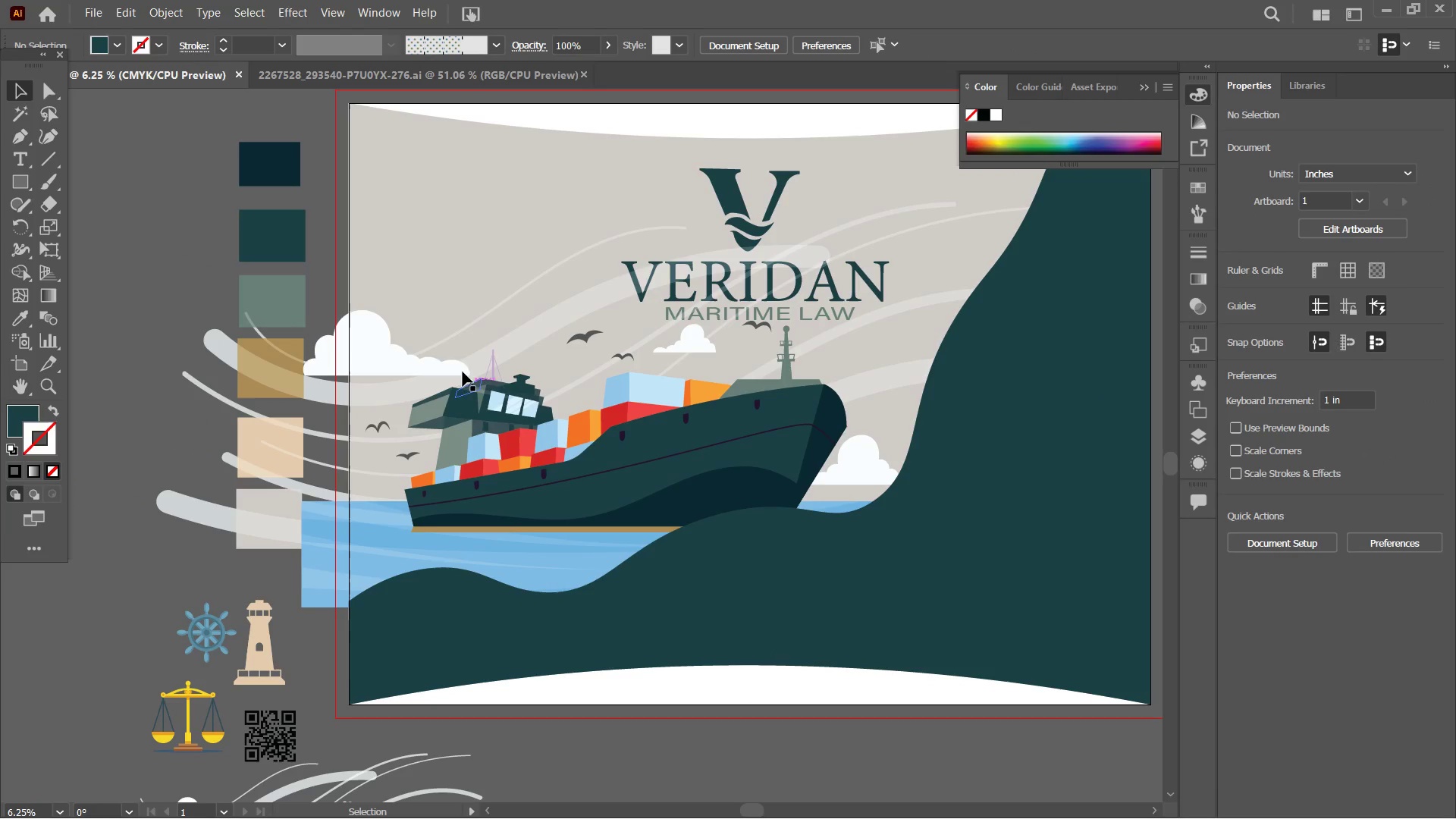 
left_click_drag(start_coordinate=[675, 647], to_coordinate=[767, 654])
 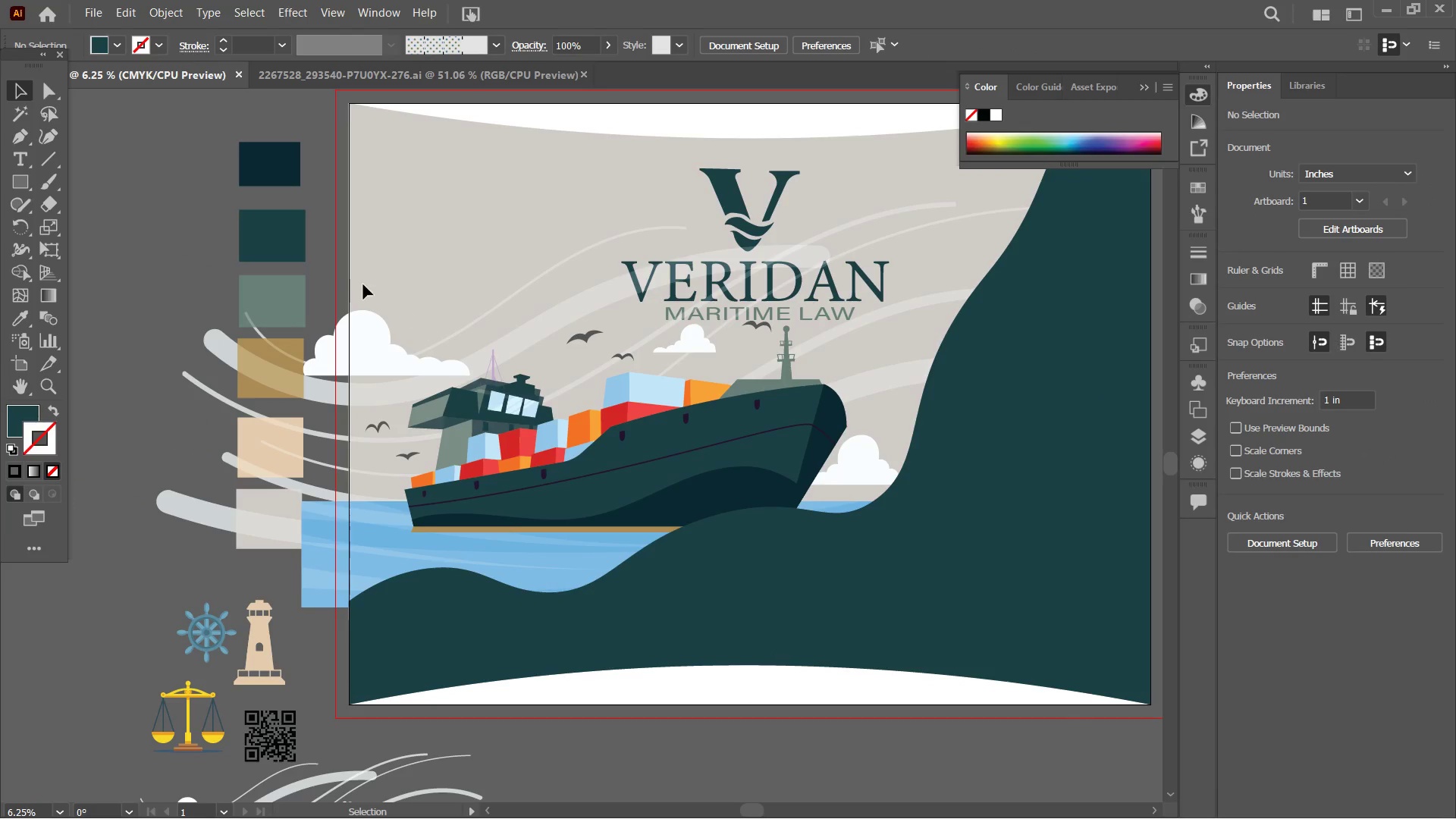 
left_click_drag(start_coordinate=[365, 281], to_coordinate=[552, 553])
 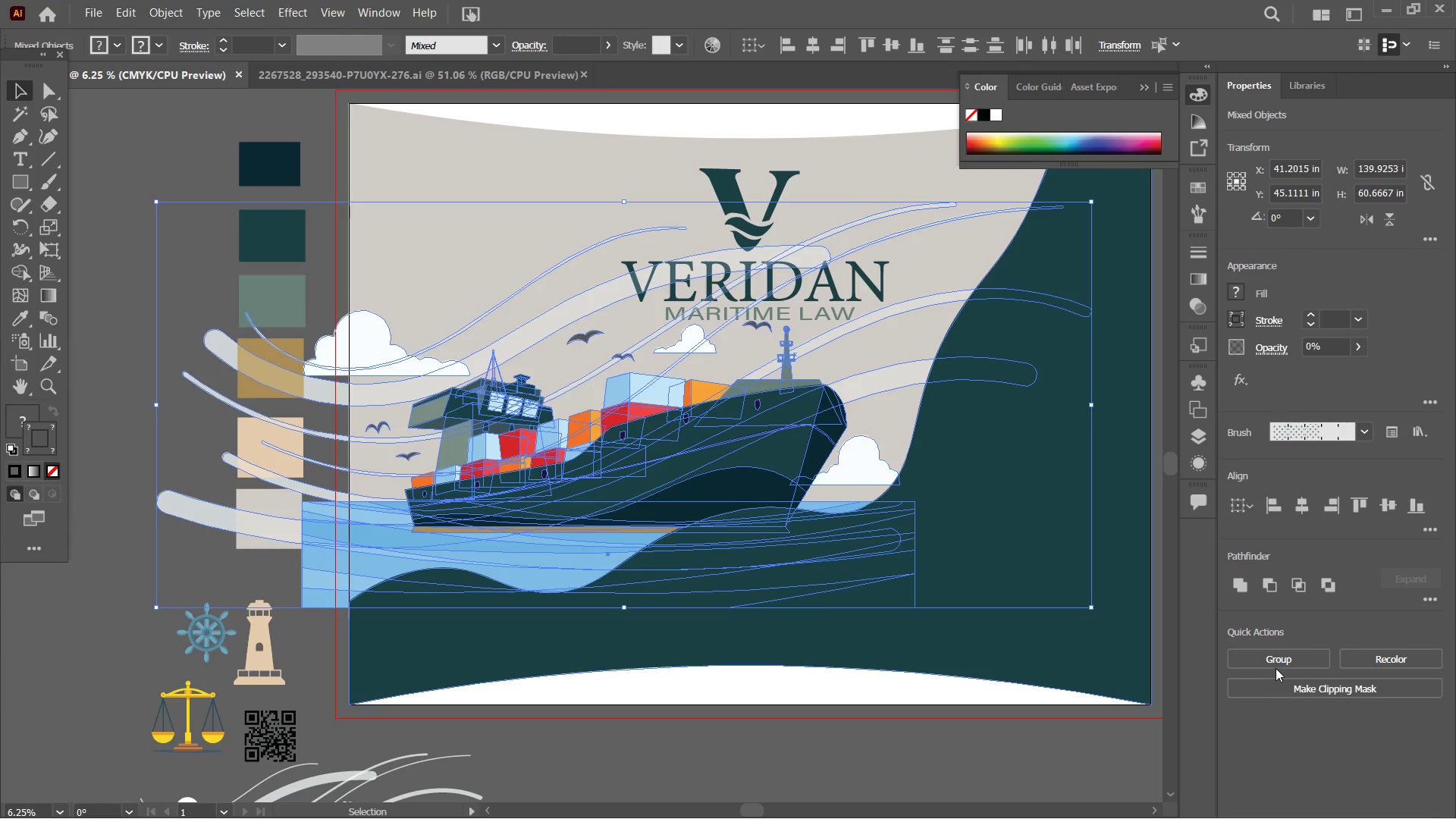 
left_click([1281, 663])
 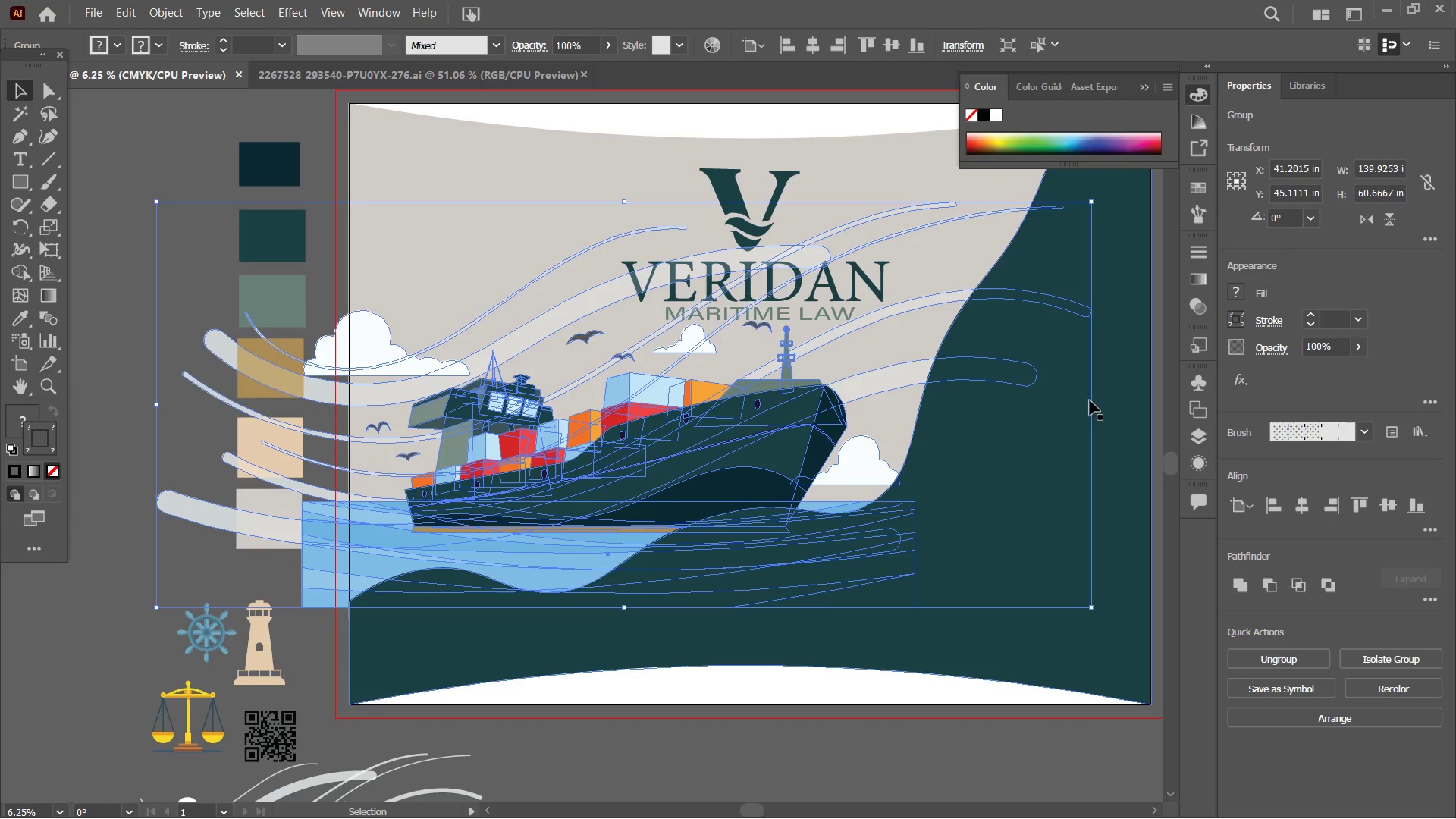 
left_click_drag(start_coordinate=[1092, 406], to_coordinate=[1018, 410])
 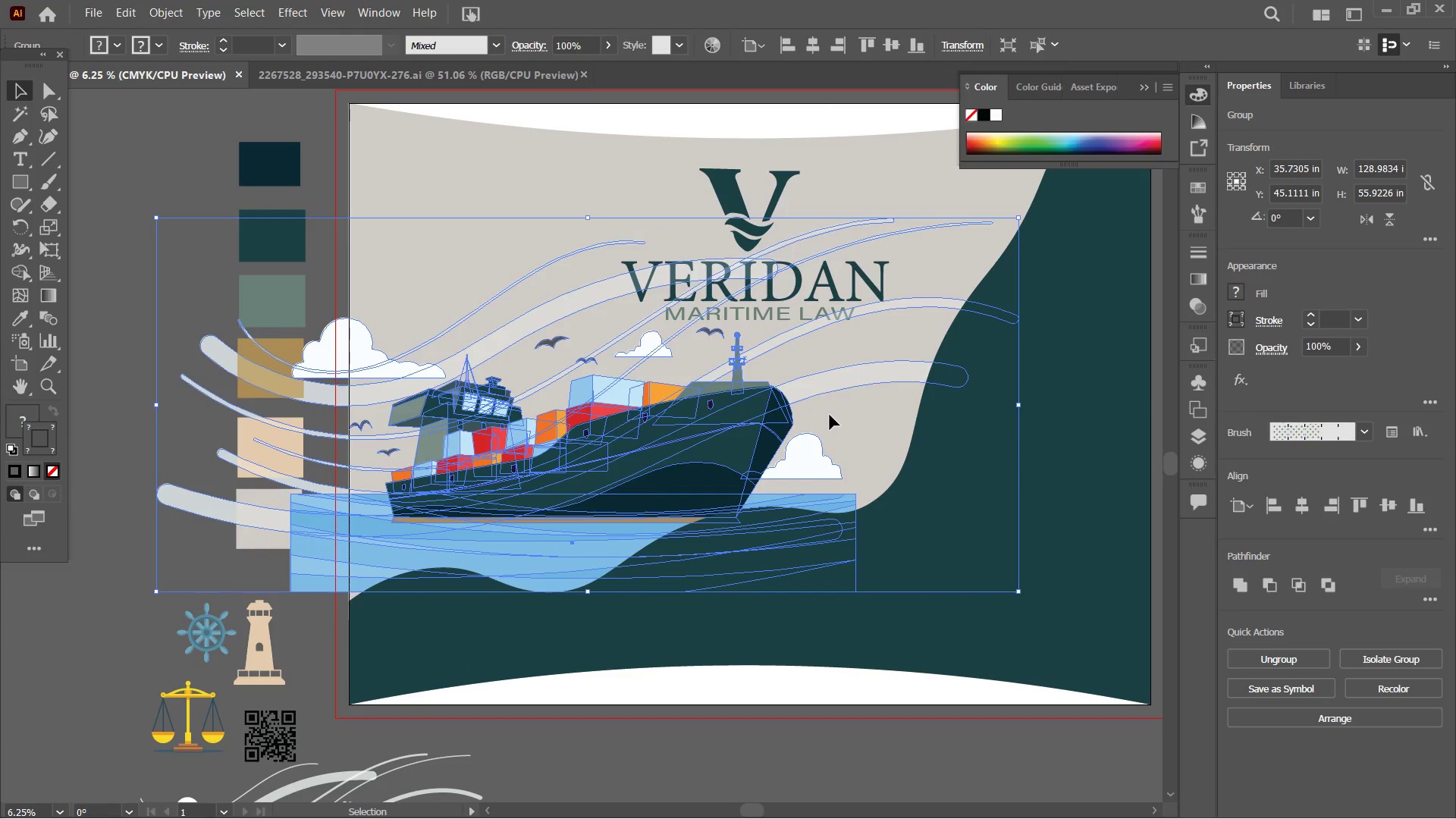 
hold_key(key=ShiftLeft, duration=1.03)
 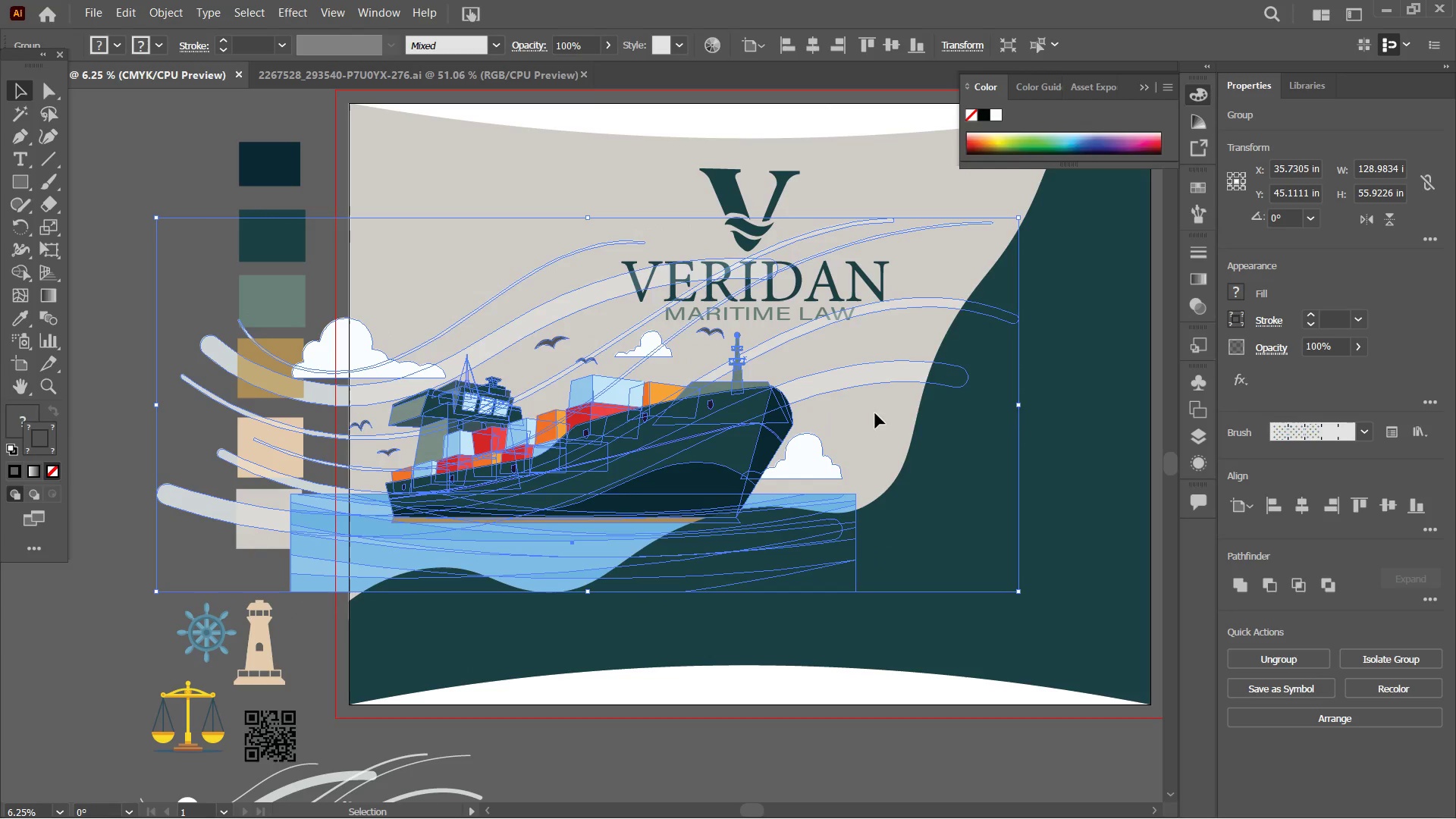 
hold_key(key=ShiftLeft, duration=1.44)
left_click_drag(start_coordinate=[1019, 408], to_coordinate=[962, 410])
 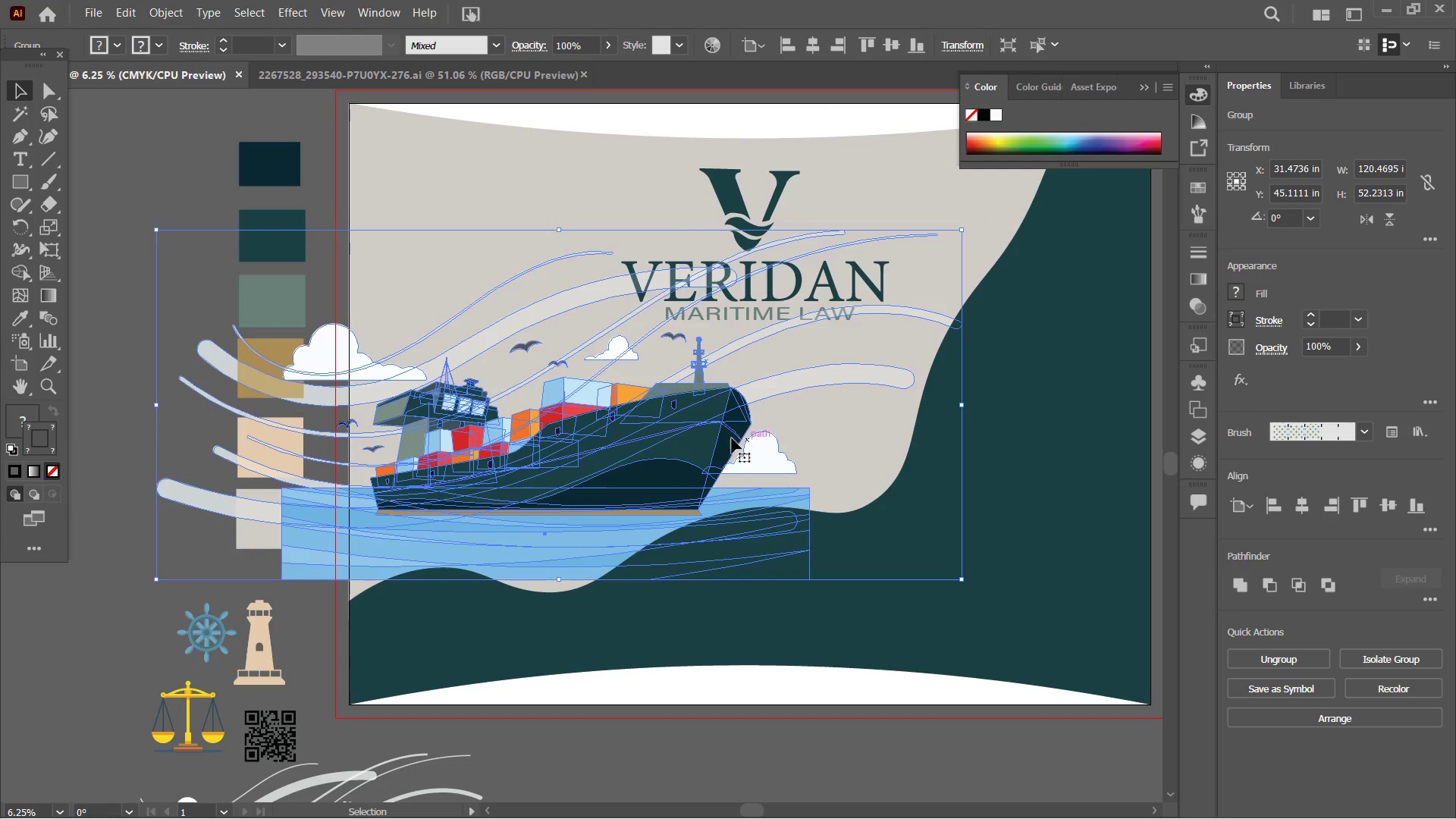 
left_click_drag(start_coordinate=[697, 436], to_coordinate=[765, 461])
 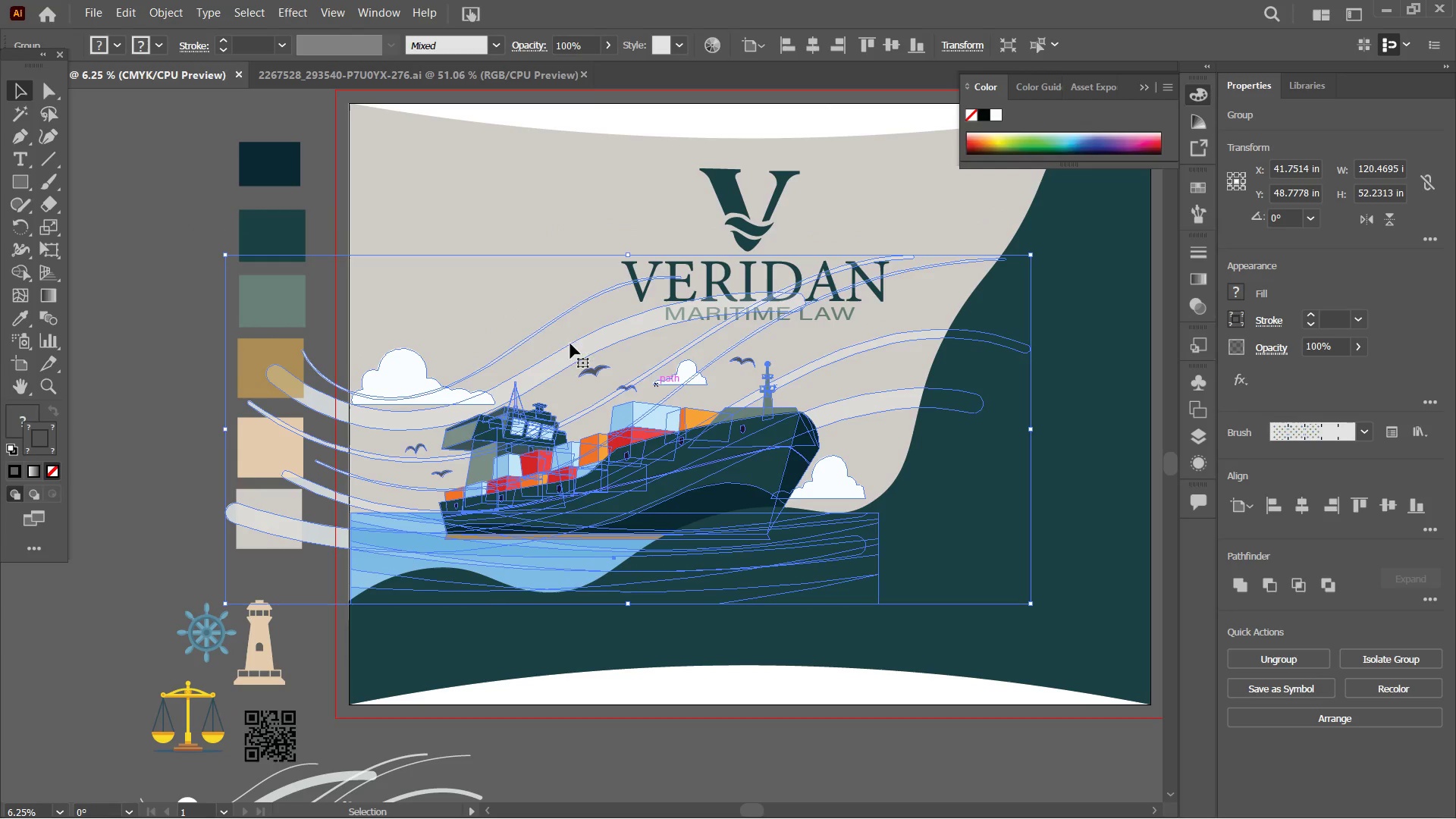 
left_click([174, 149])
 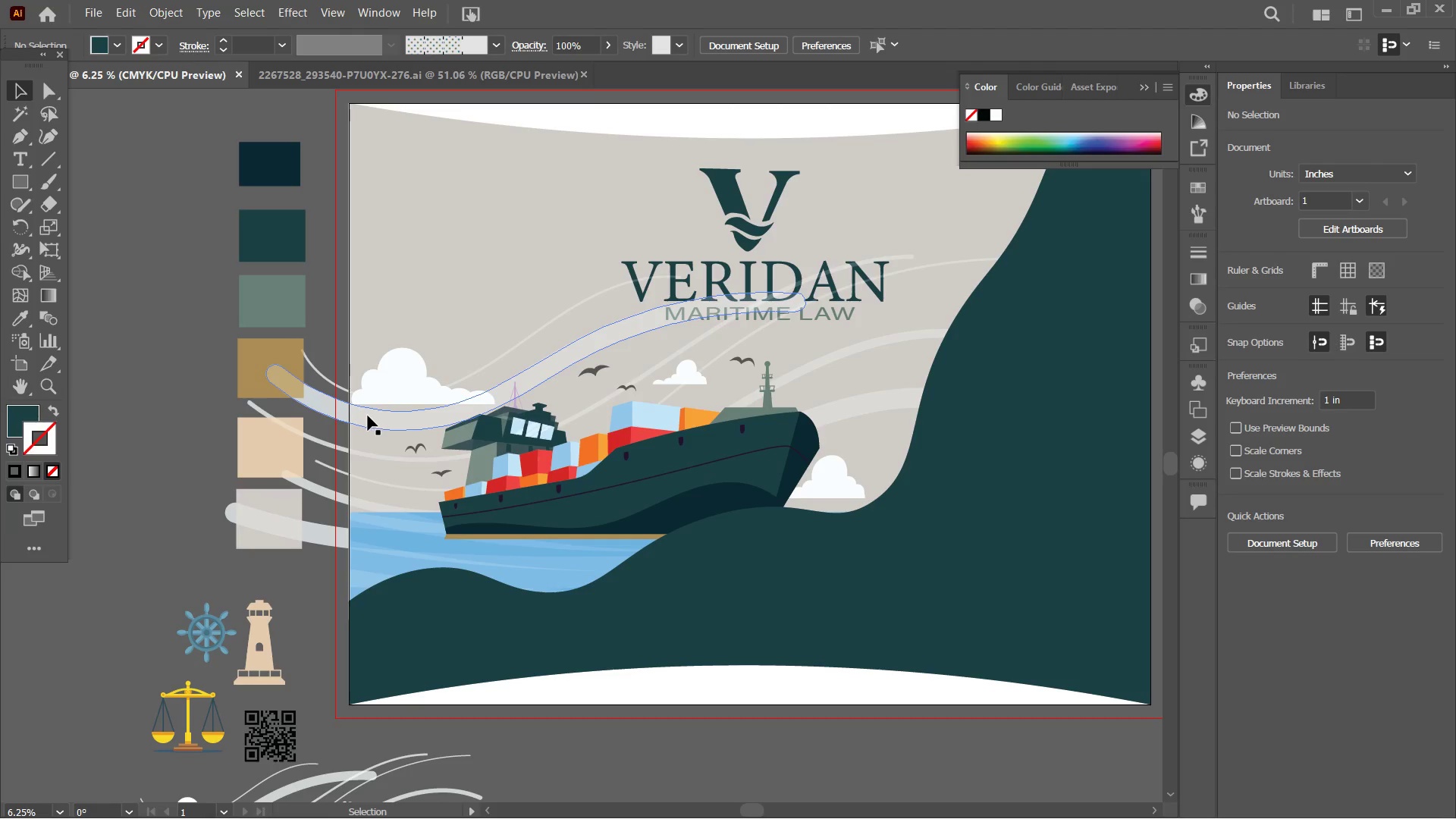 
left_click([393, 376])
 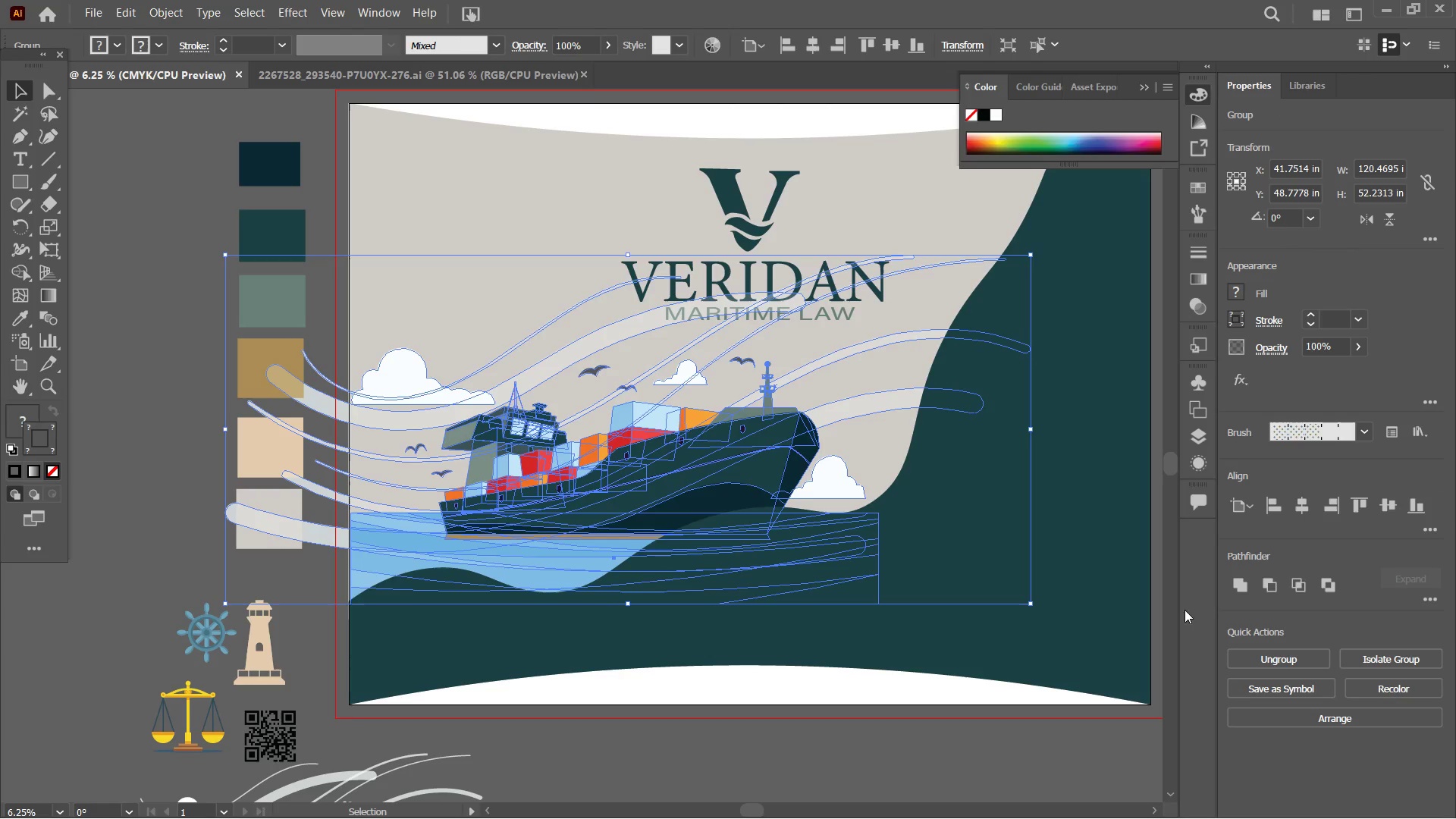 
hold_key(key=ShiftLeft, duration=1.08)
left_click([495, 205])
 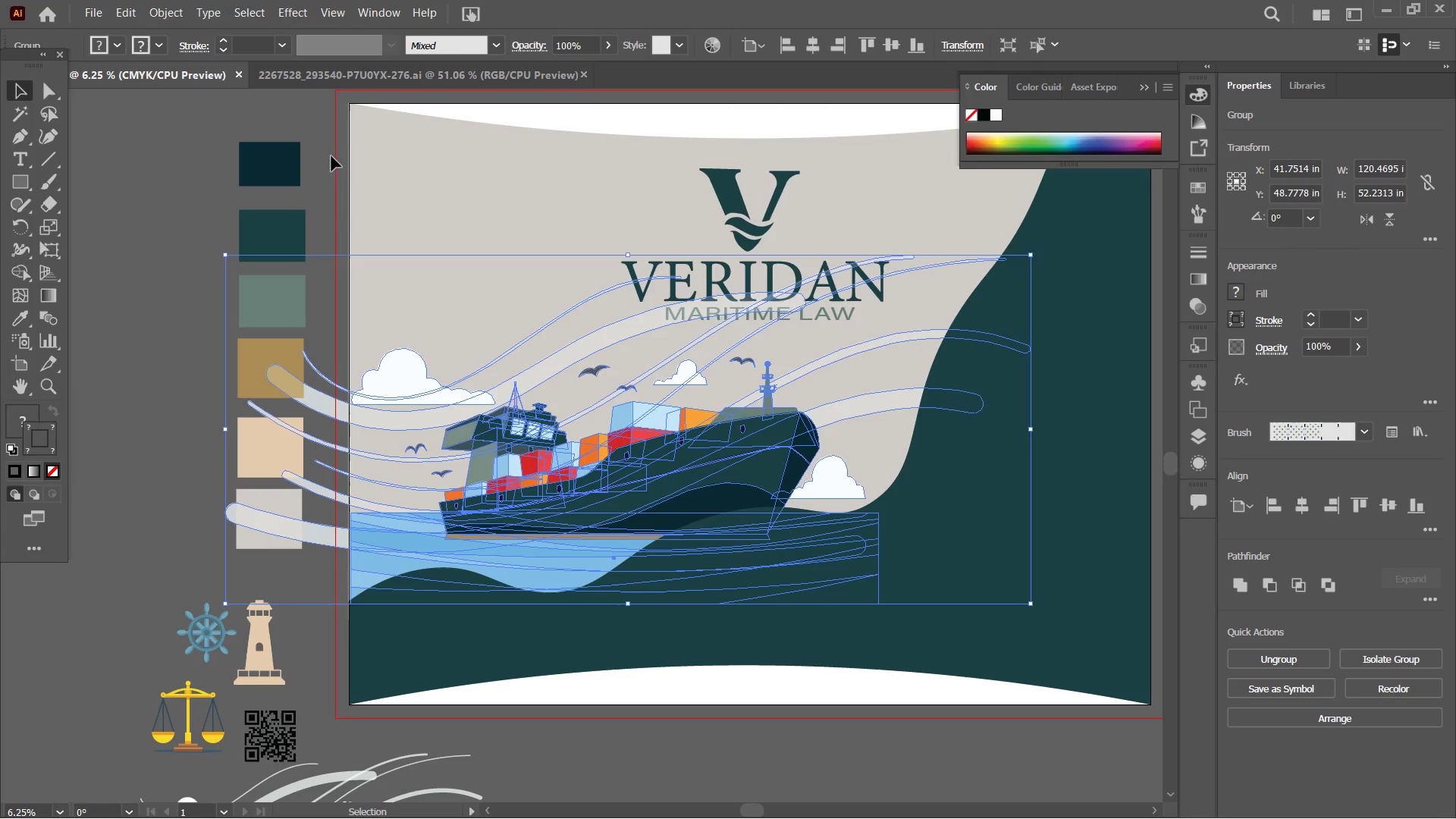 
left_click([313, 125])
 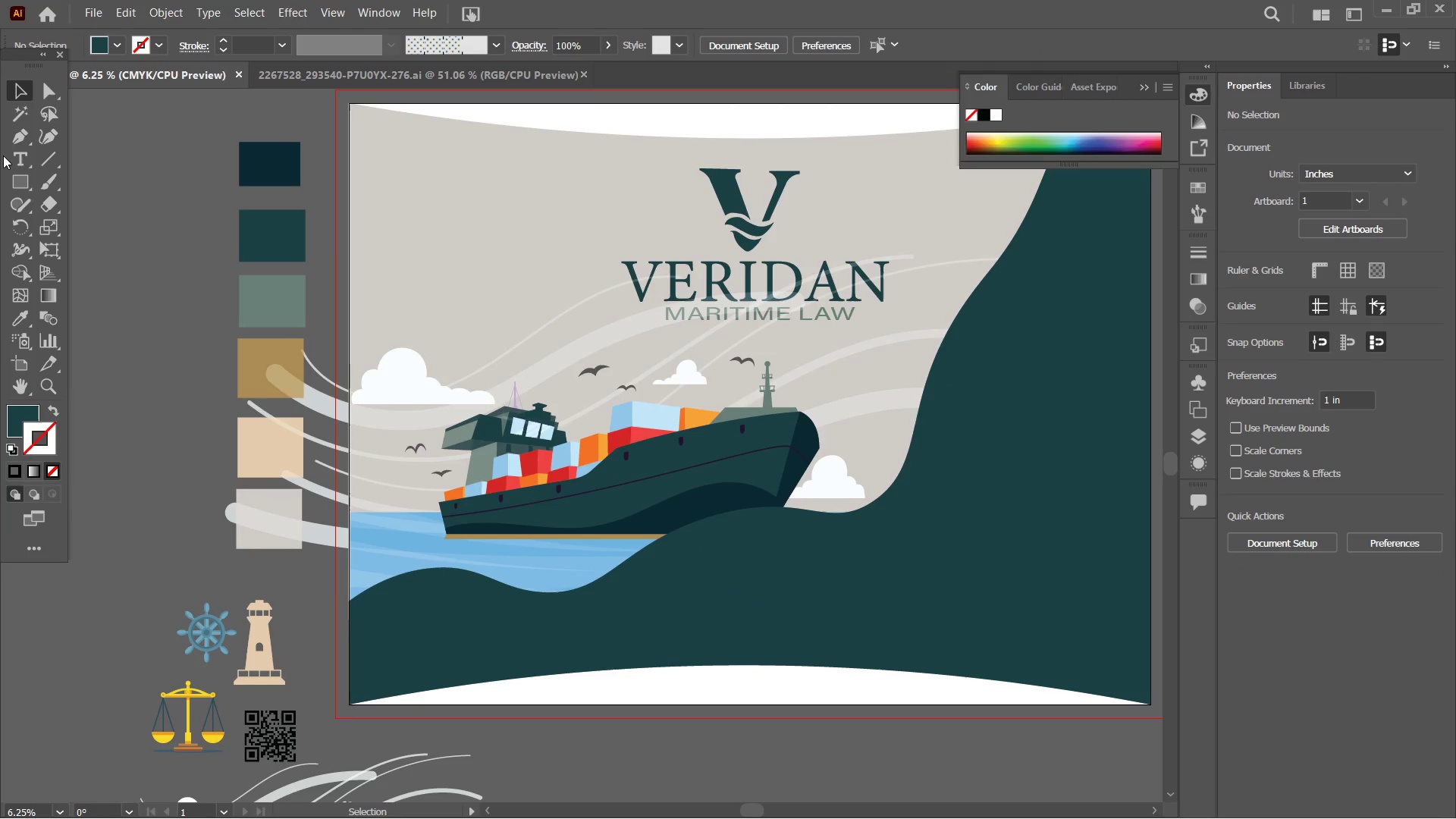 
right_click([14, 174])
 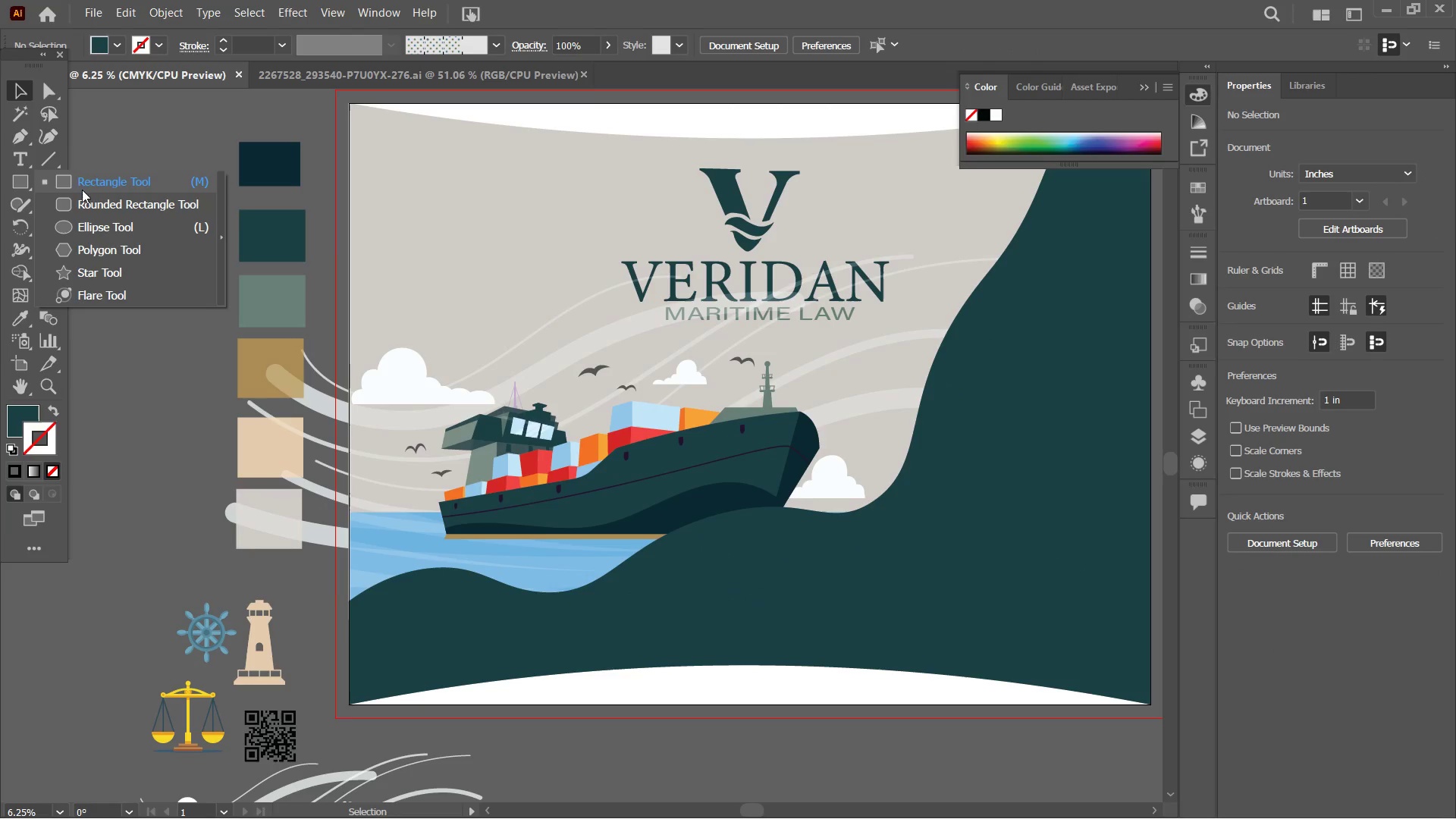 
left_click([95, 185])
 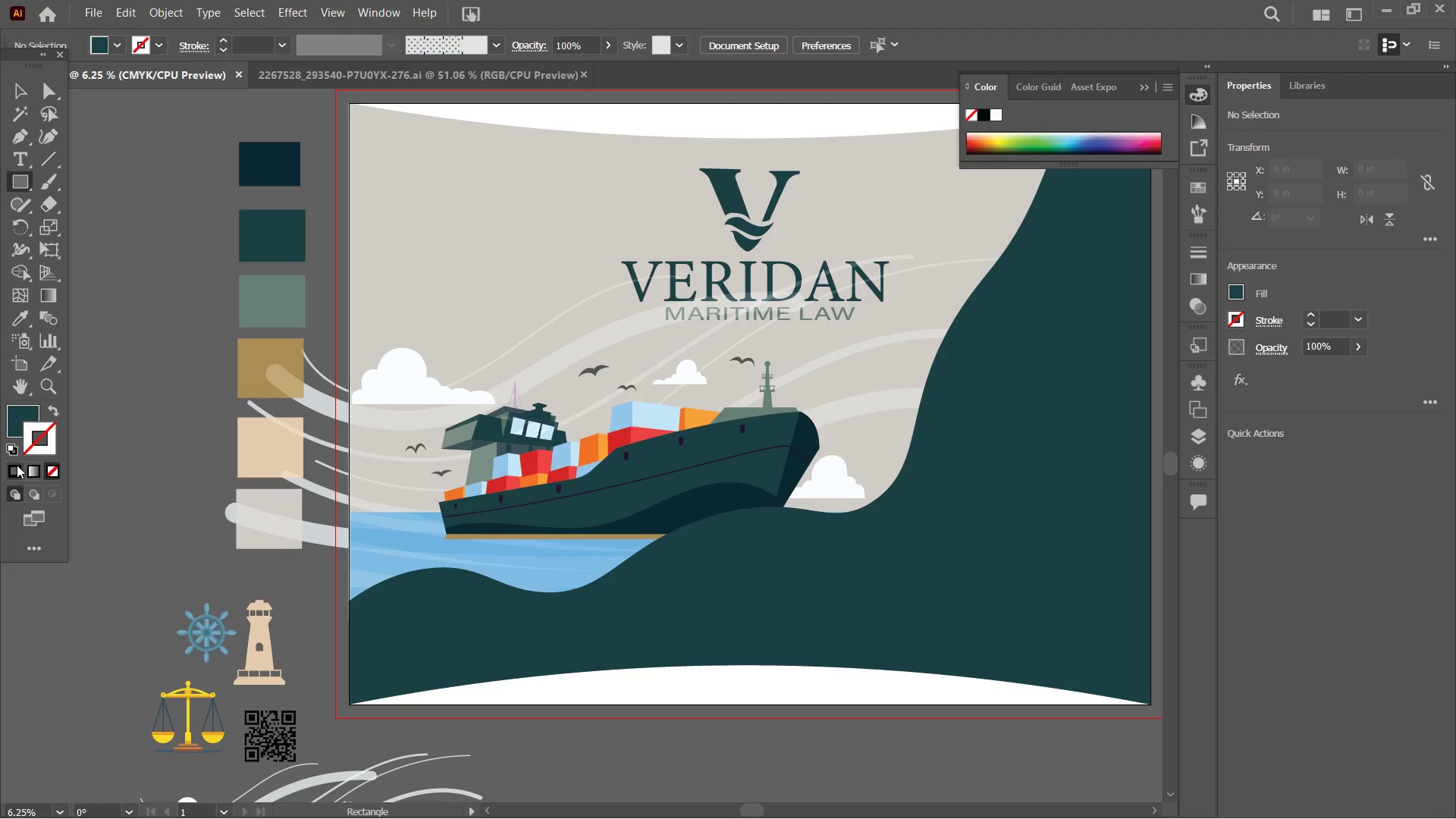 
double_click([12, 429])
 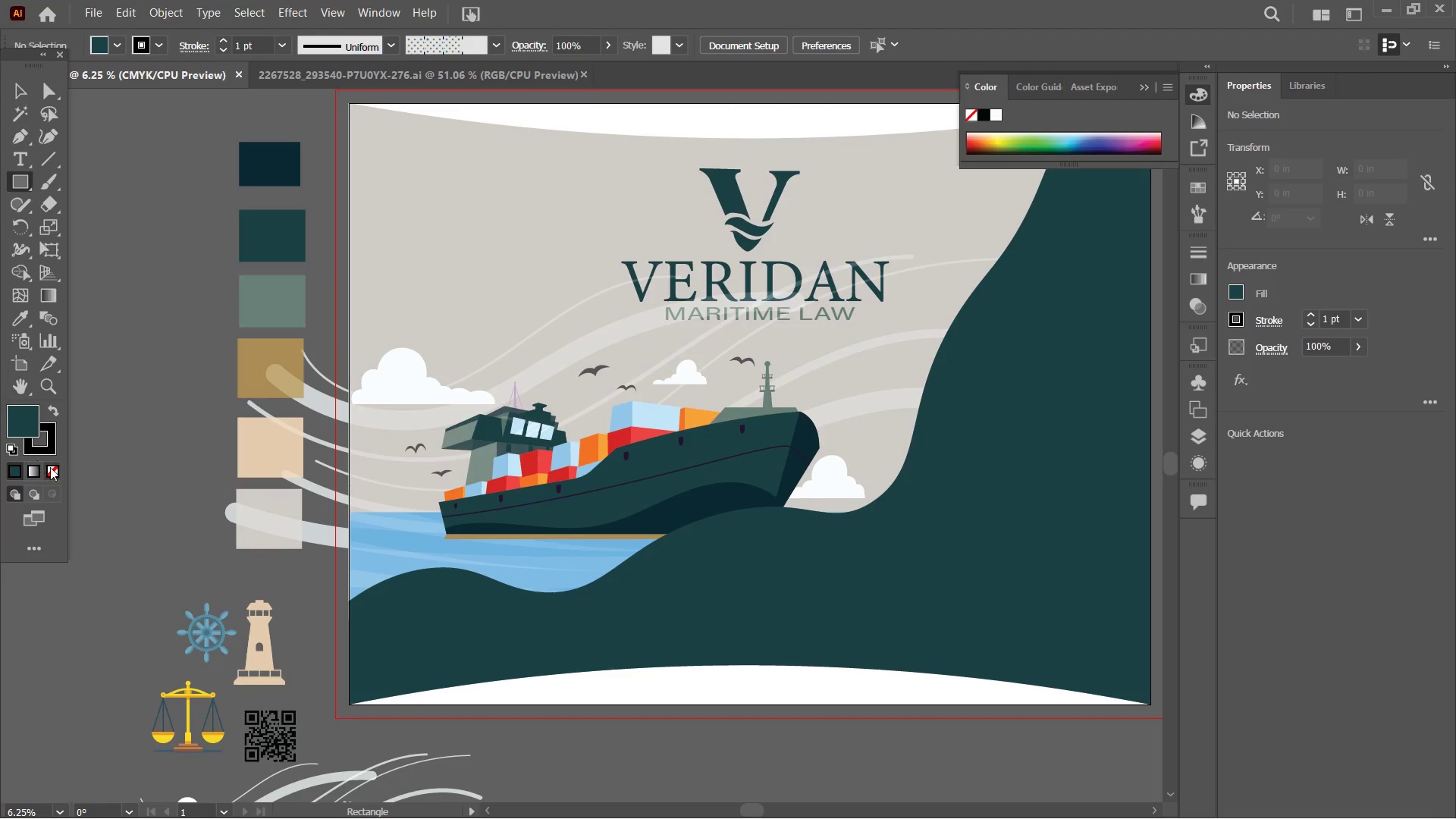 
triple_click([54, 469])
 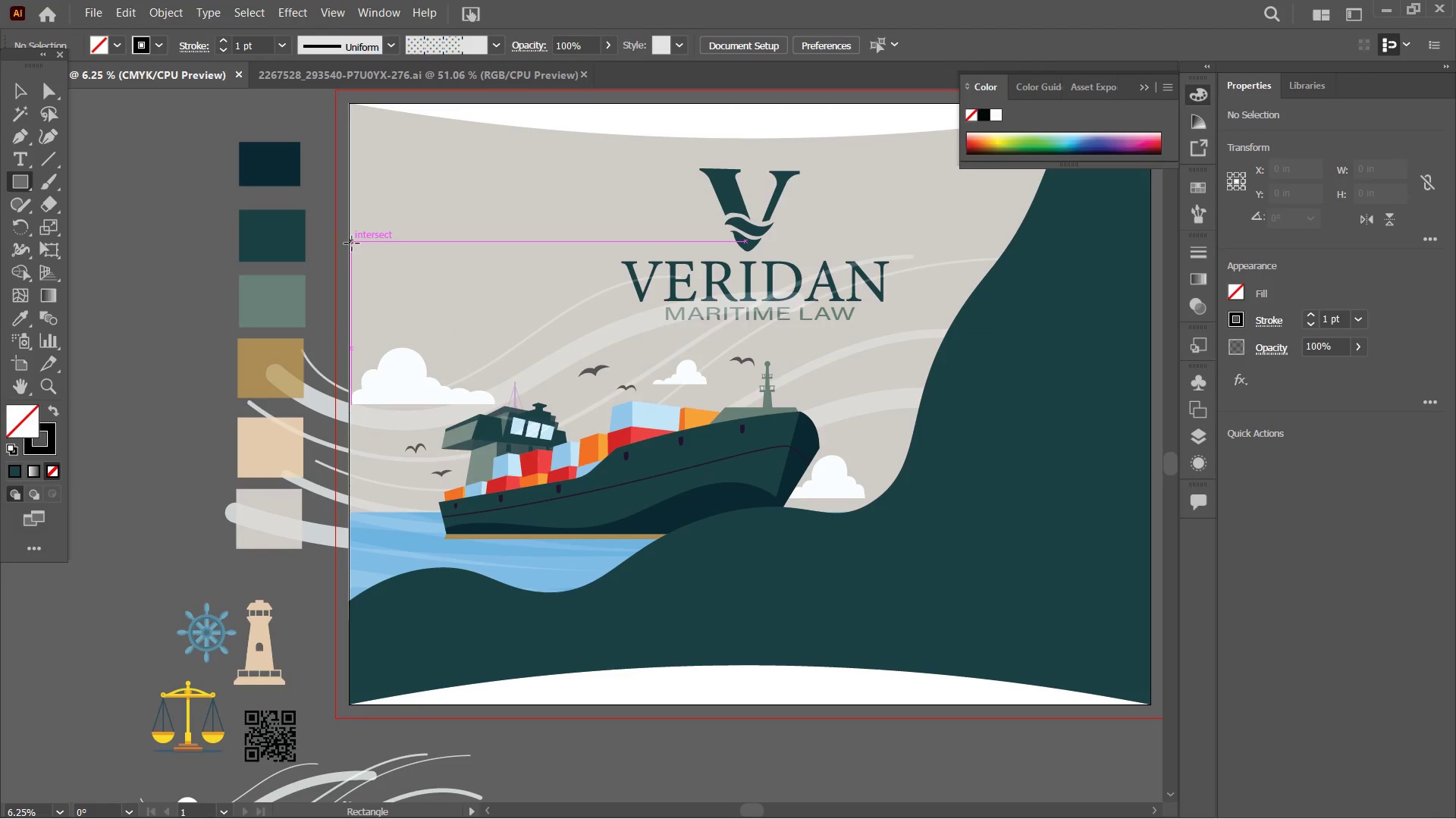 
left_click_drag(start_coordinate=[350, 242], to_coordinate=[1118, 649])
 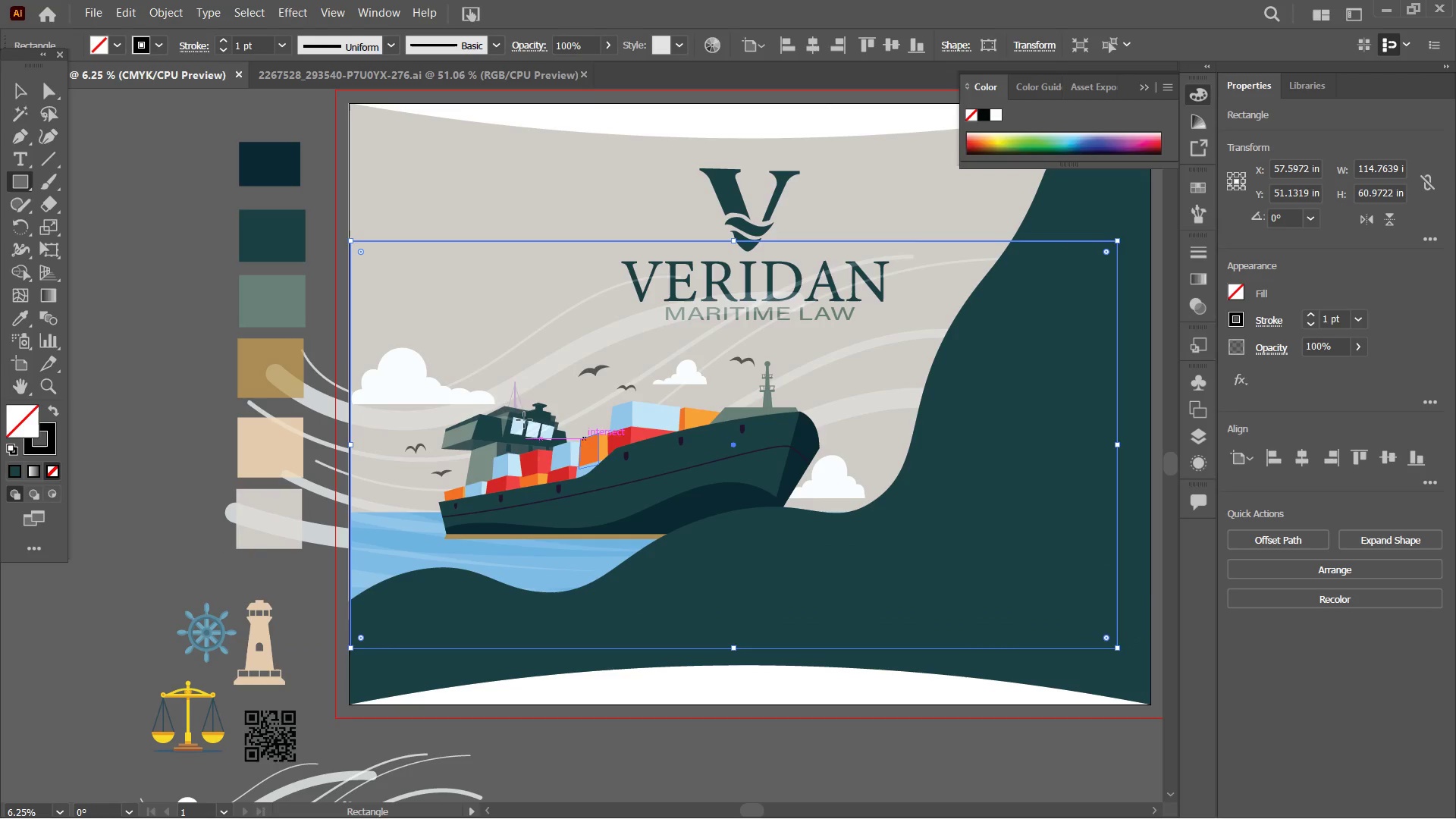 
hold_key(key=ShiftLeft, duration=2.25)
 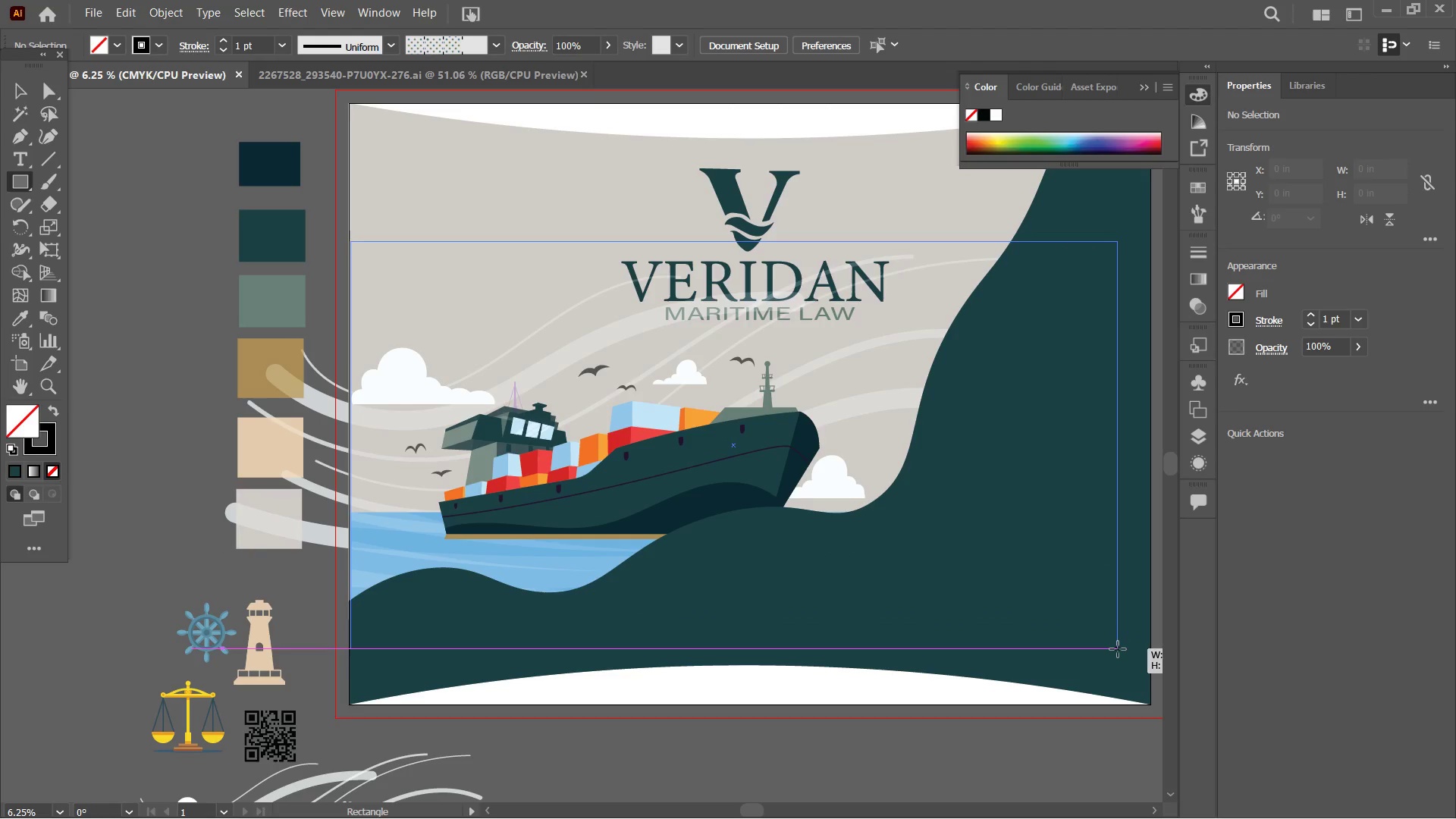 
hold_key(key=ShiftLeft, duration=0.53)
 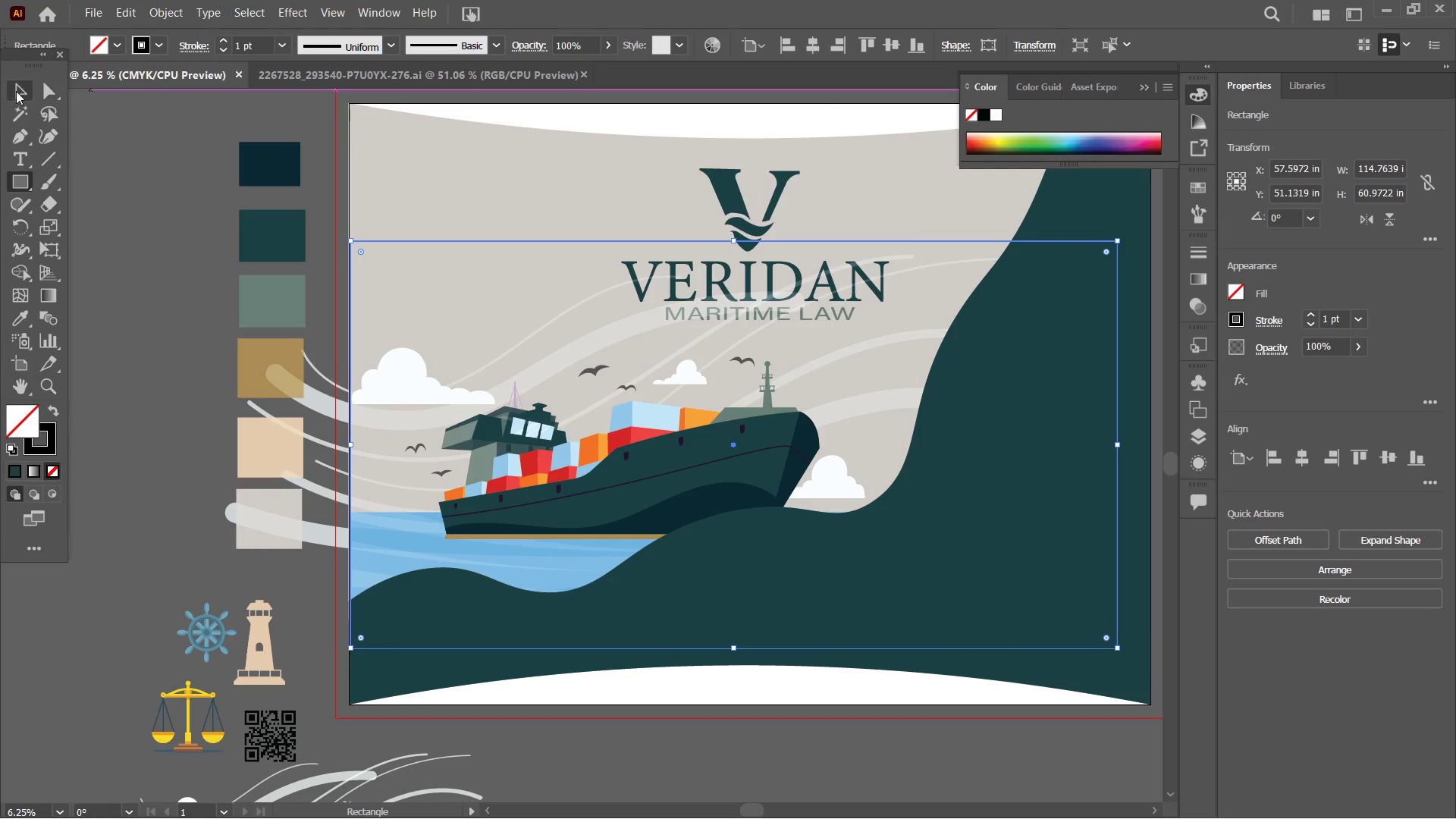 
left_click([8, 91])
 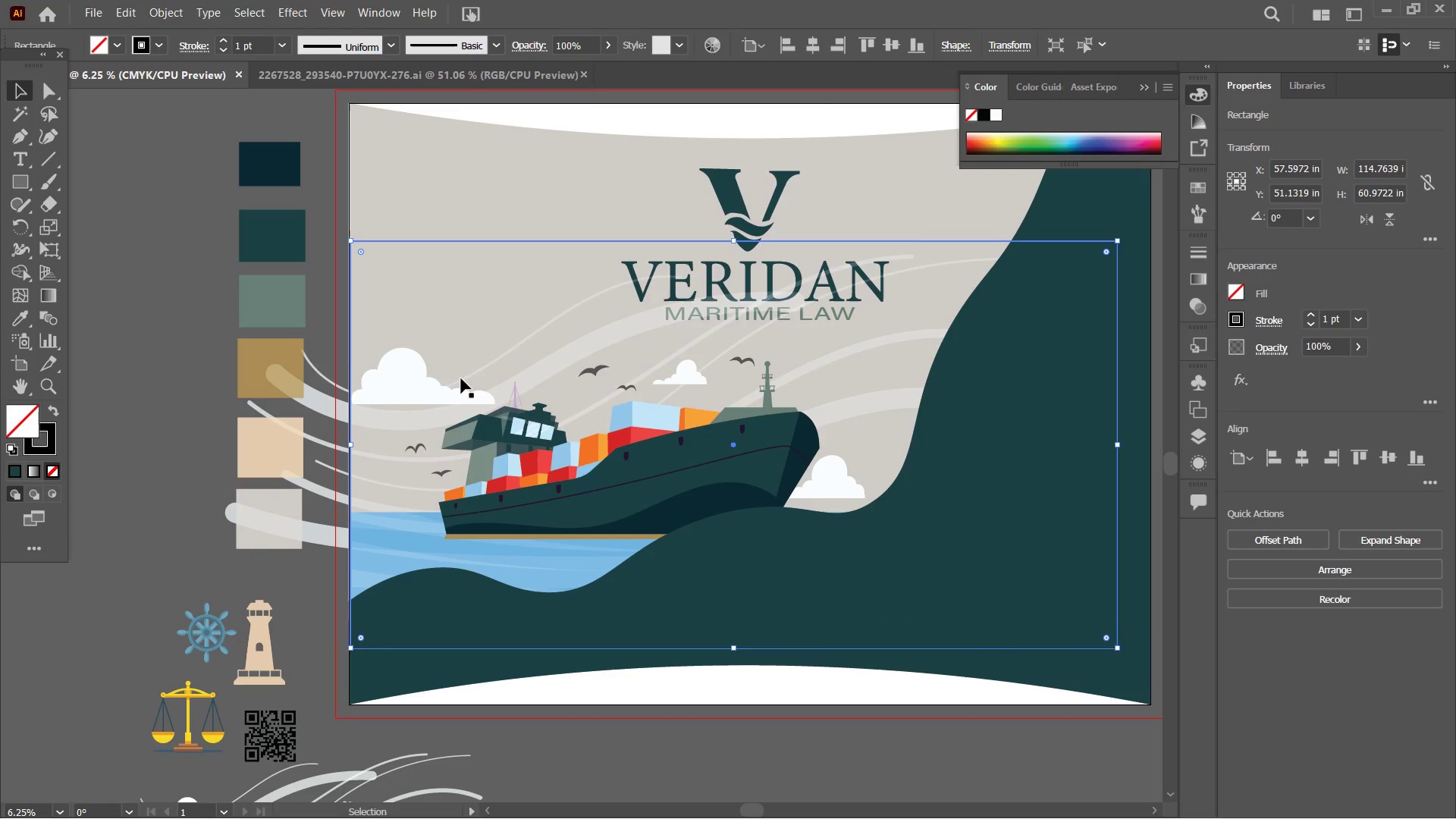 
hold_key(key=ShiftLeft, duration=0.77)
left_click([423, 383])
 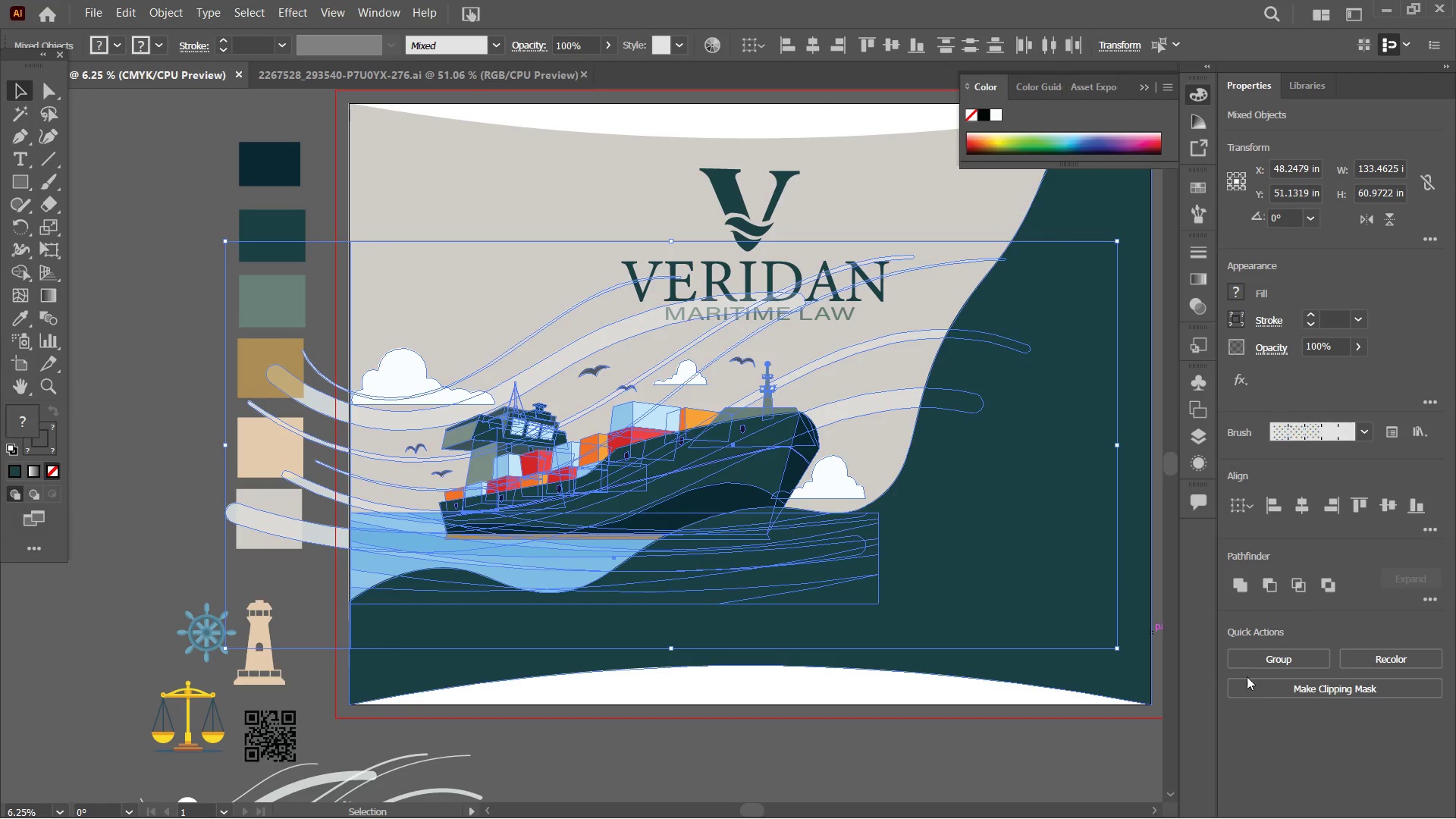 
left_click([1272, 681])
 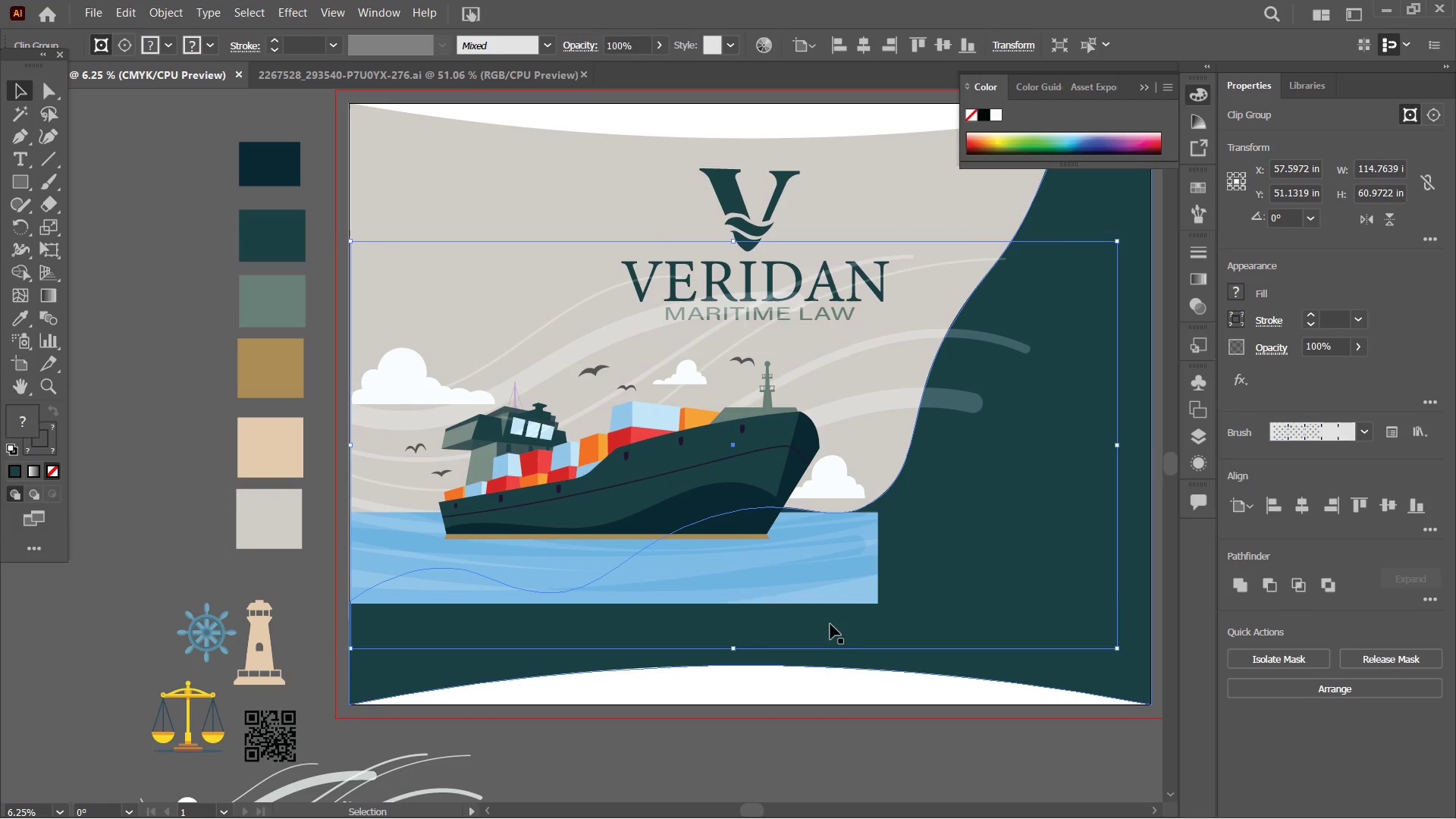 
left_click([1054, 679])
 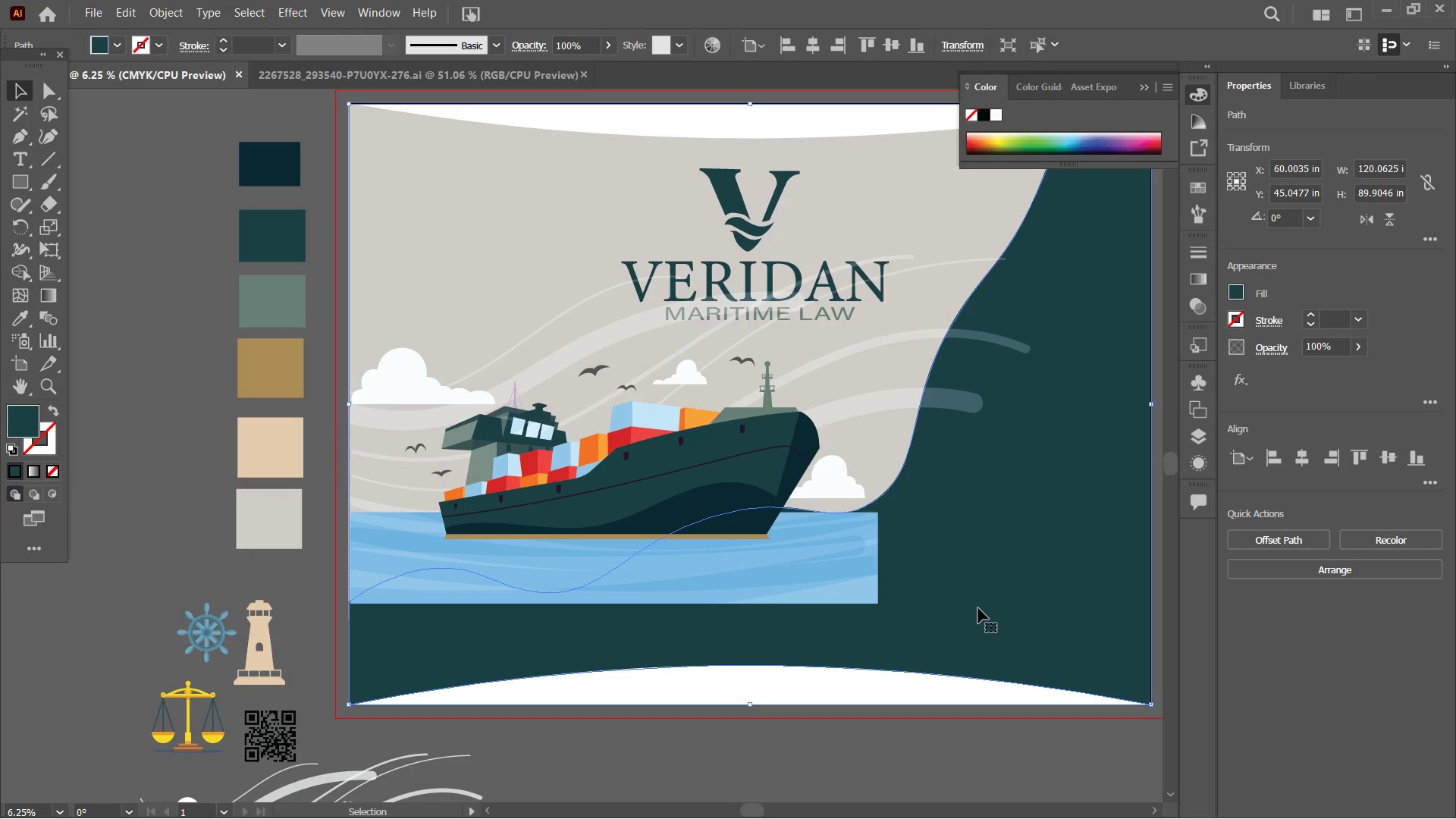 
left_click([978, 608])
 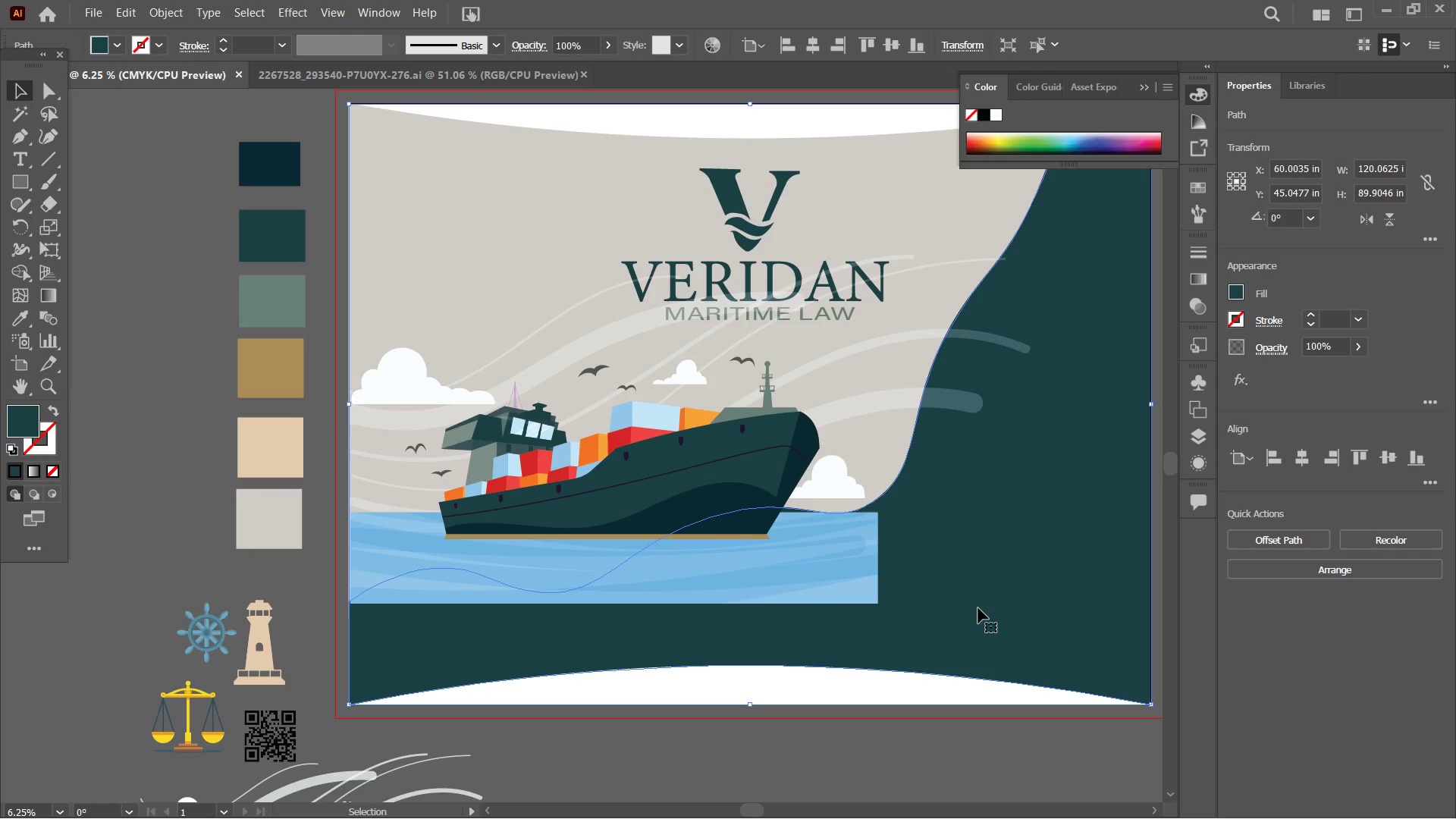 
right_click([978, 608])
 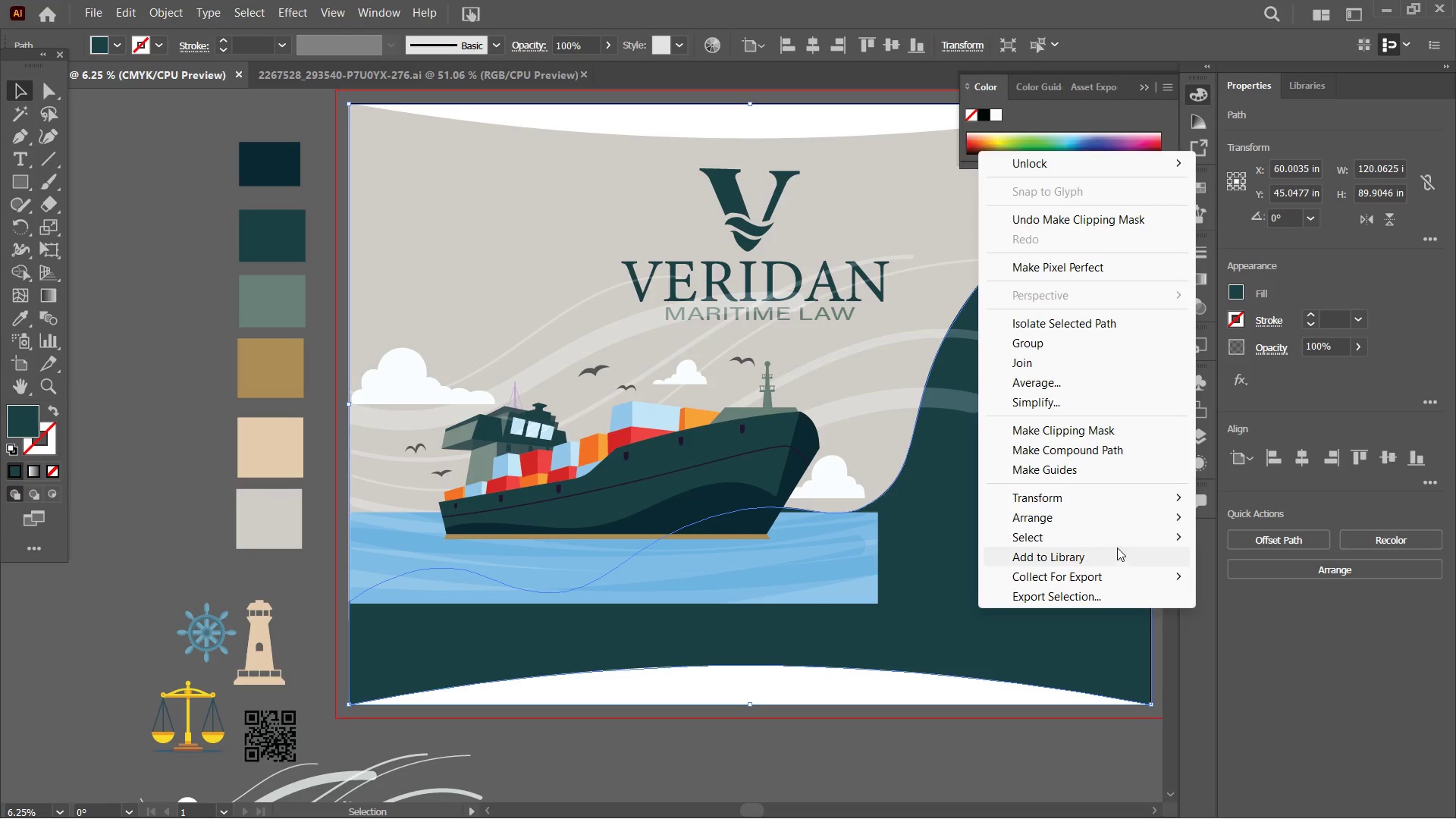 
left_click([1103, 517])
 